 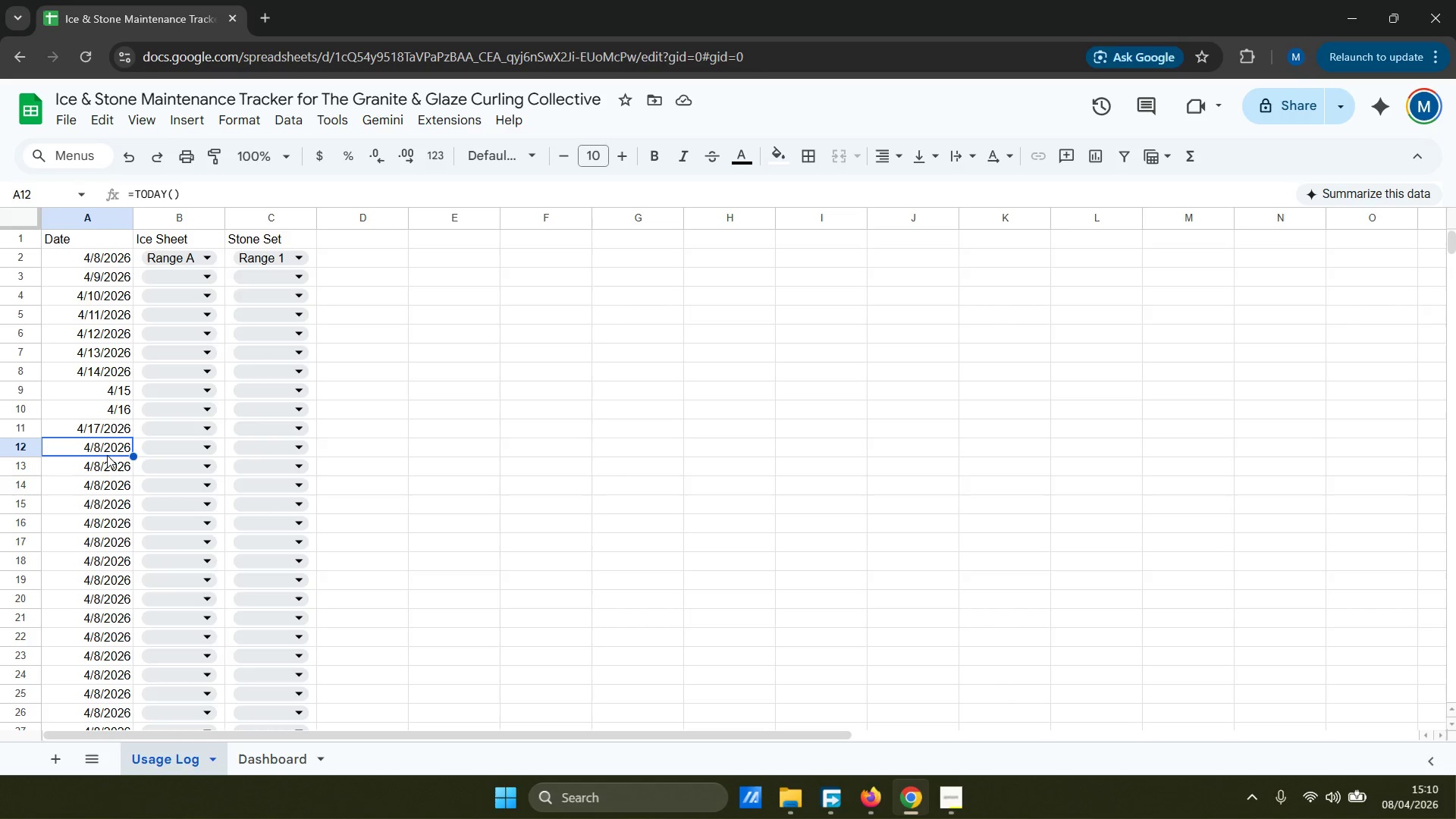 
left_click([201, 185])
 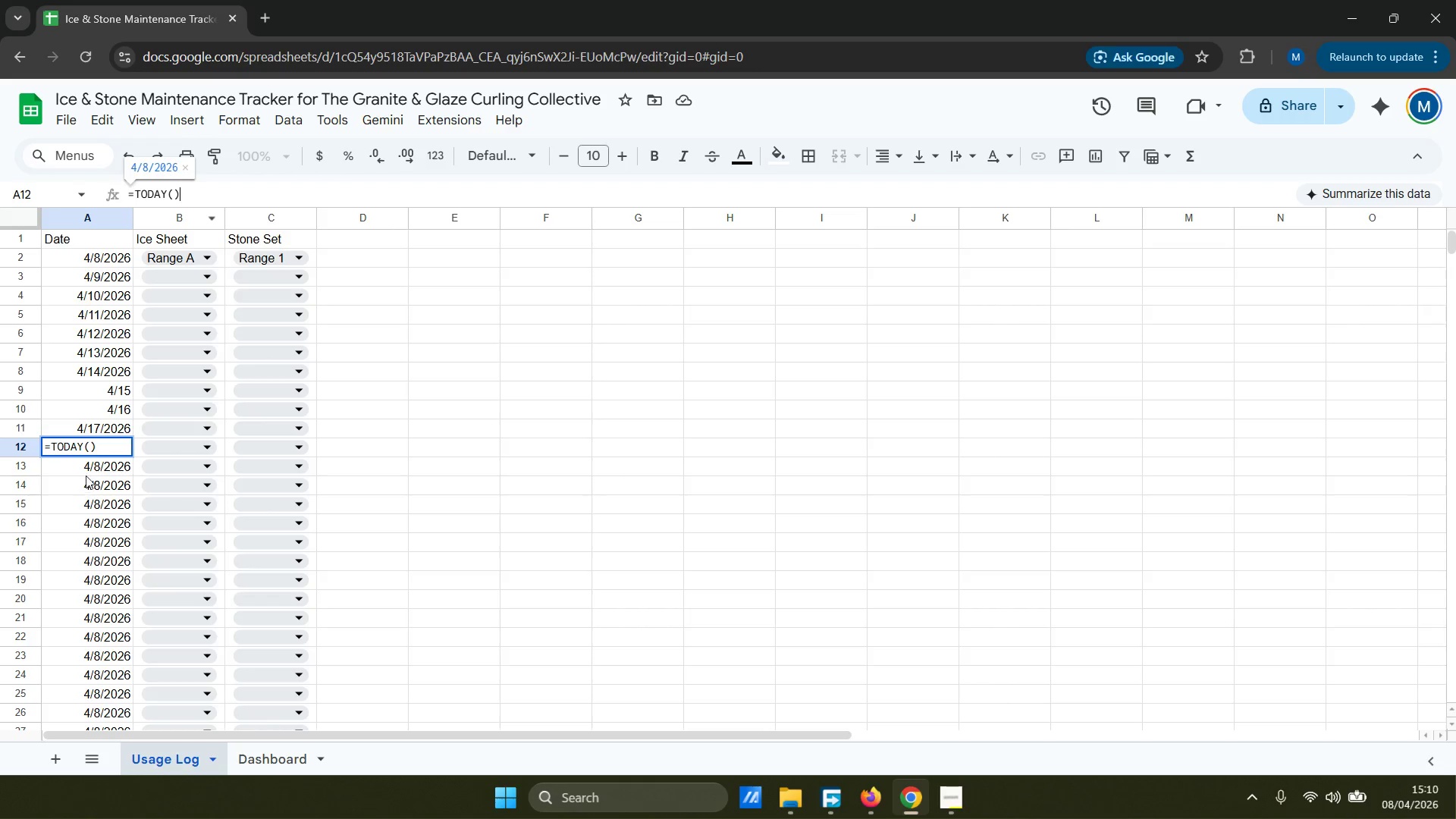 
double_click([113, 447])
 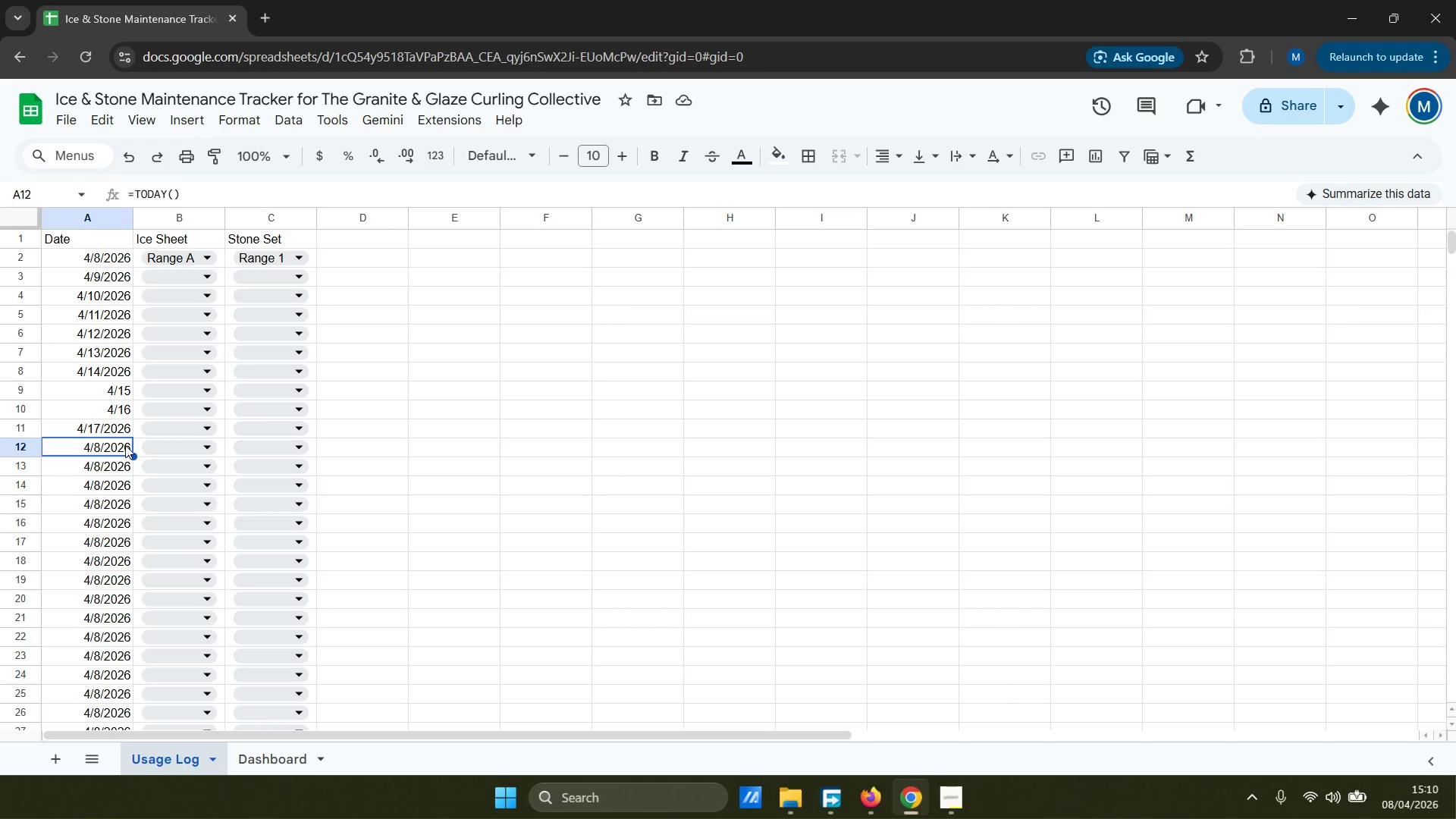 
type(4/18)
 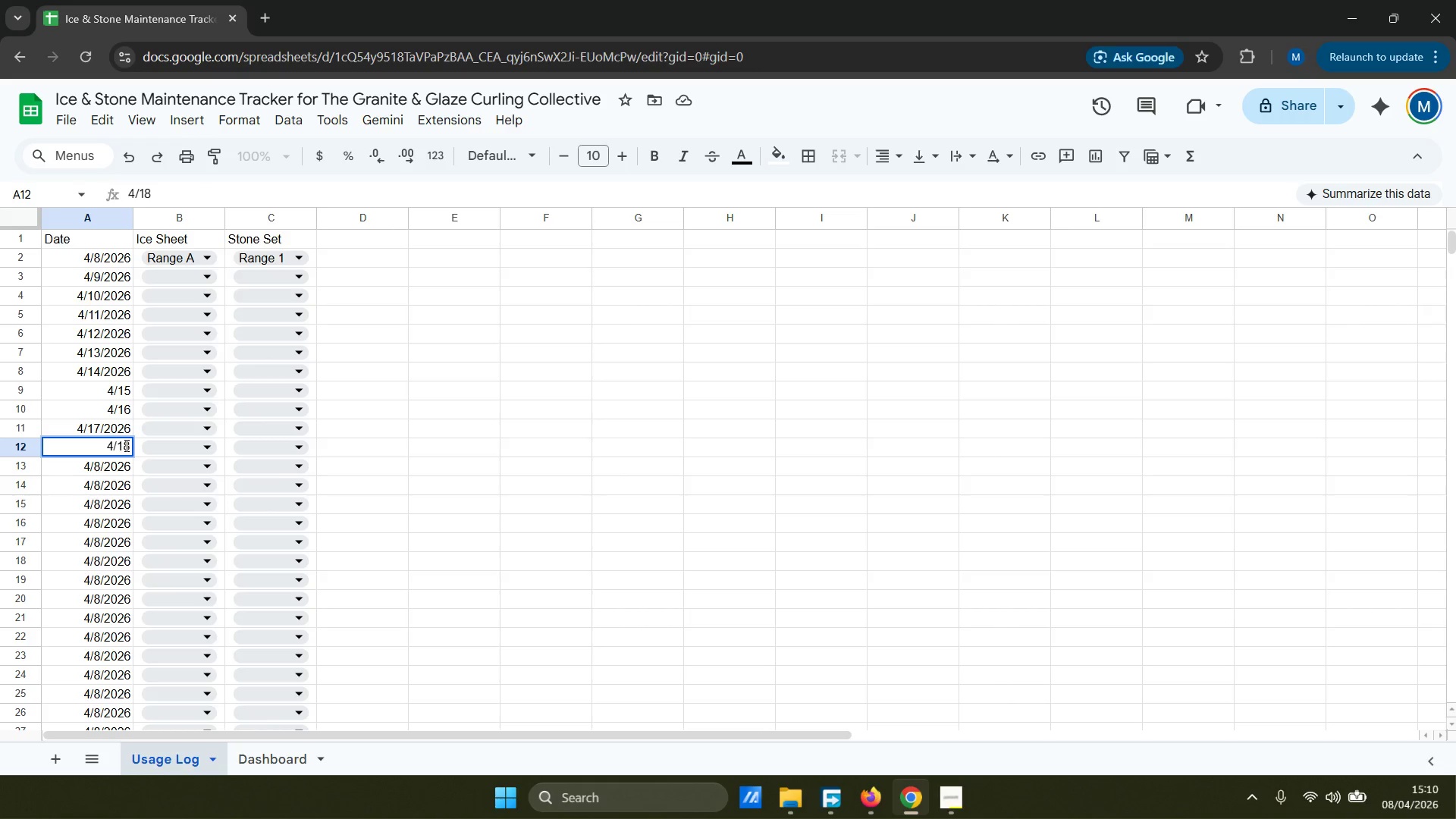 
key(Enter)
 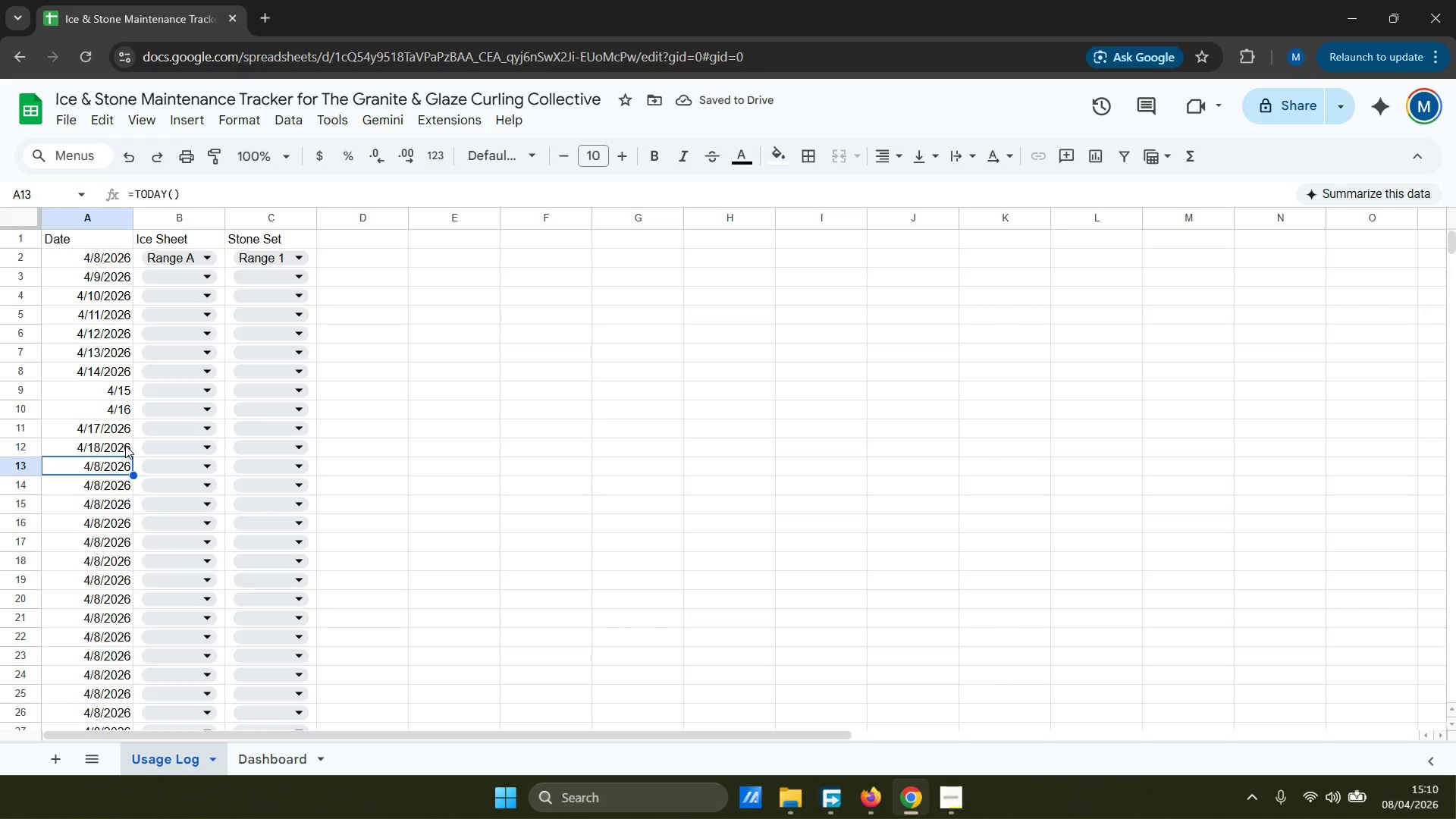 
type(4/19)
 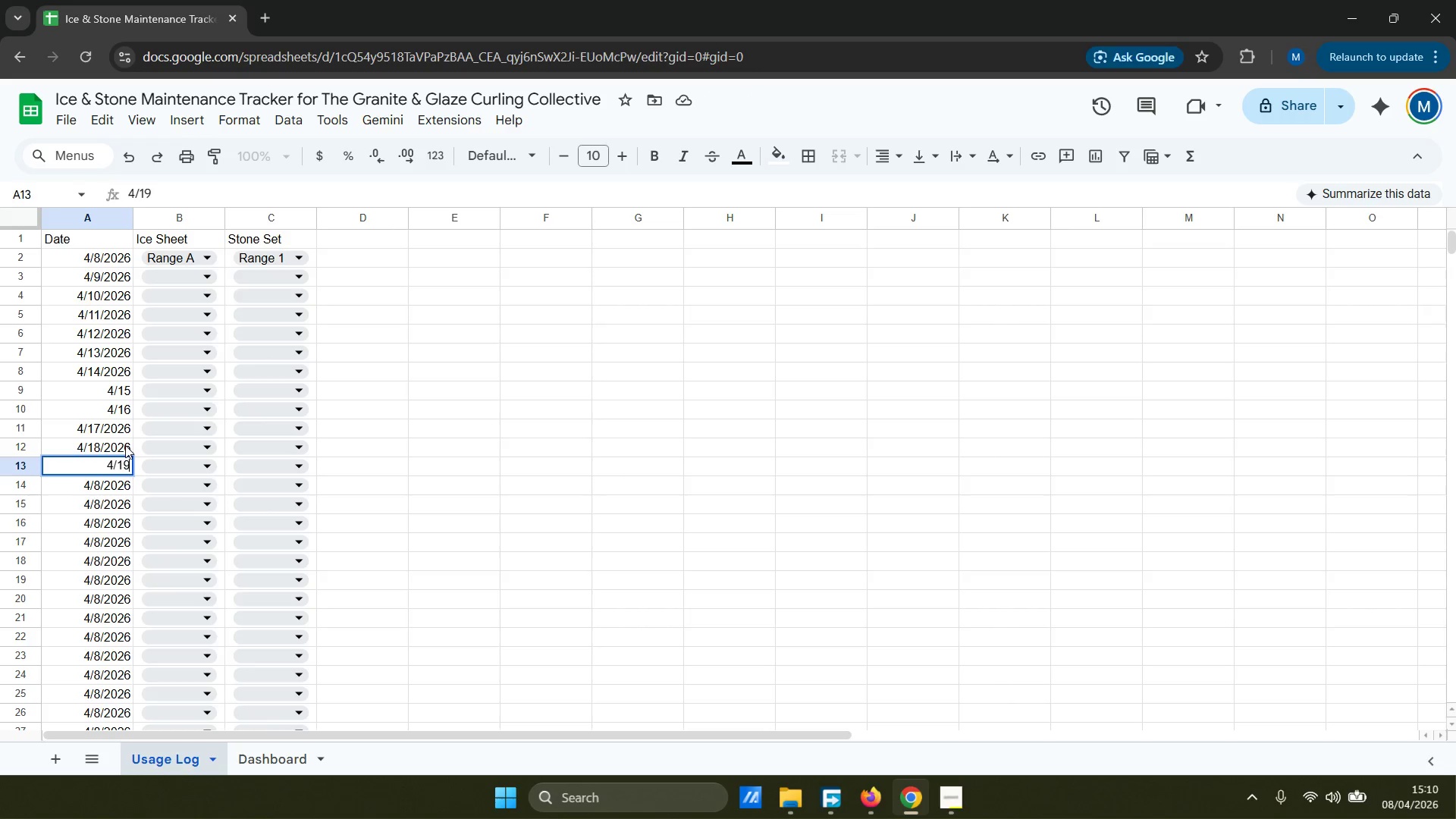 
key(Enter)
 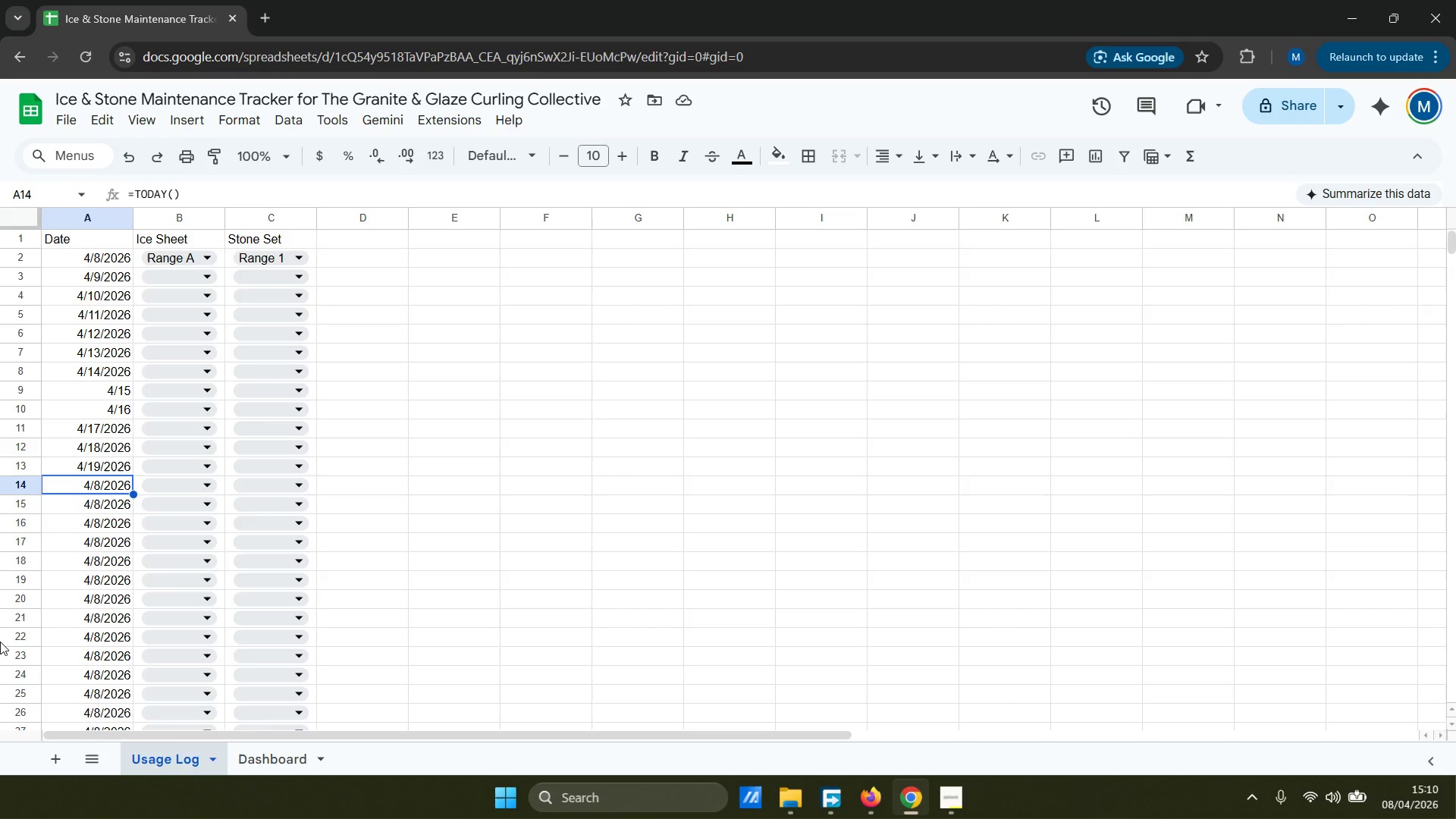 
wait(29.2)
 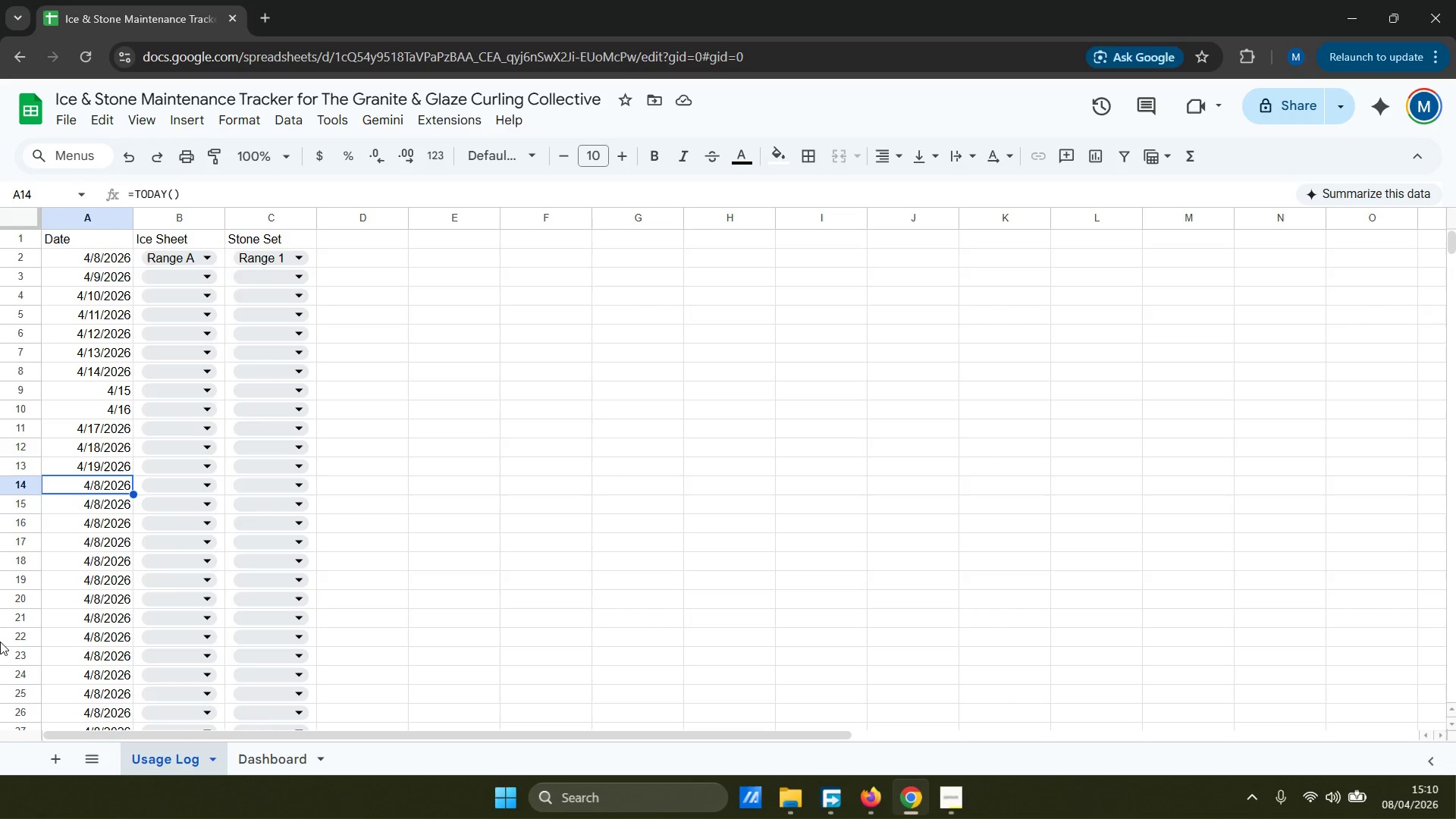 
left_click([275, 746])
 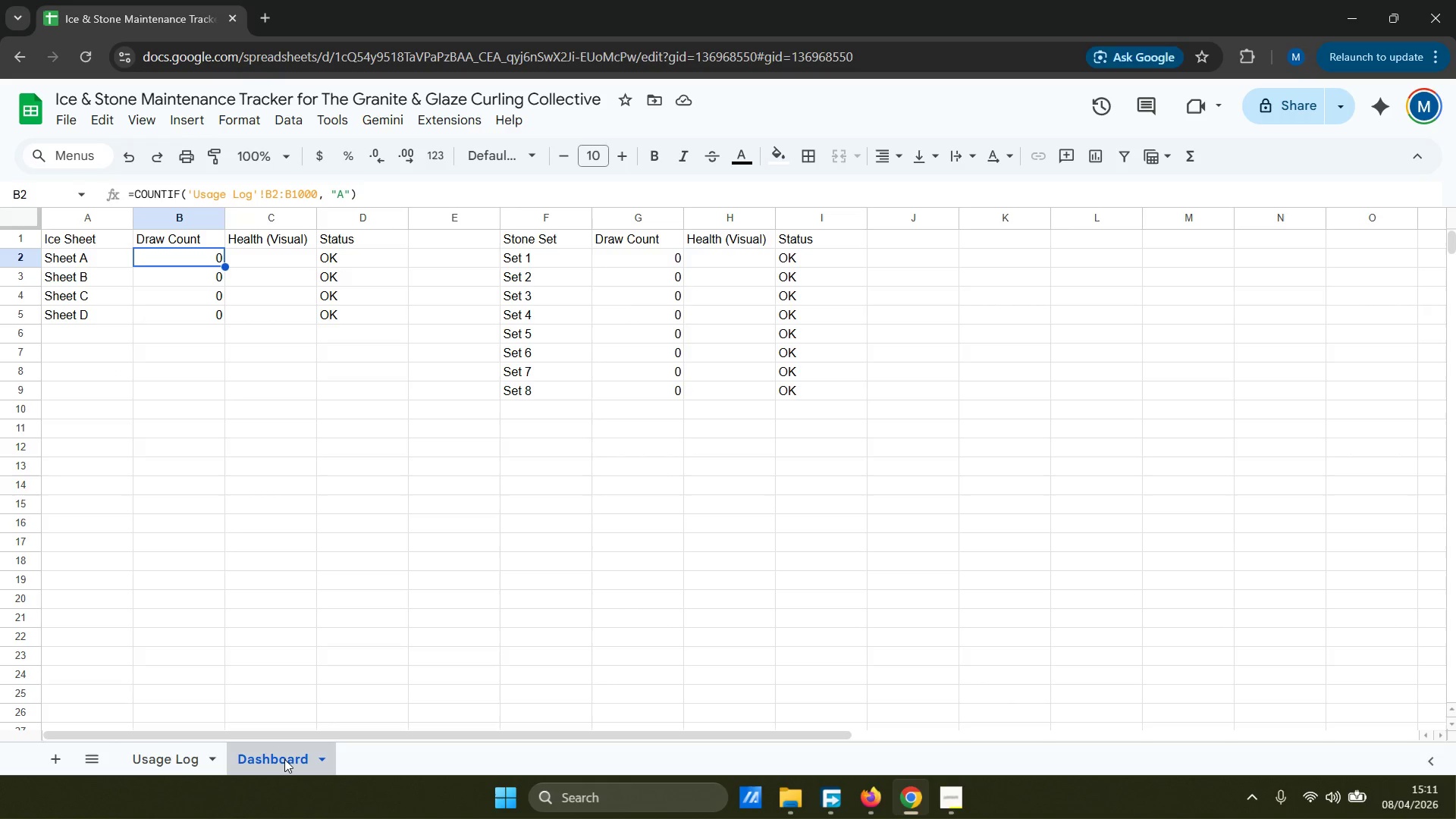 
wait(8.17)
 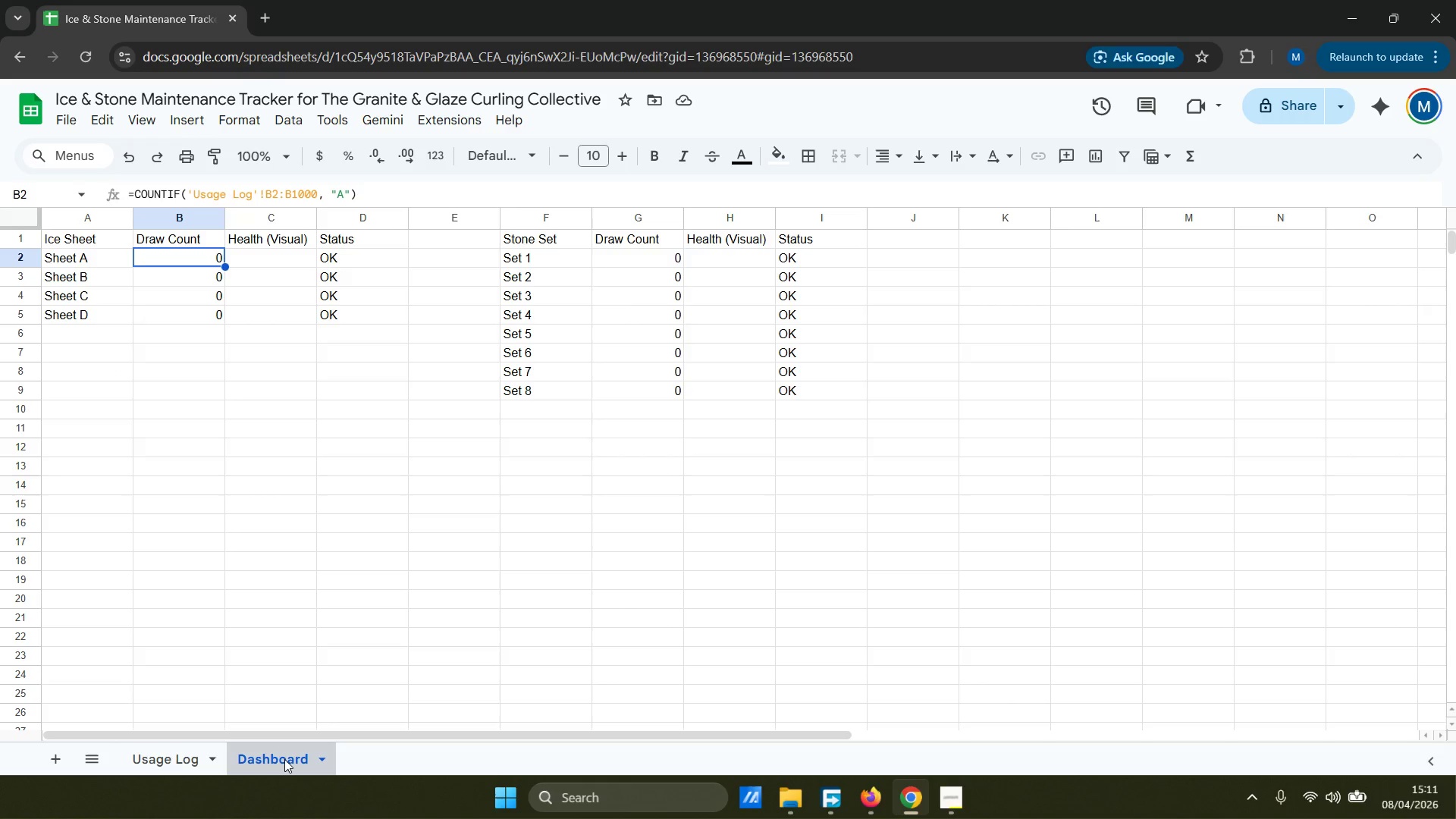 
left_click([249, 265])
 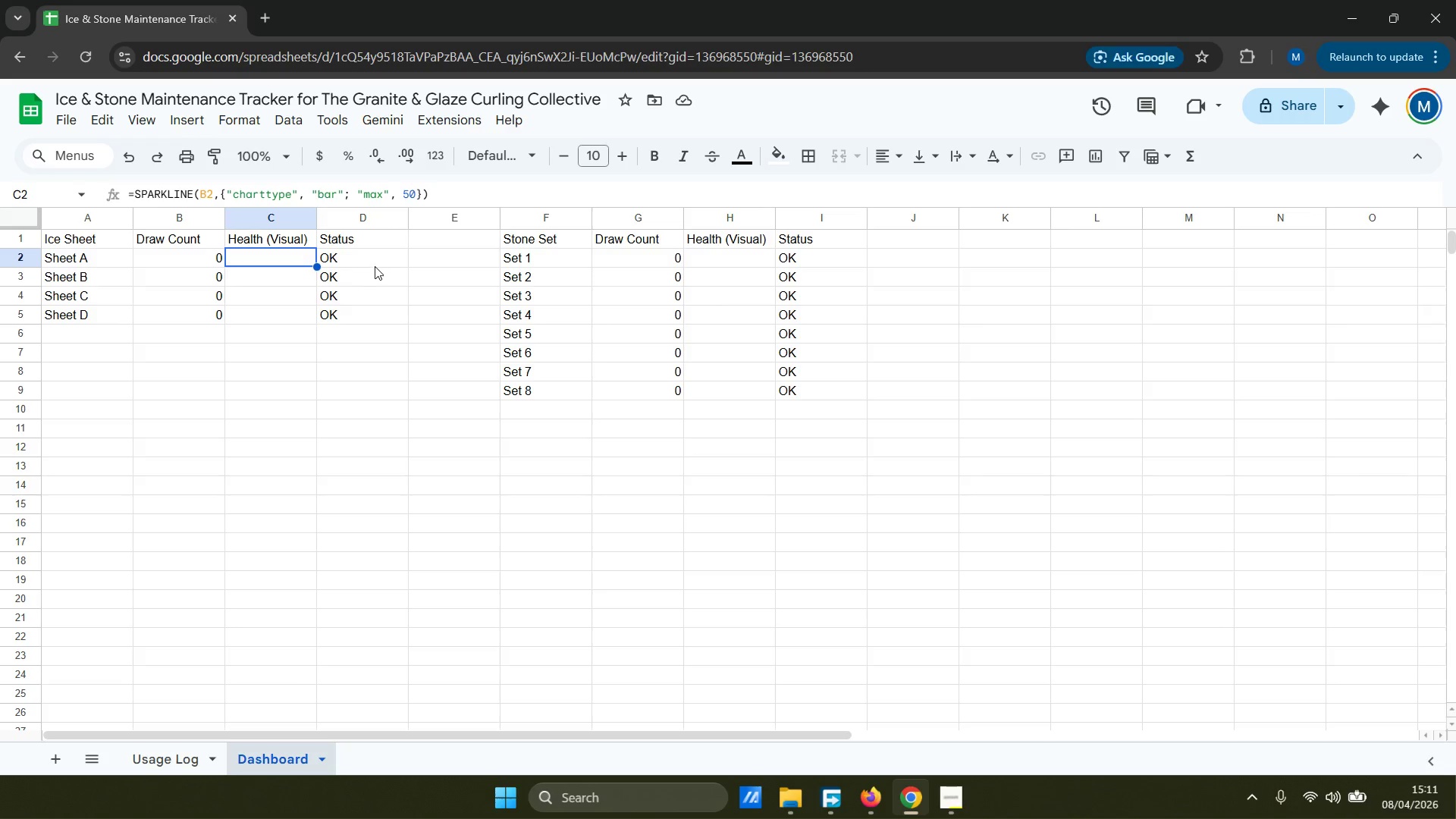 
left_click([375, 265])
 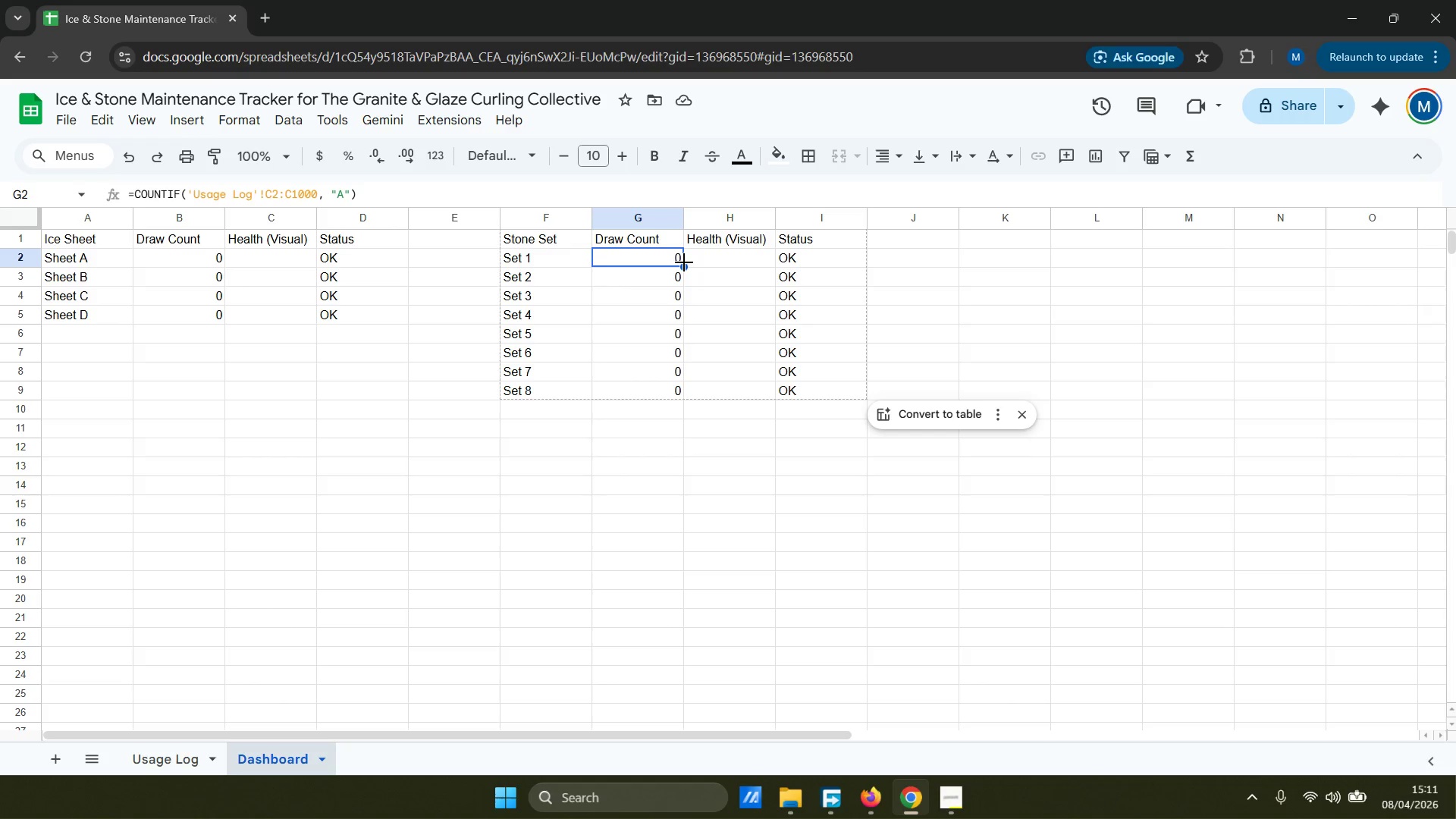 
wait(32.52)
 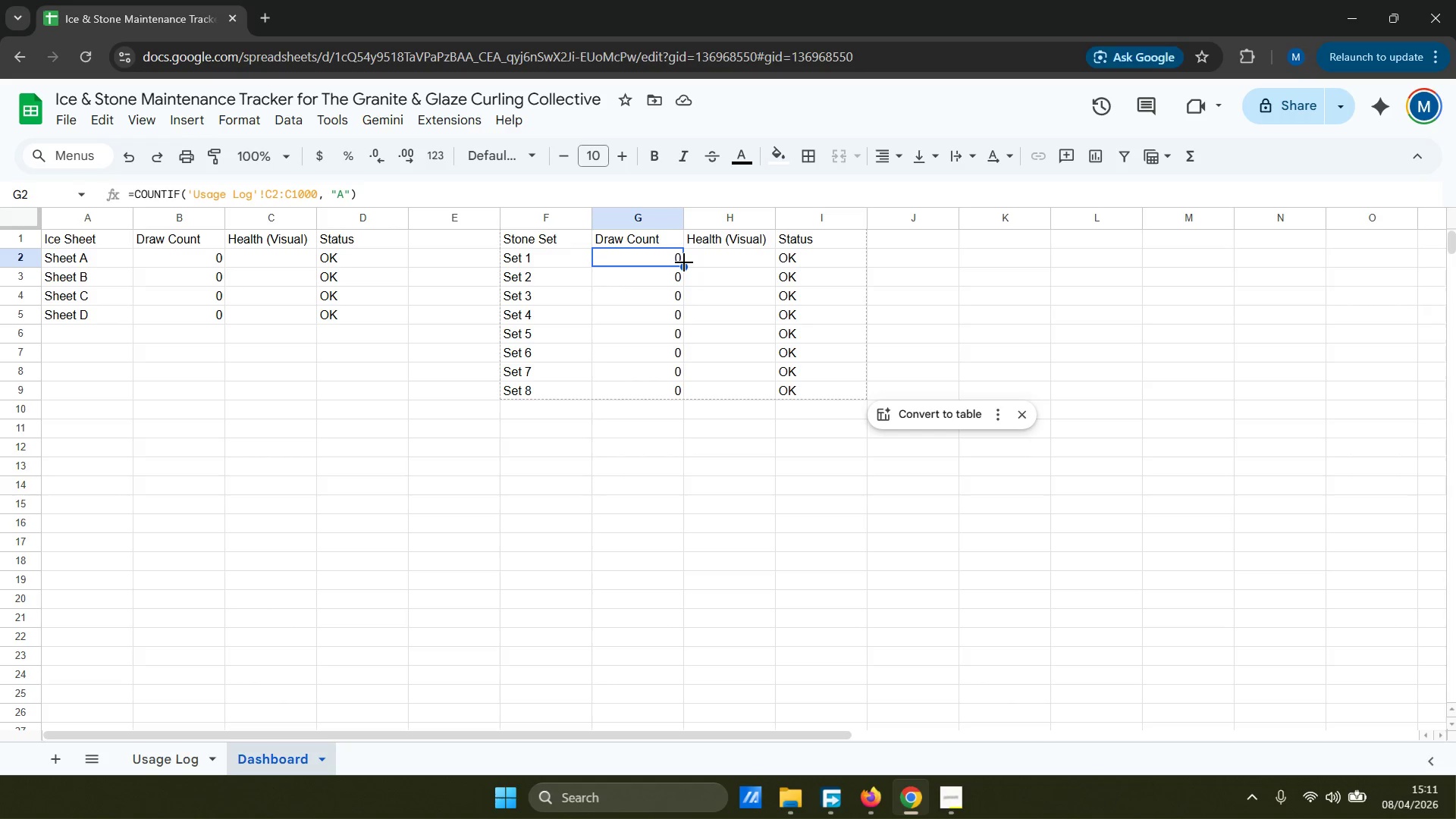 
left_click([752, 278])
 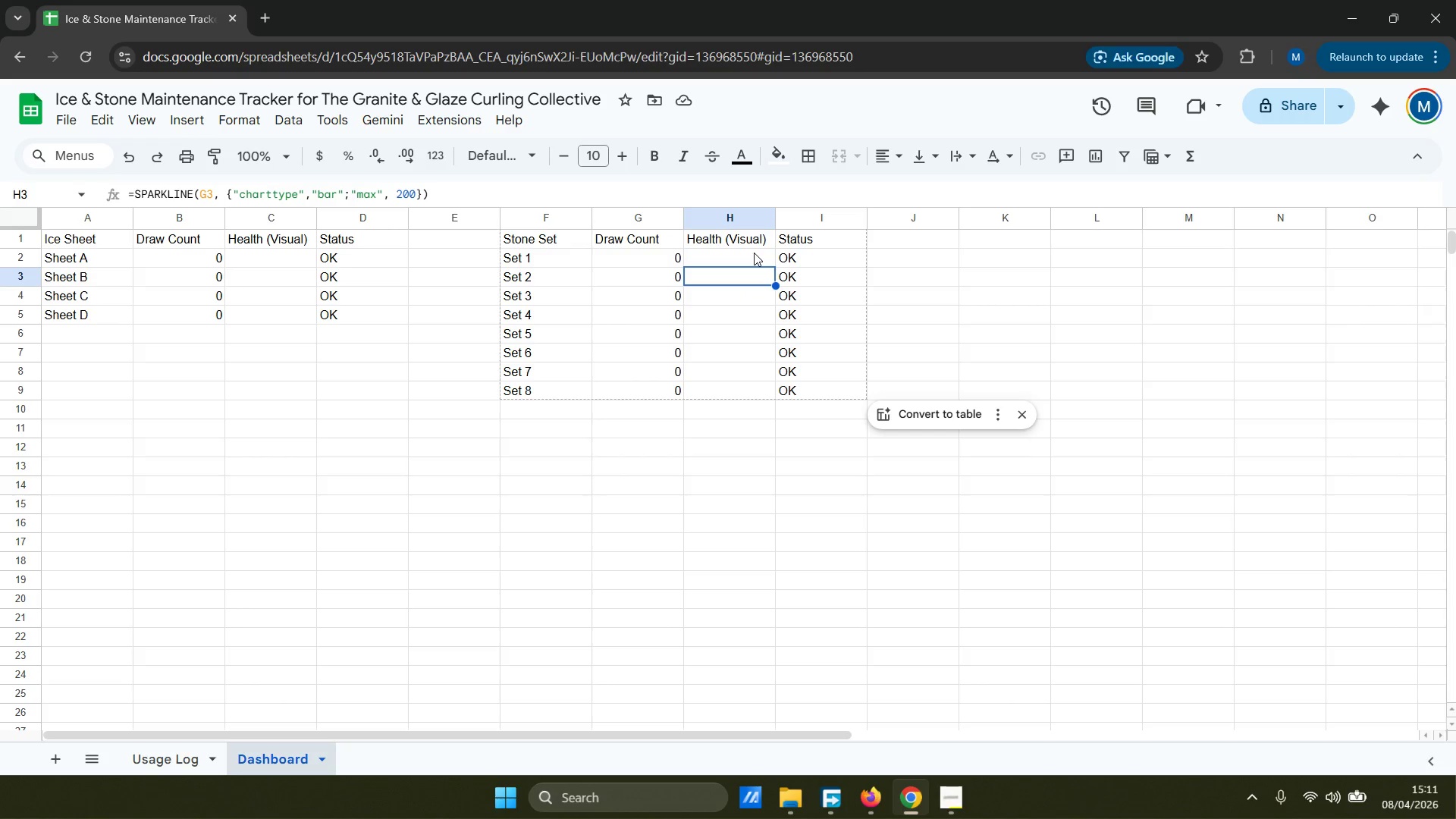 
left_click([754, 253])
 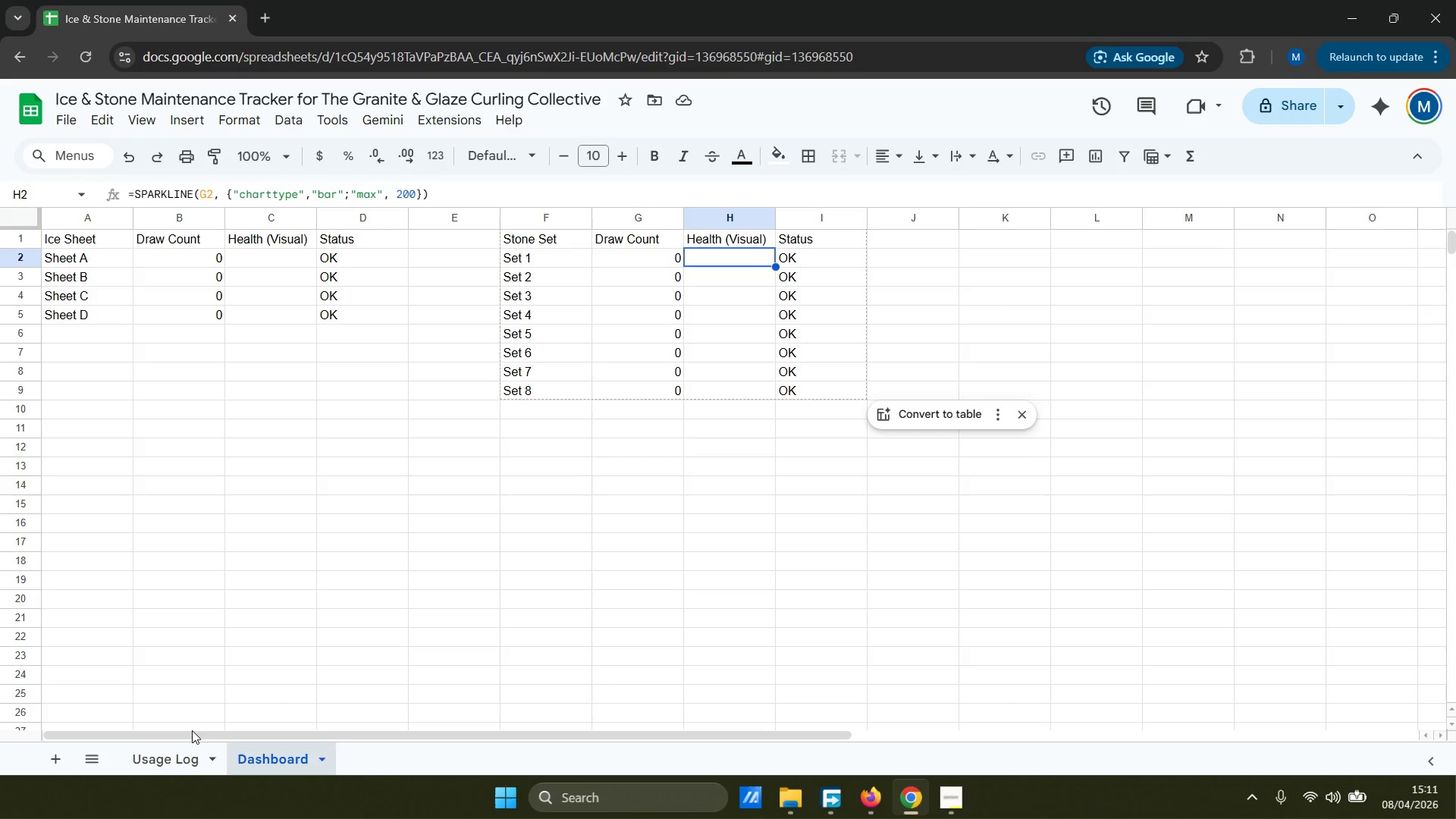 
left_click([174, 764])
 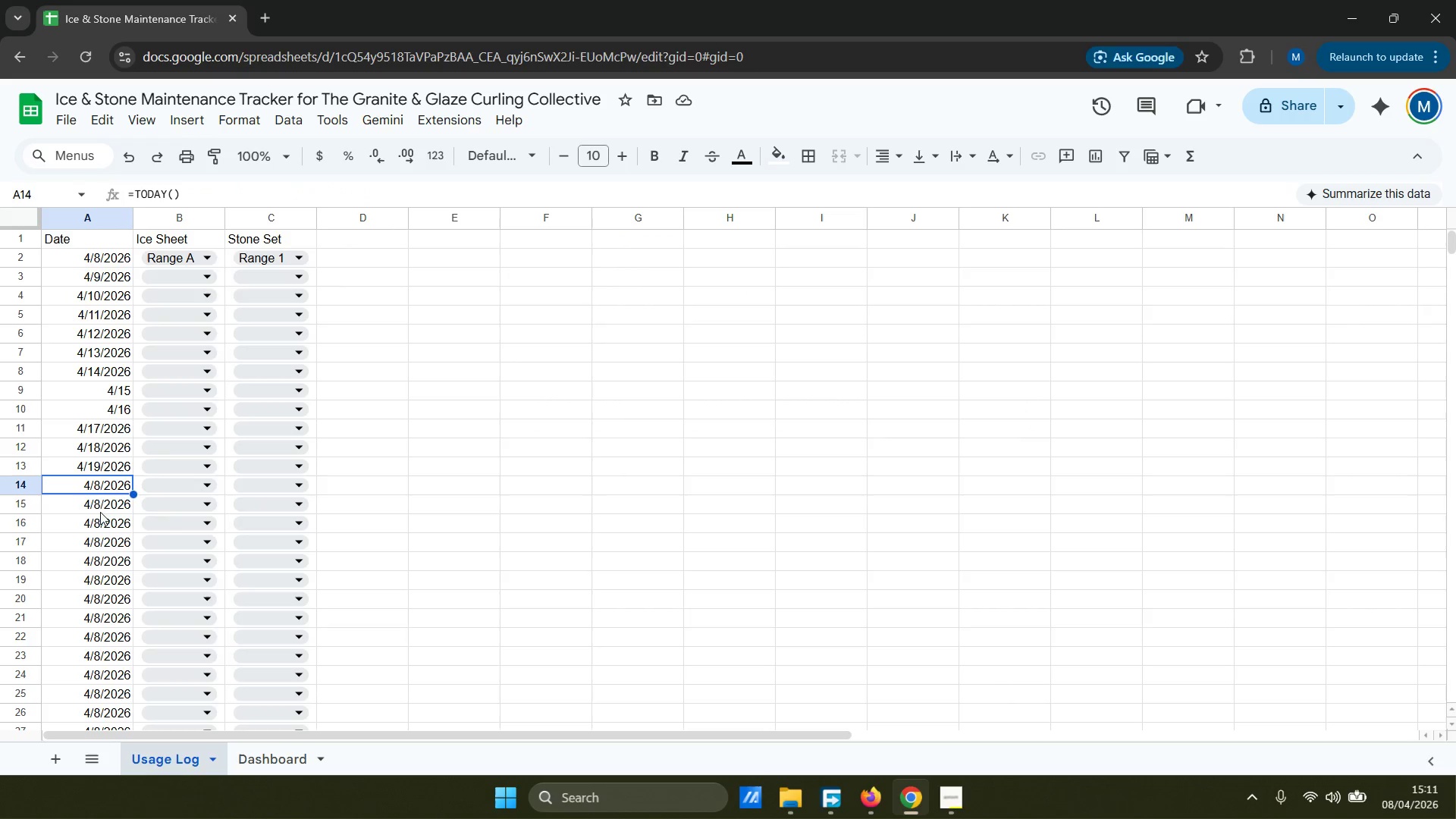 
type(4/20)
 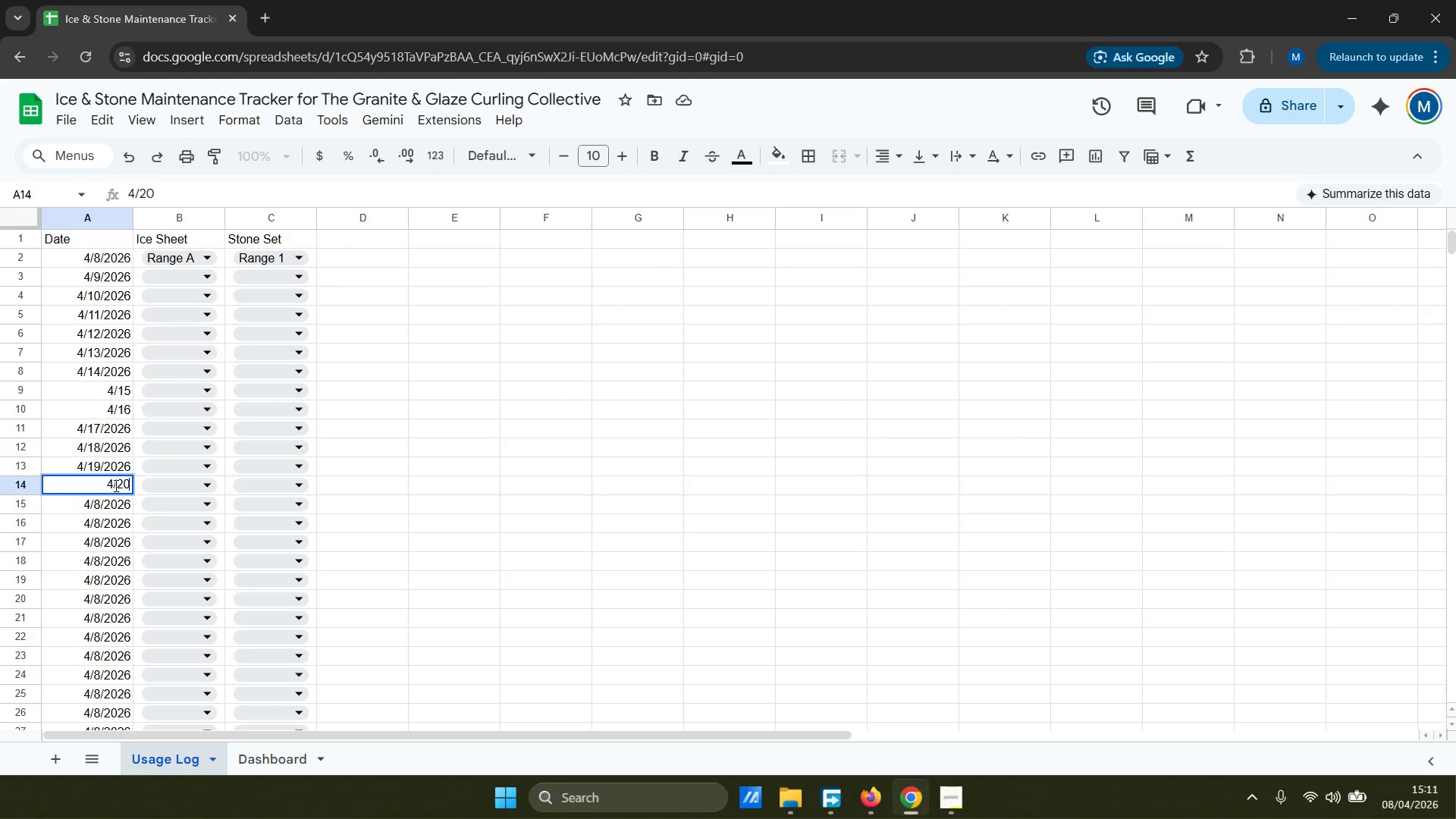 
key(Enter)
 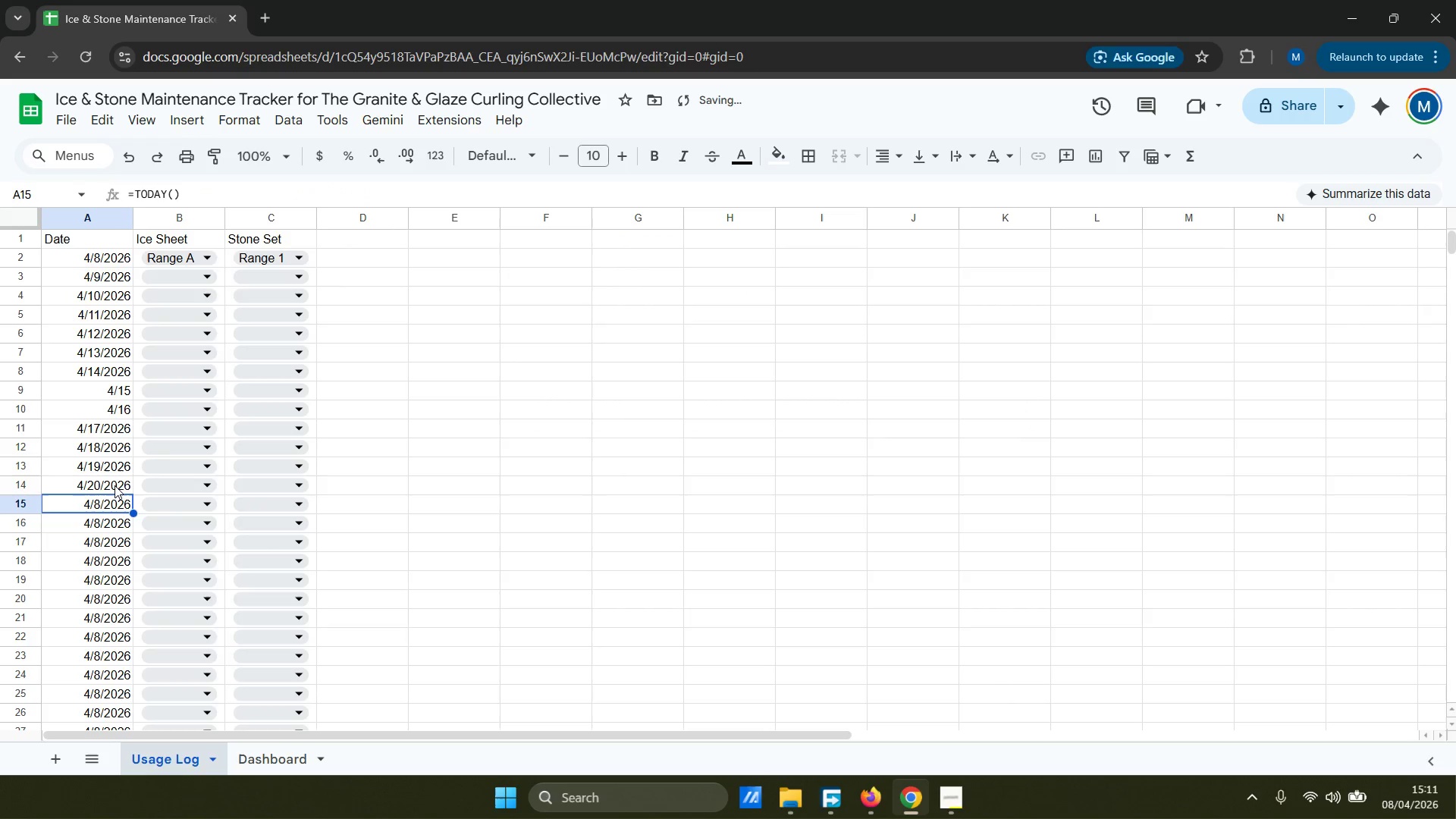 
type(4/21)
 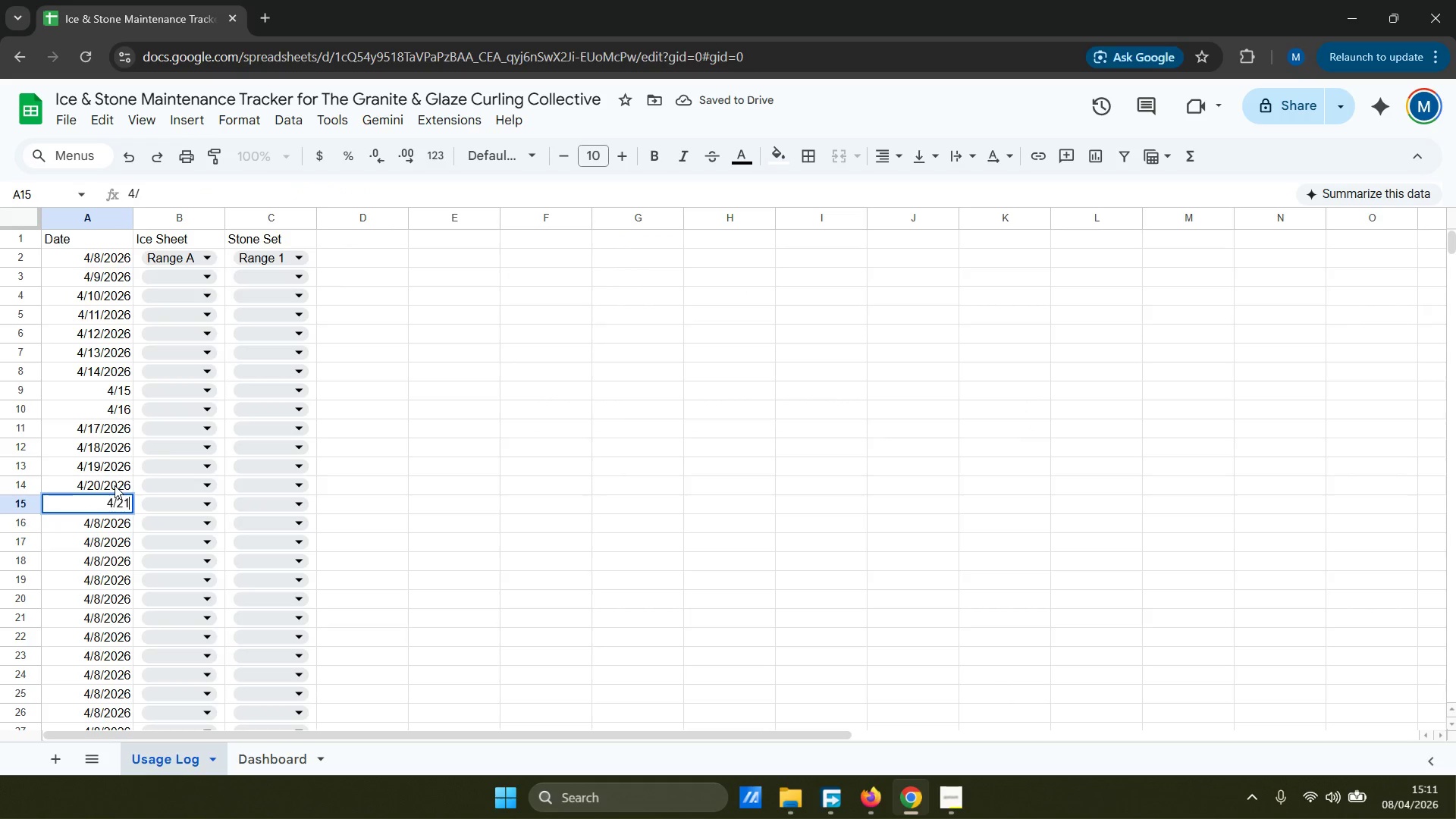 
key(Enter)
 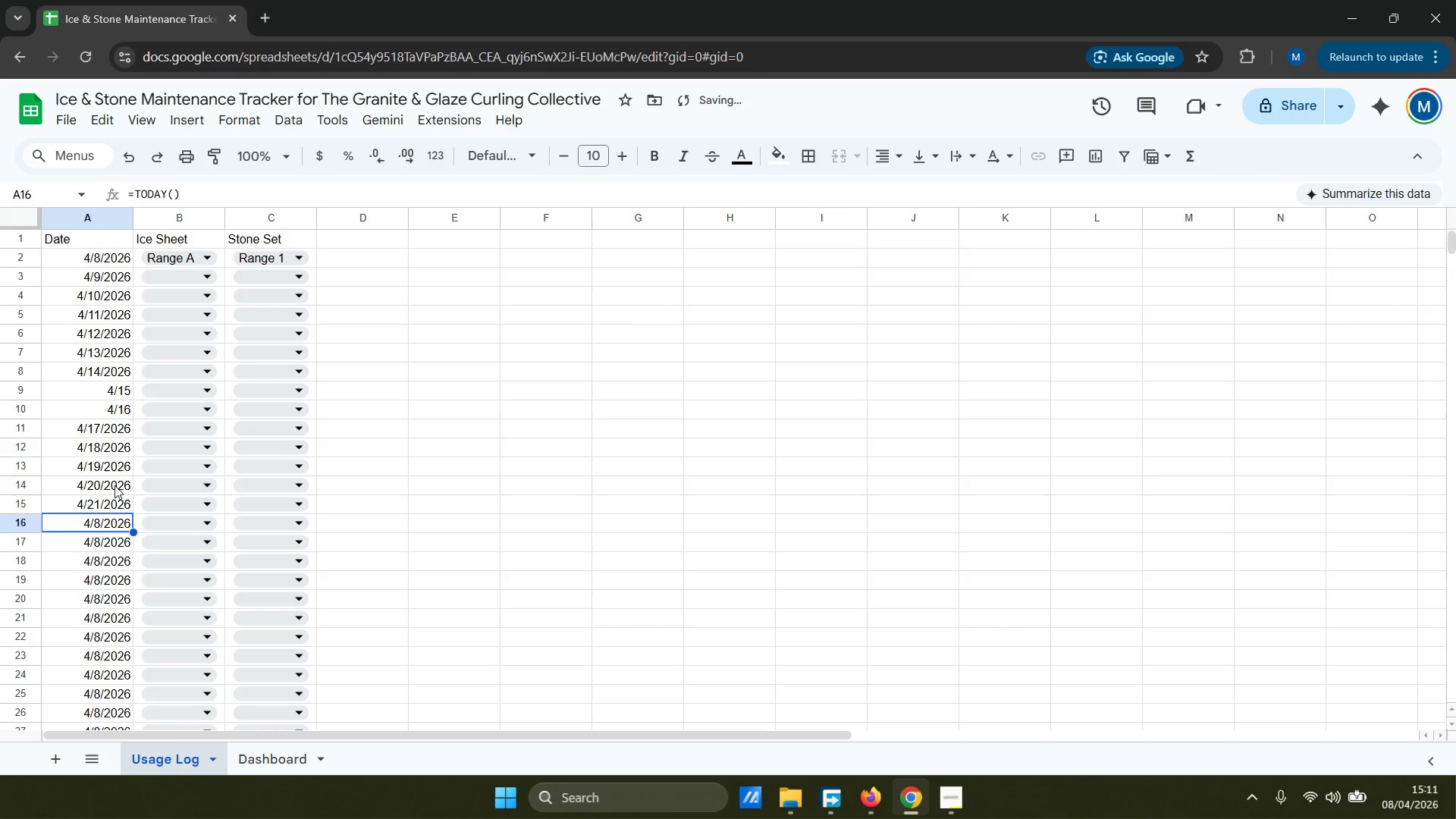 
type(4/22)
 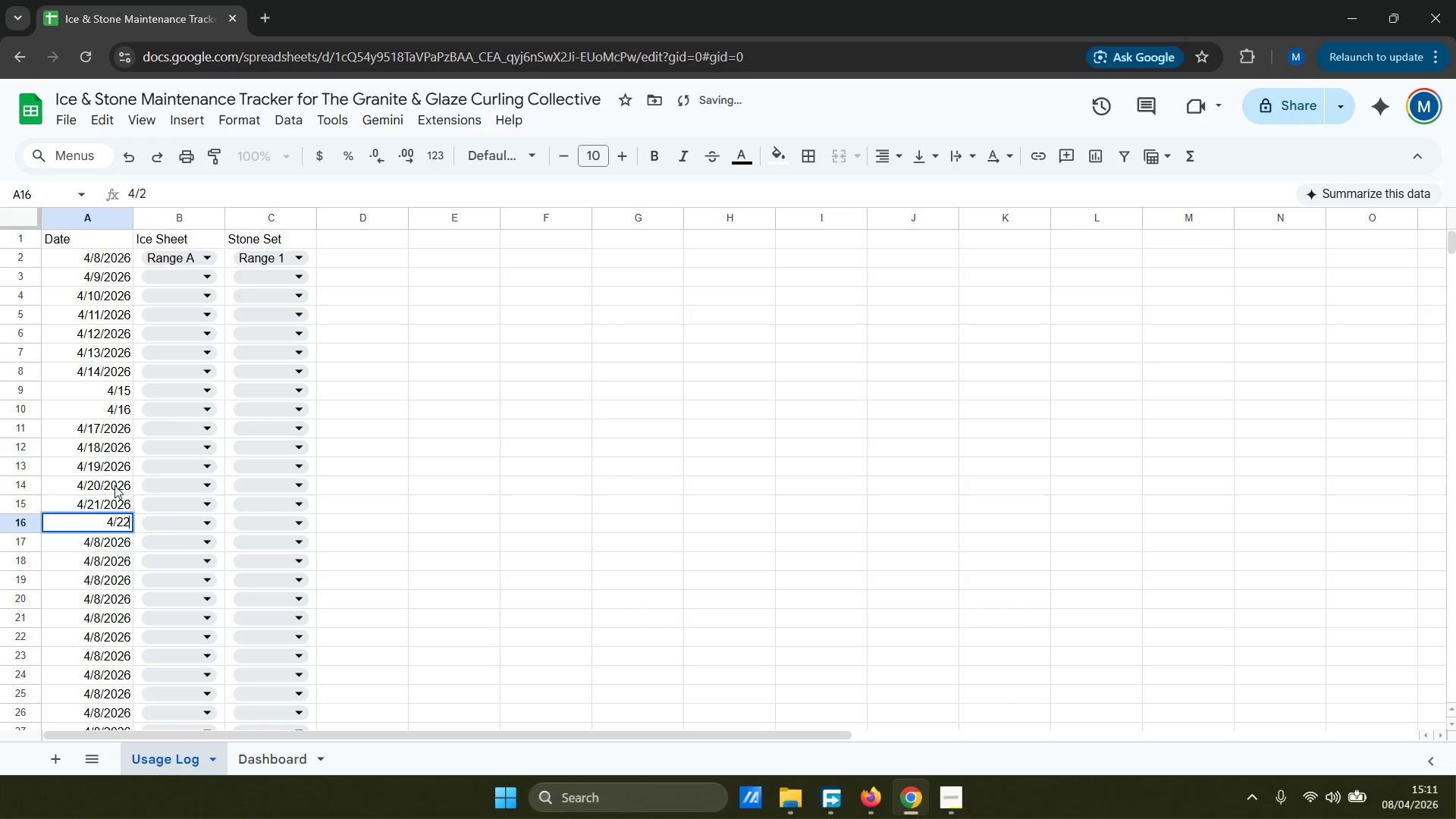 
key(Enter)
 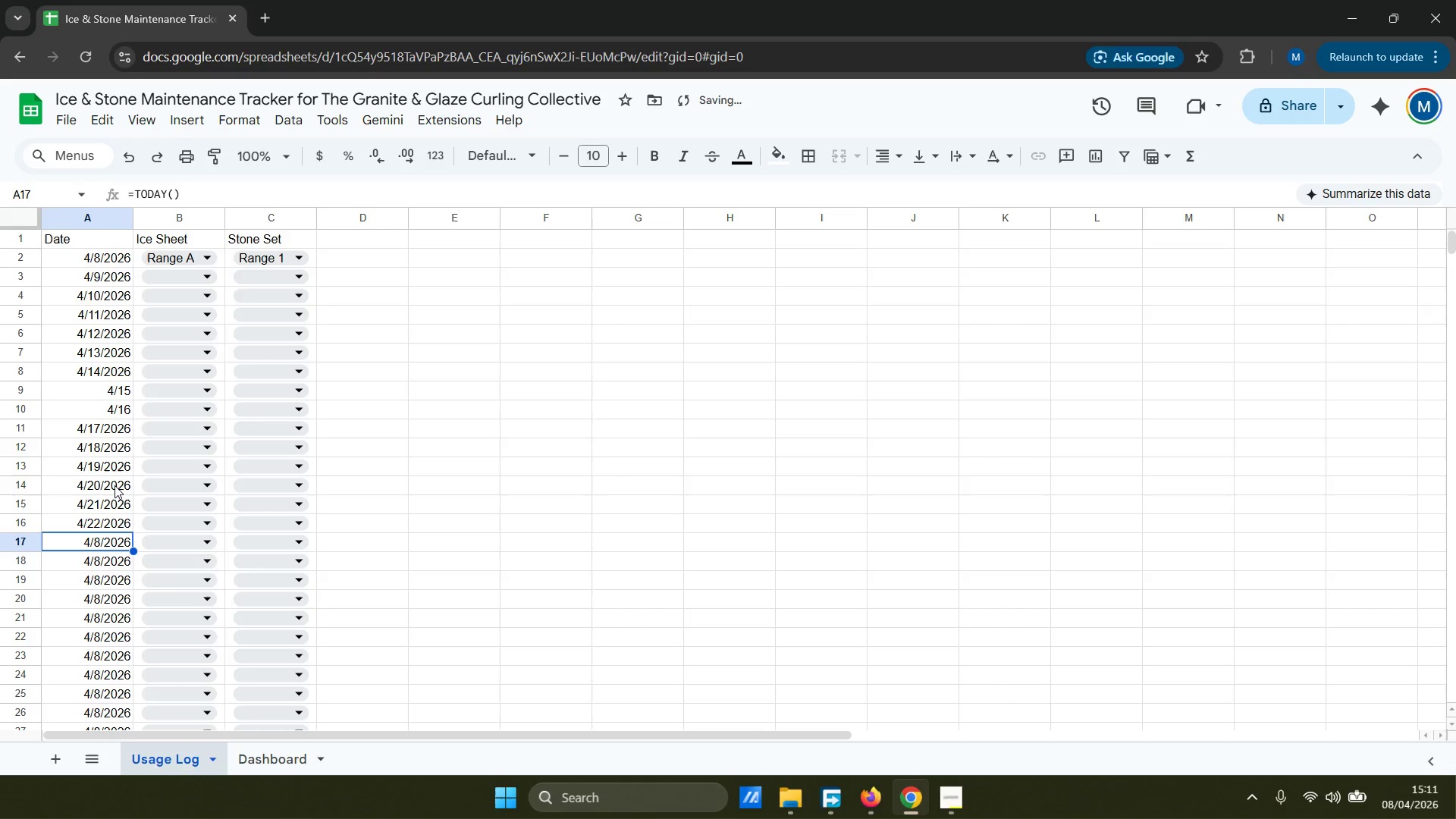 
type(4/23)
 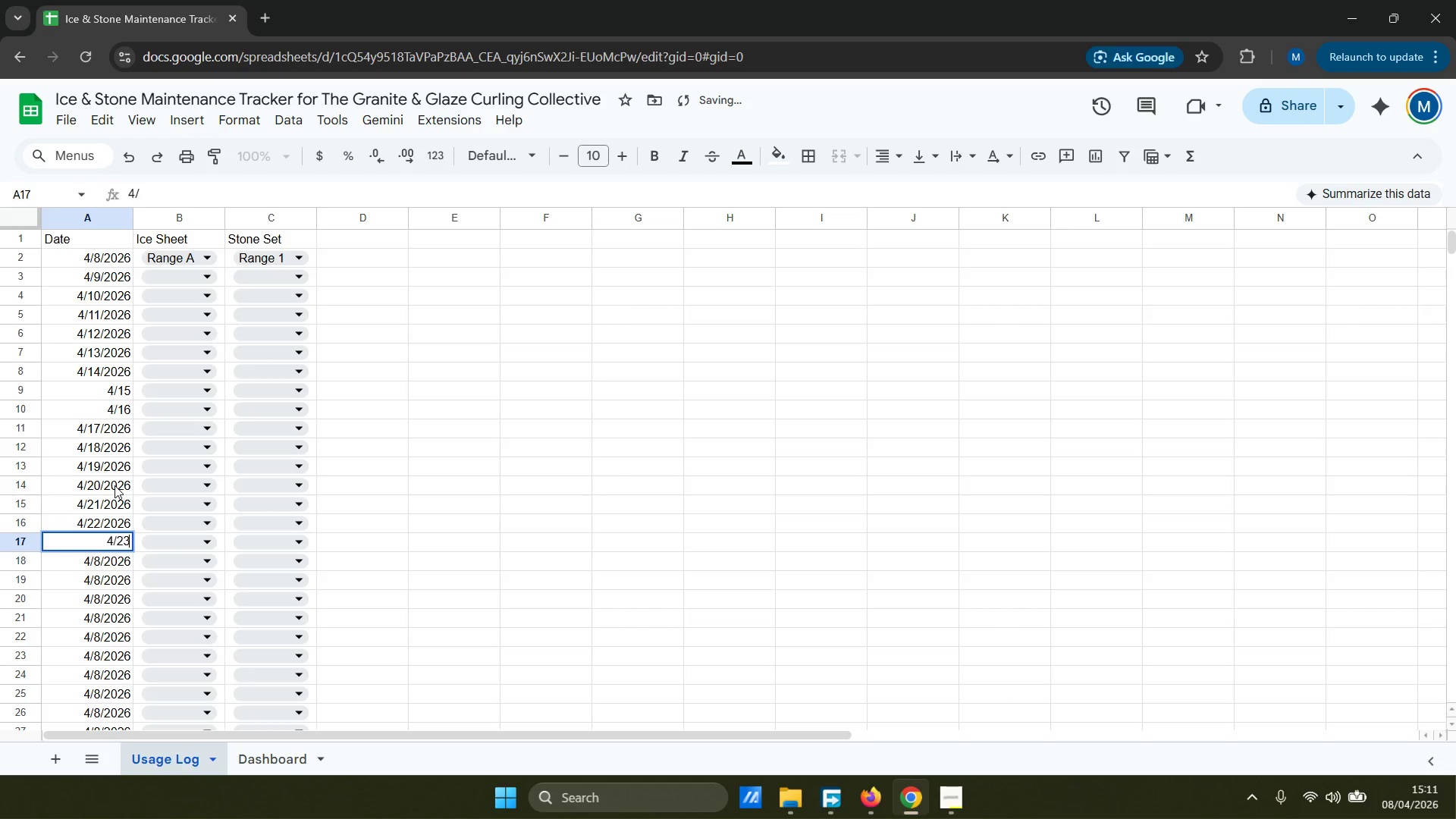 
key(Enter)
 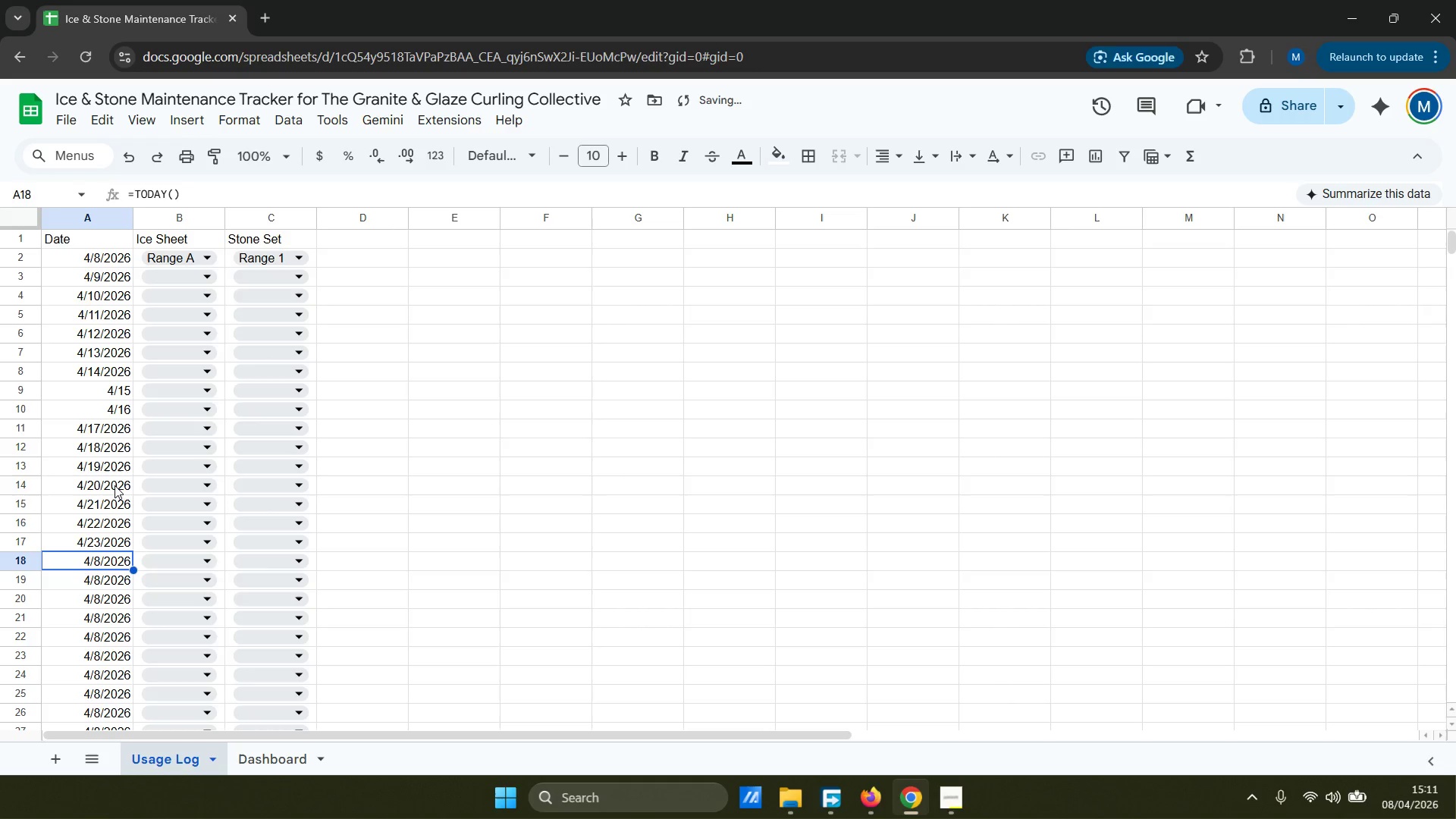 
type(4/24)
 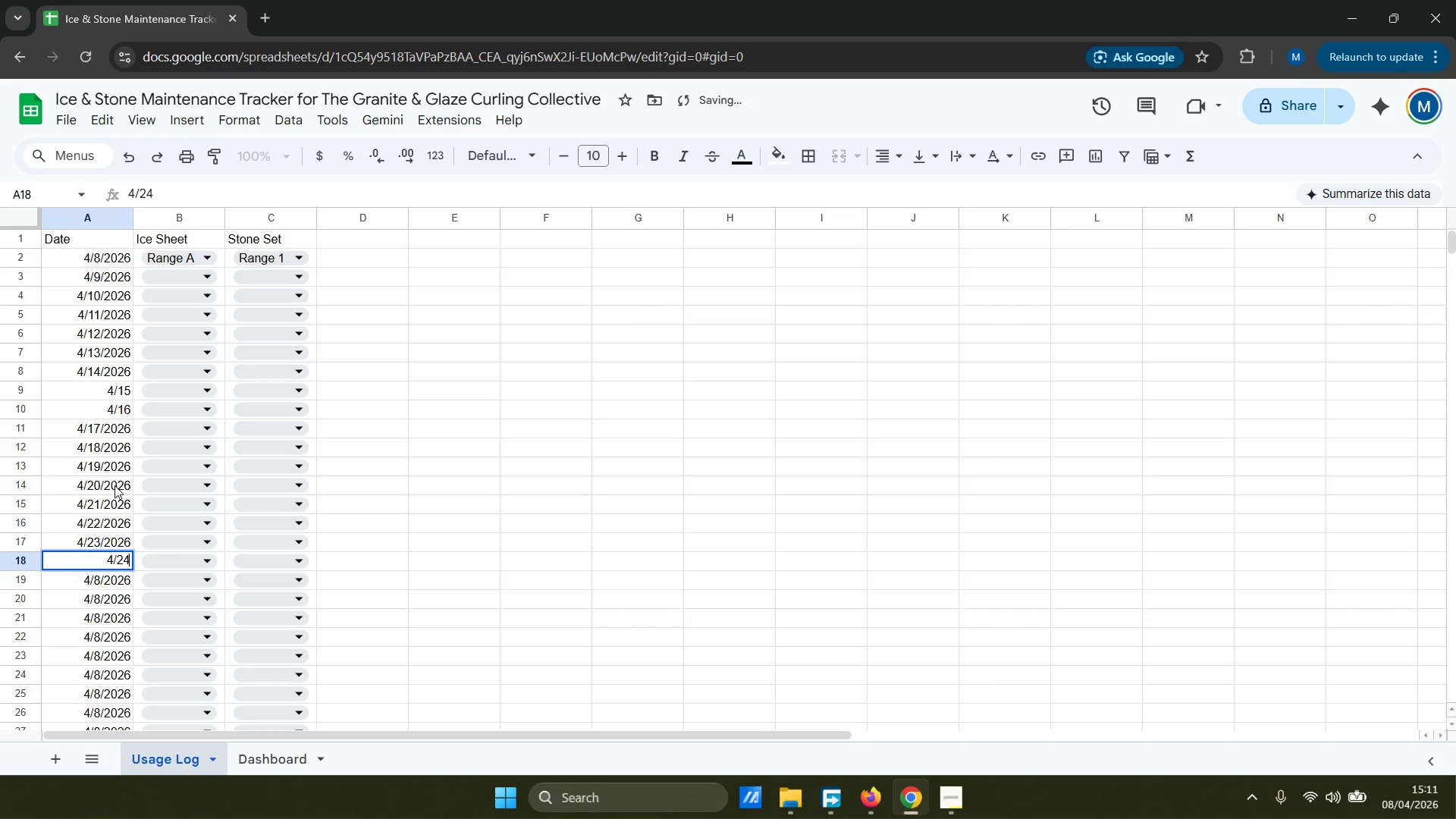 
key(Enter)
 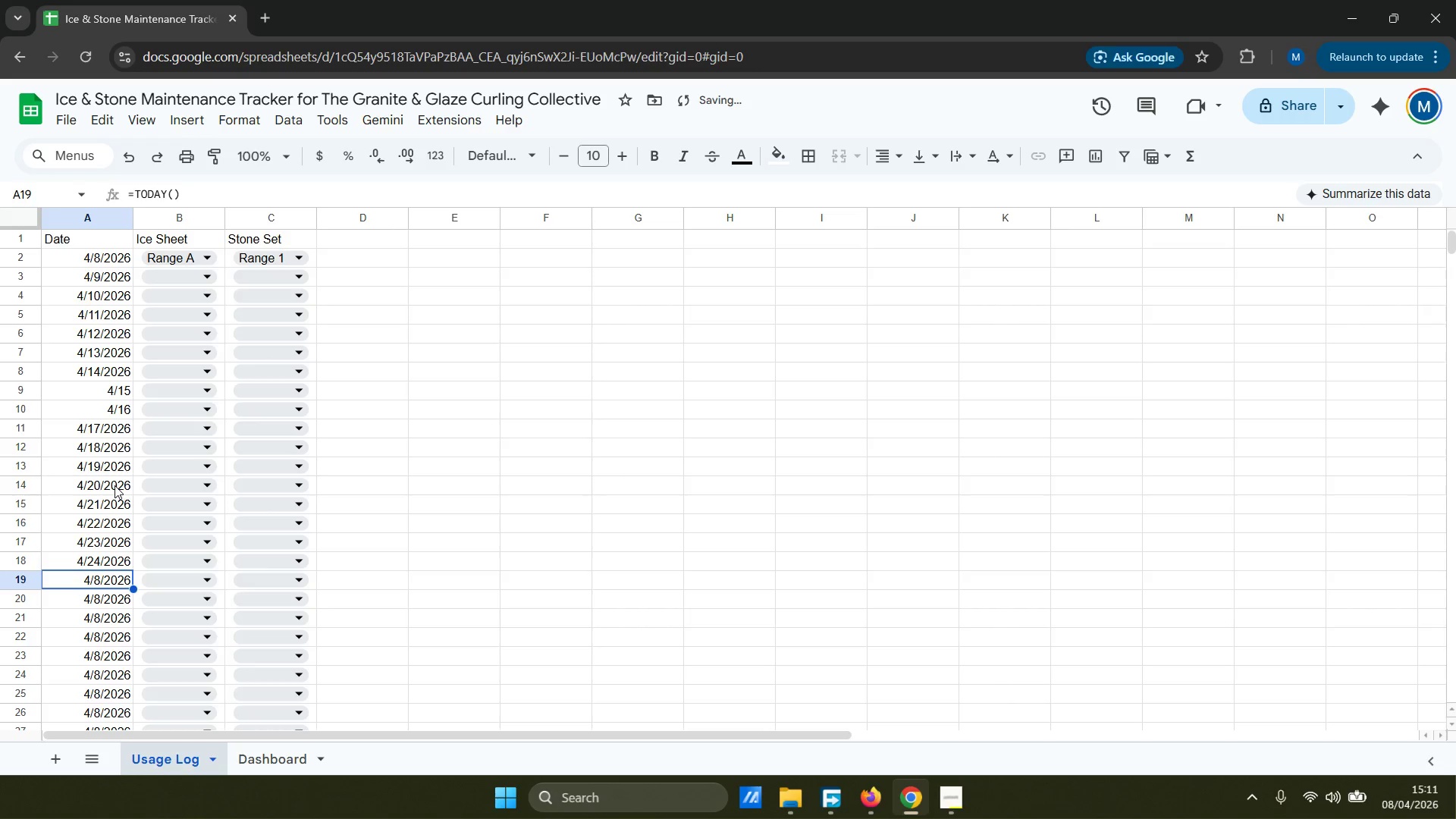 
type(/)
key(Backspace)
type(4/25)
 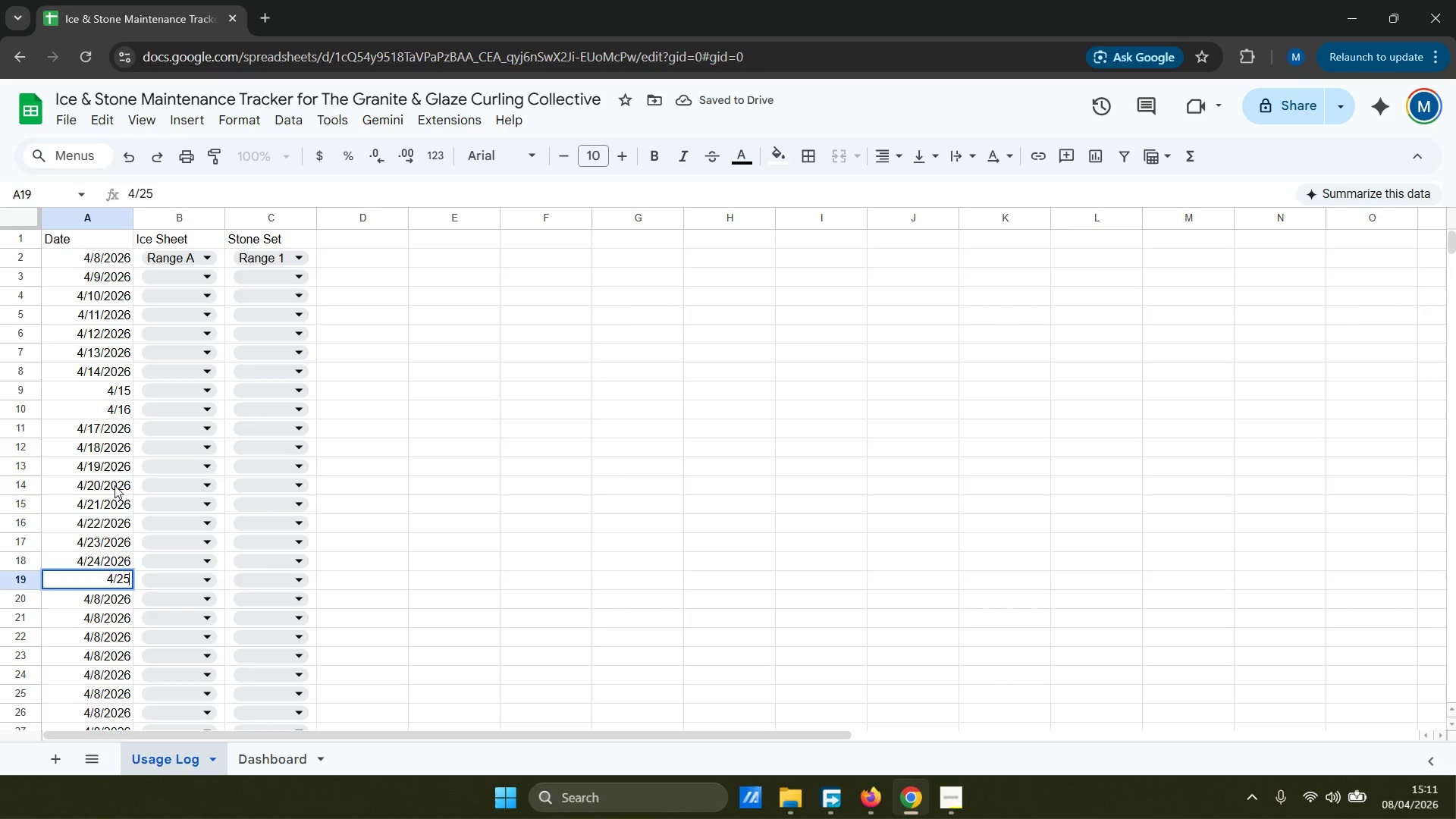 
key(Enter)
 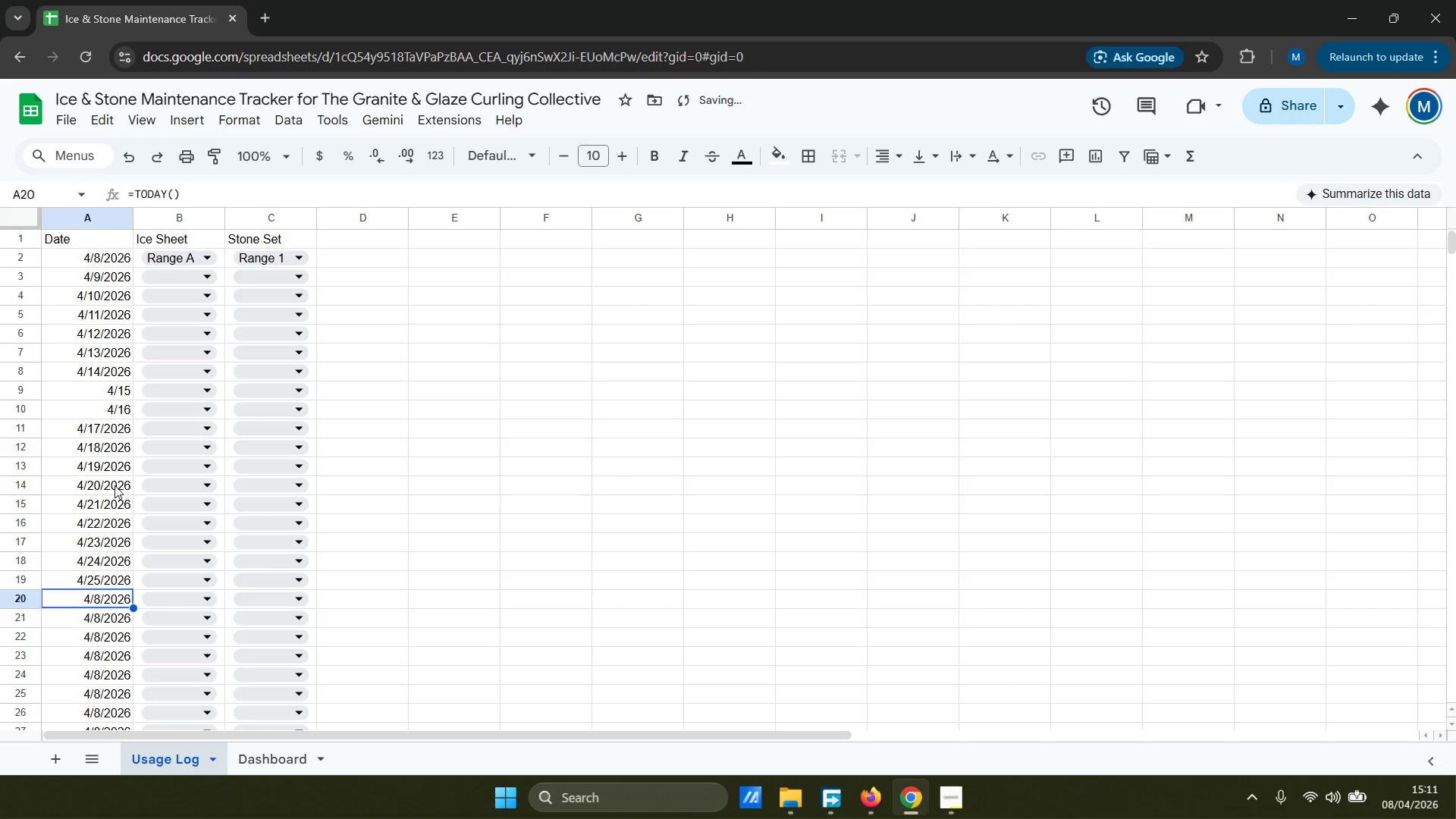 
type(5)
key(Backspace)
type(4/26)
 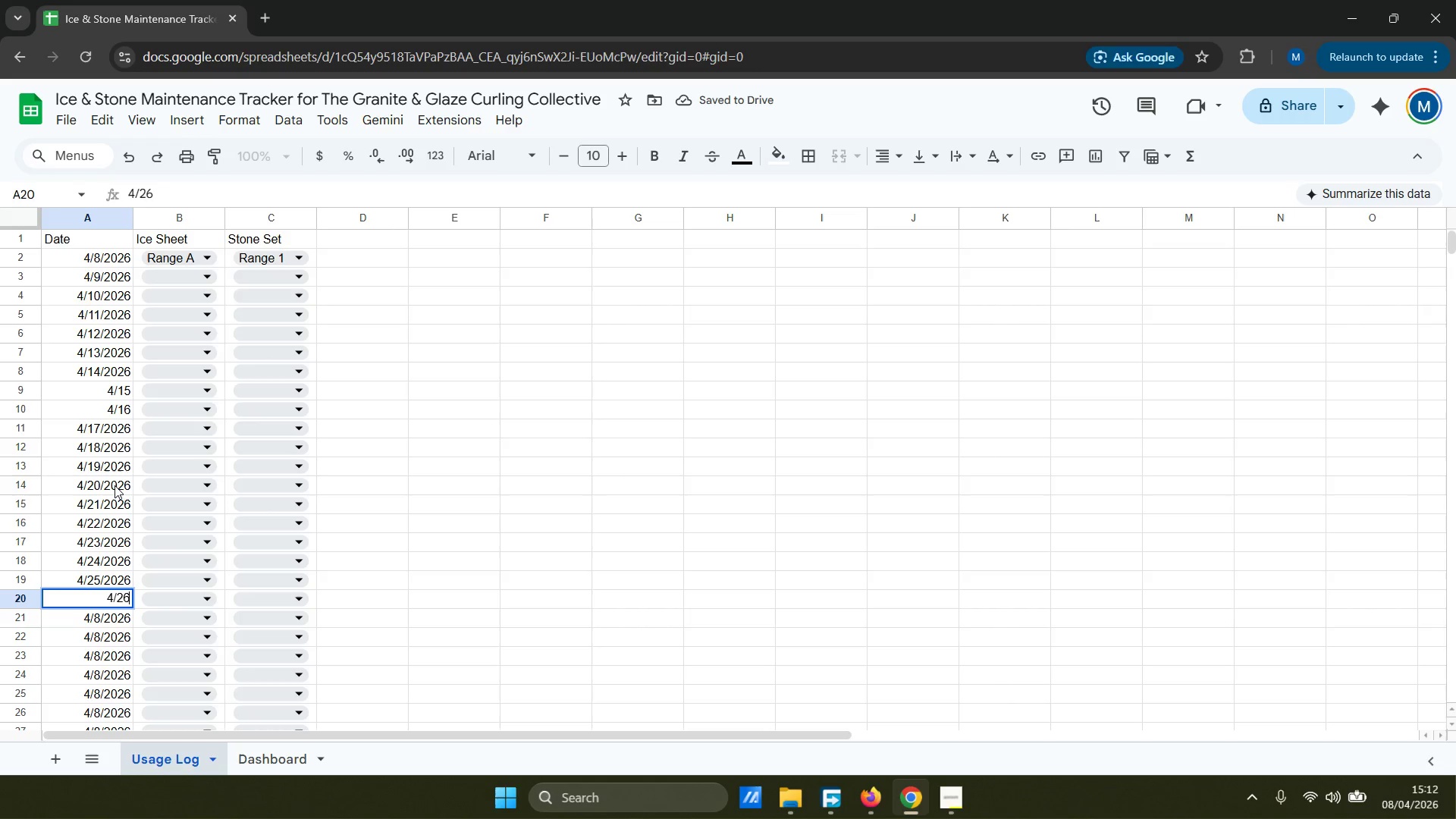 
key(Enter)
 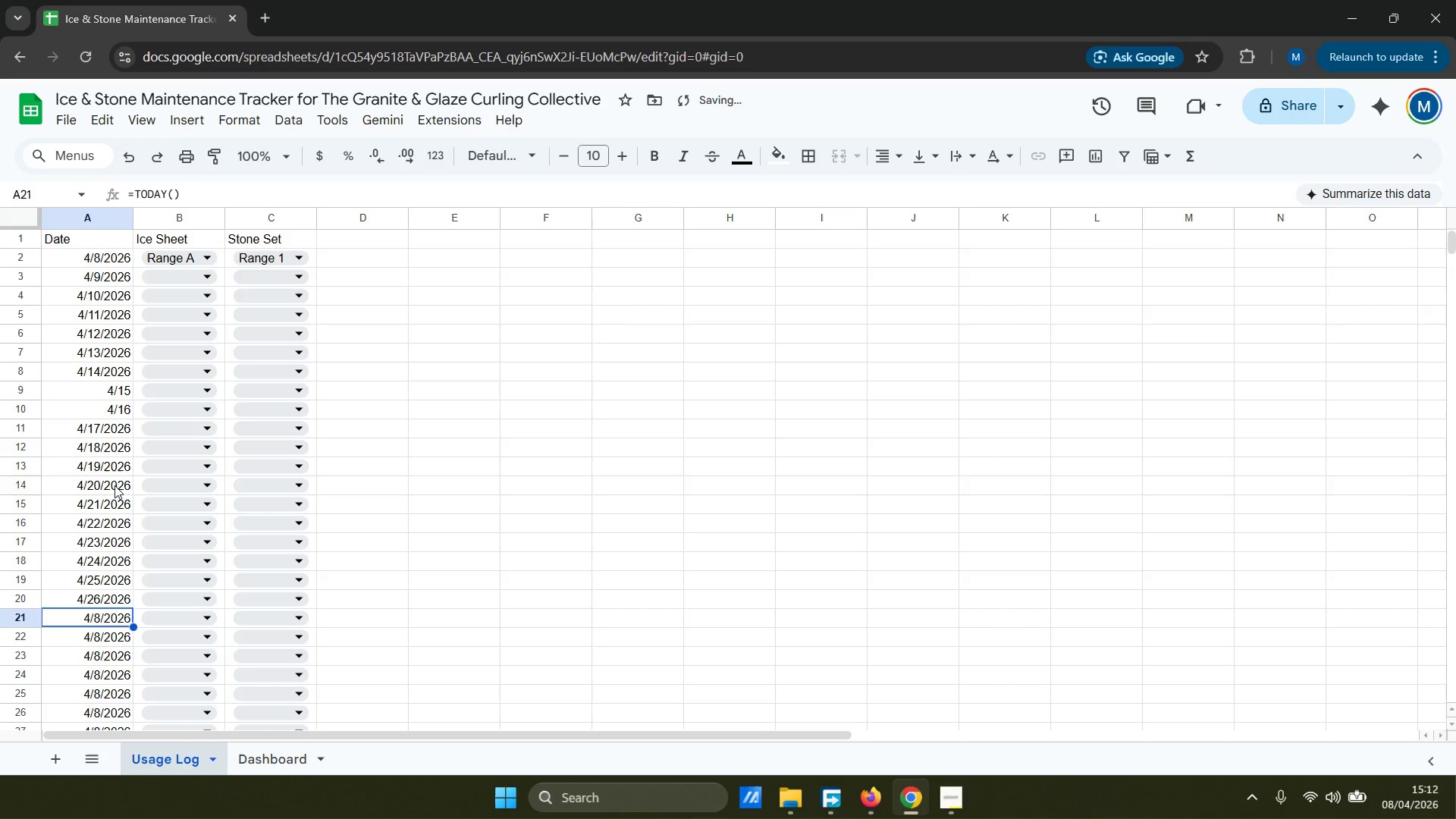 
type(4/27)
 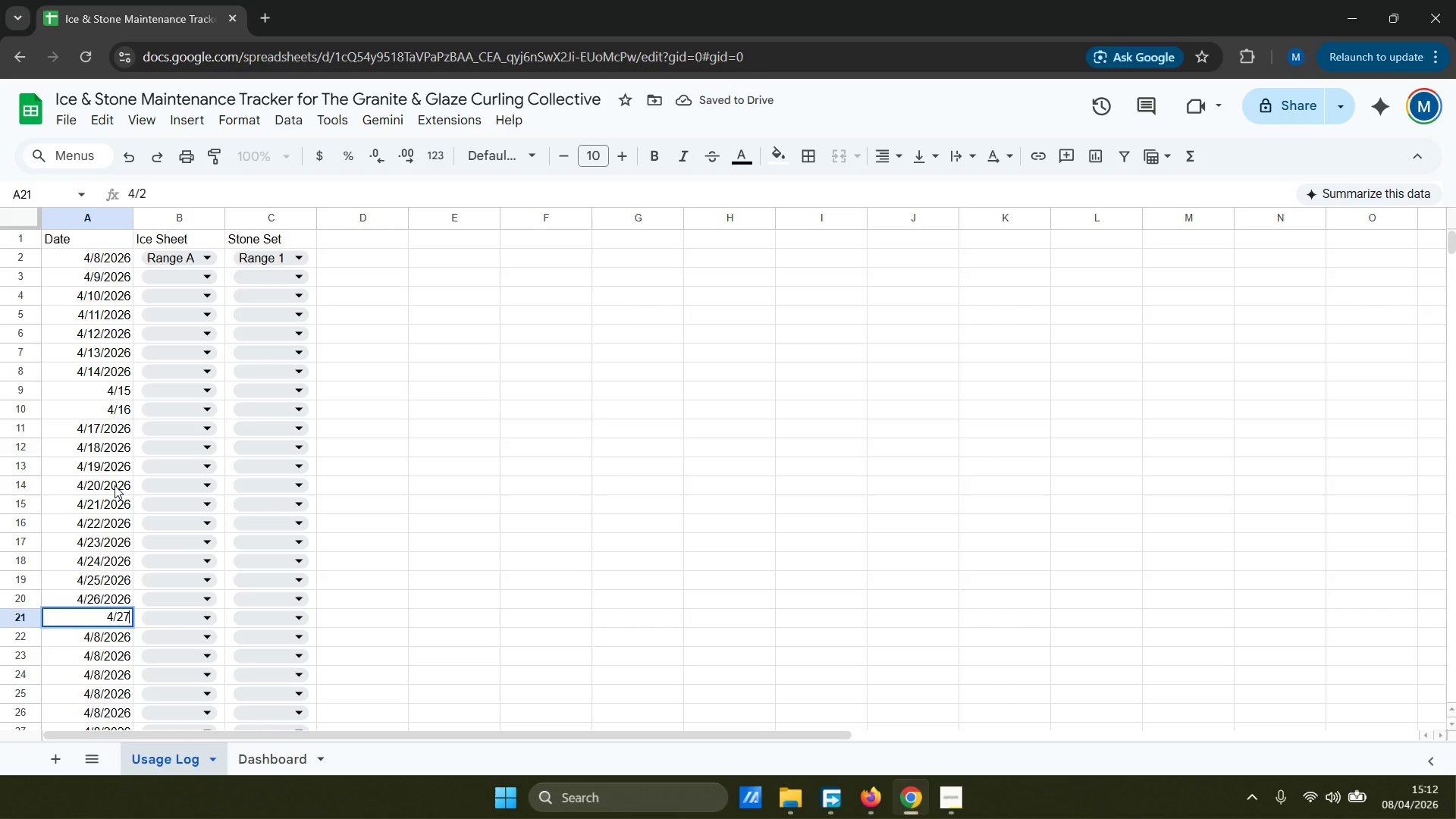 
key(Enter)
 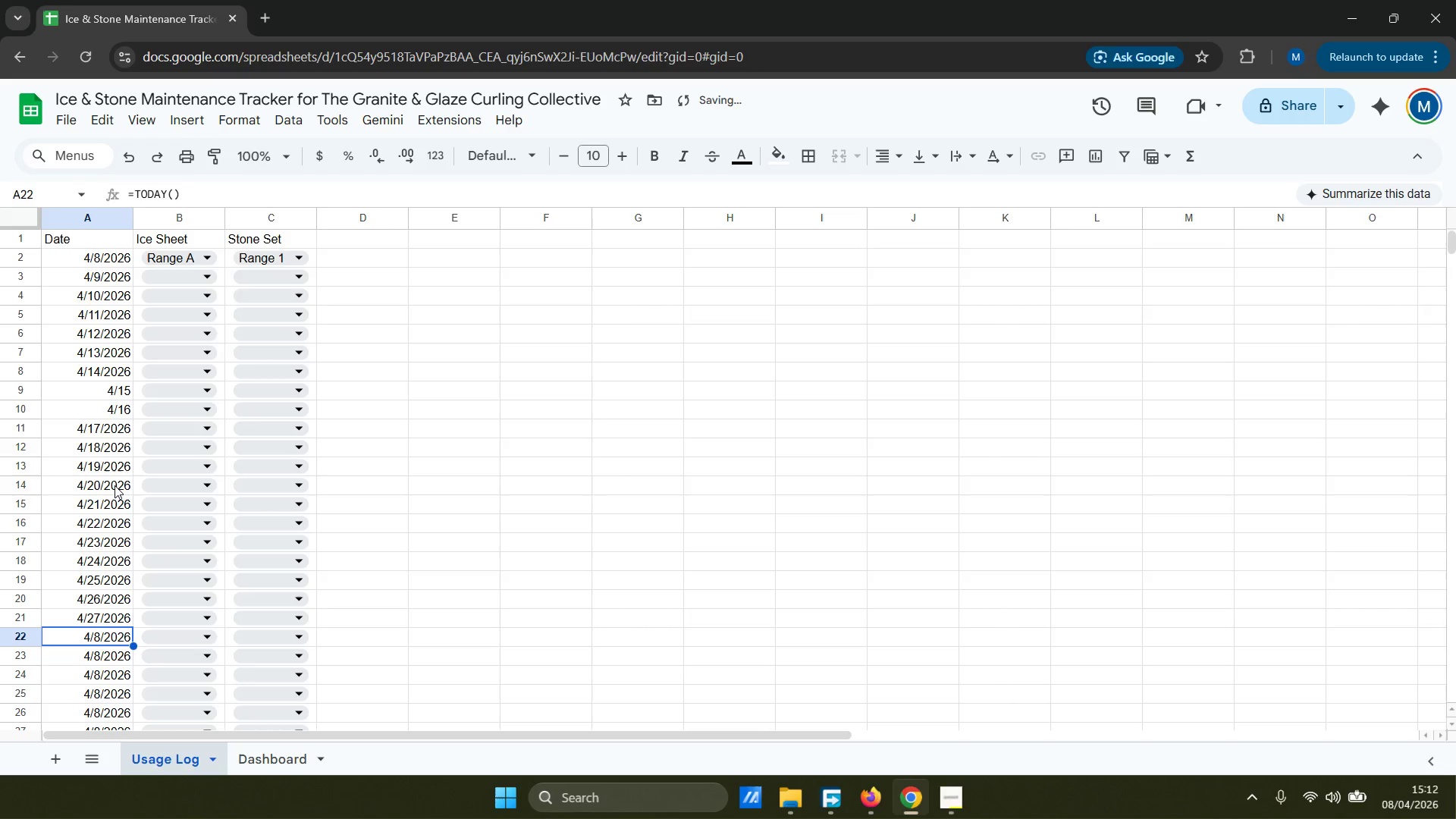 
type(4/28)
 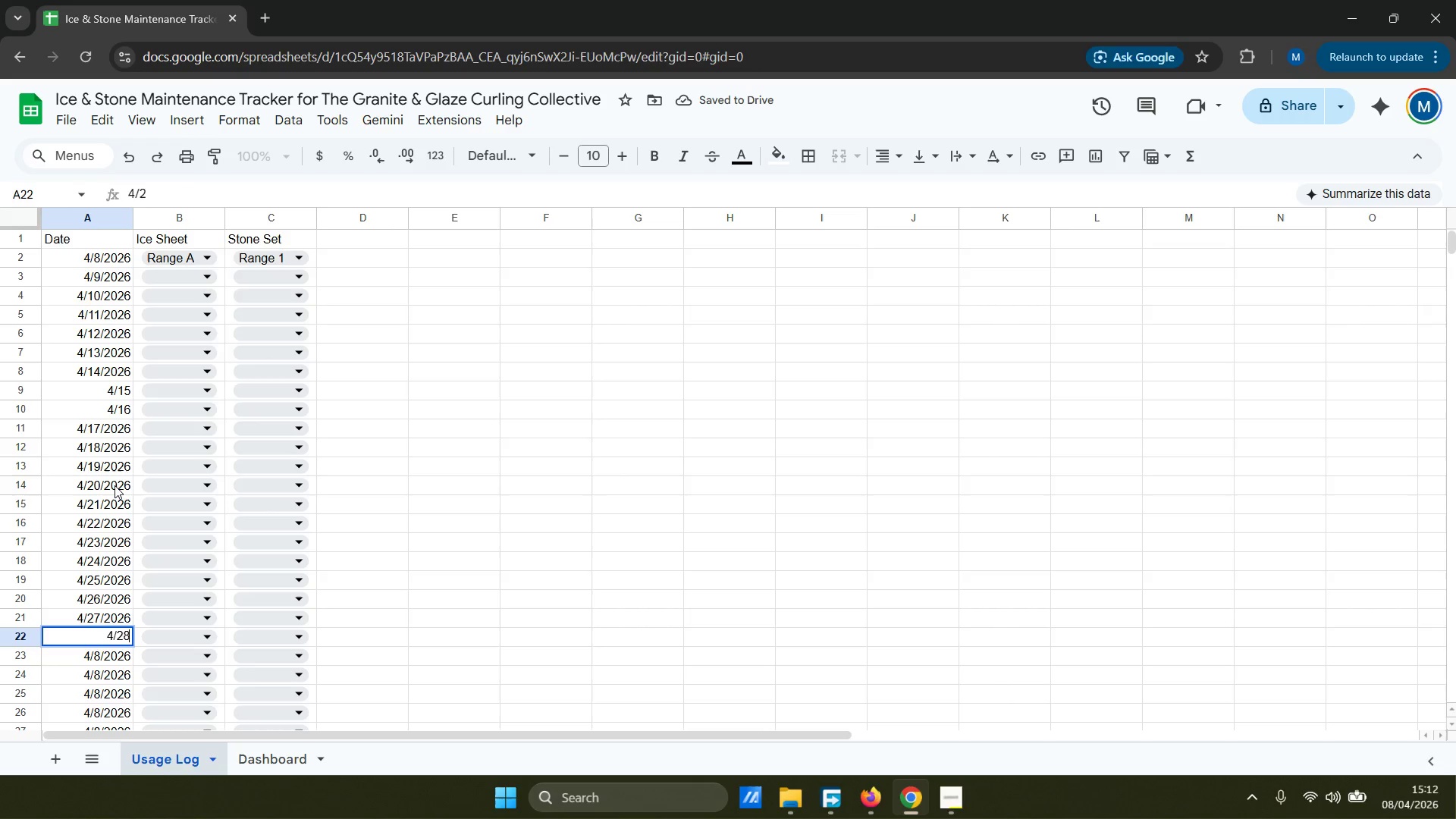 
key(Enter)
 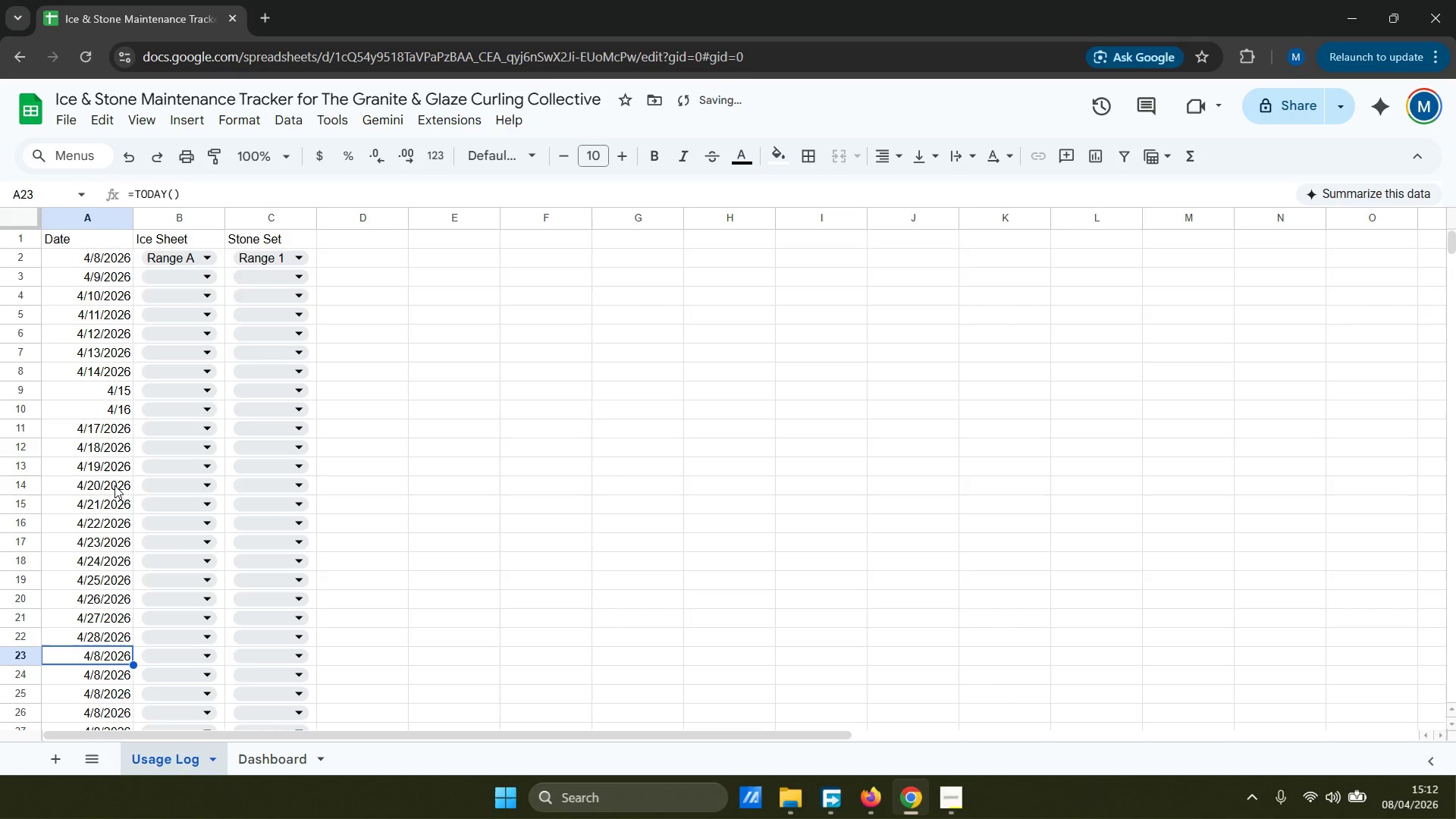 
type(4/29)
 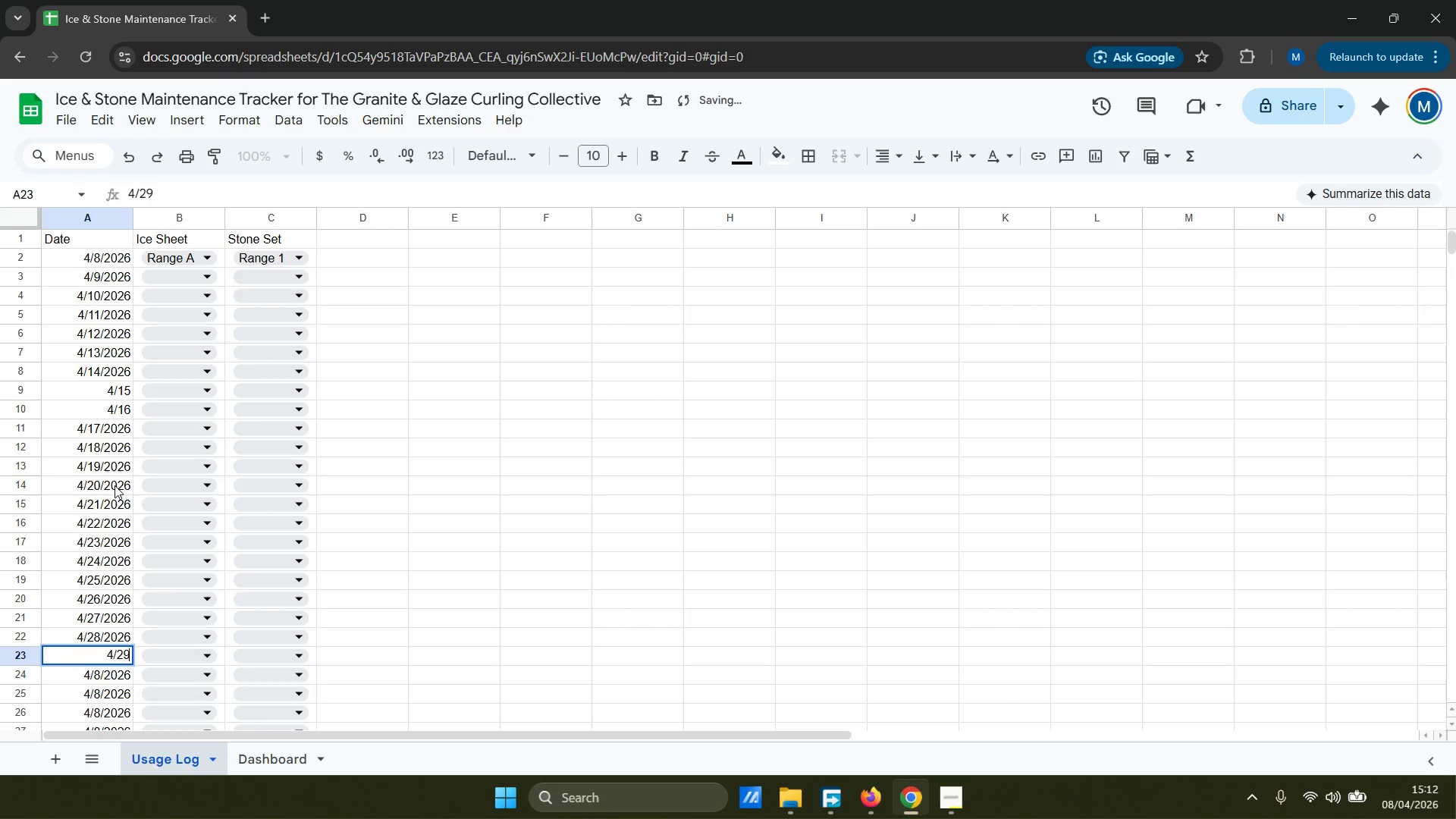 
key(Enter)
 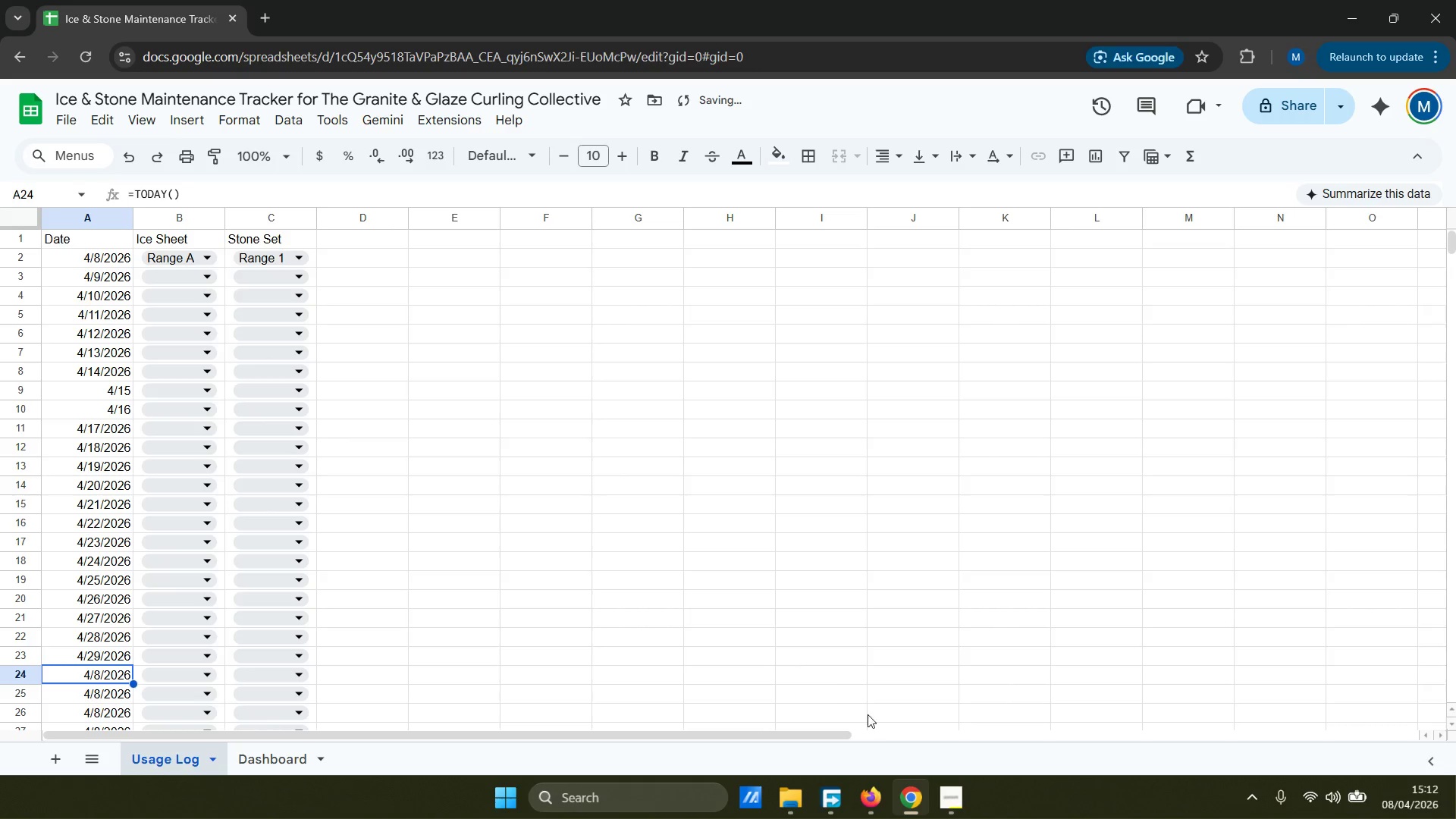 
left_click([1402, 796])
 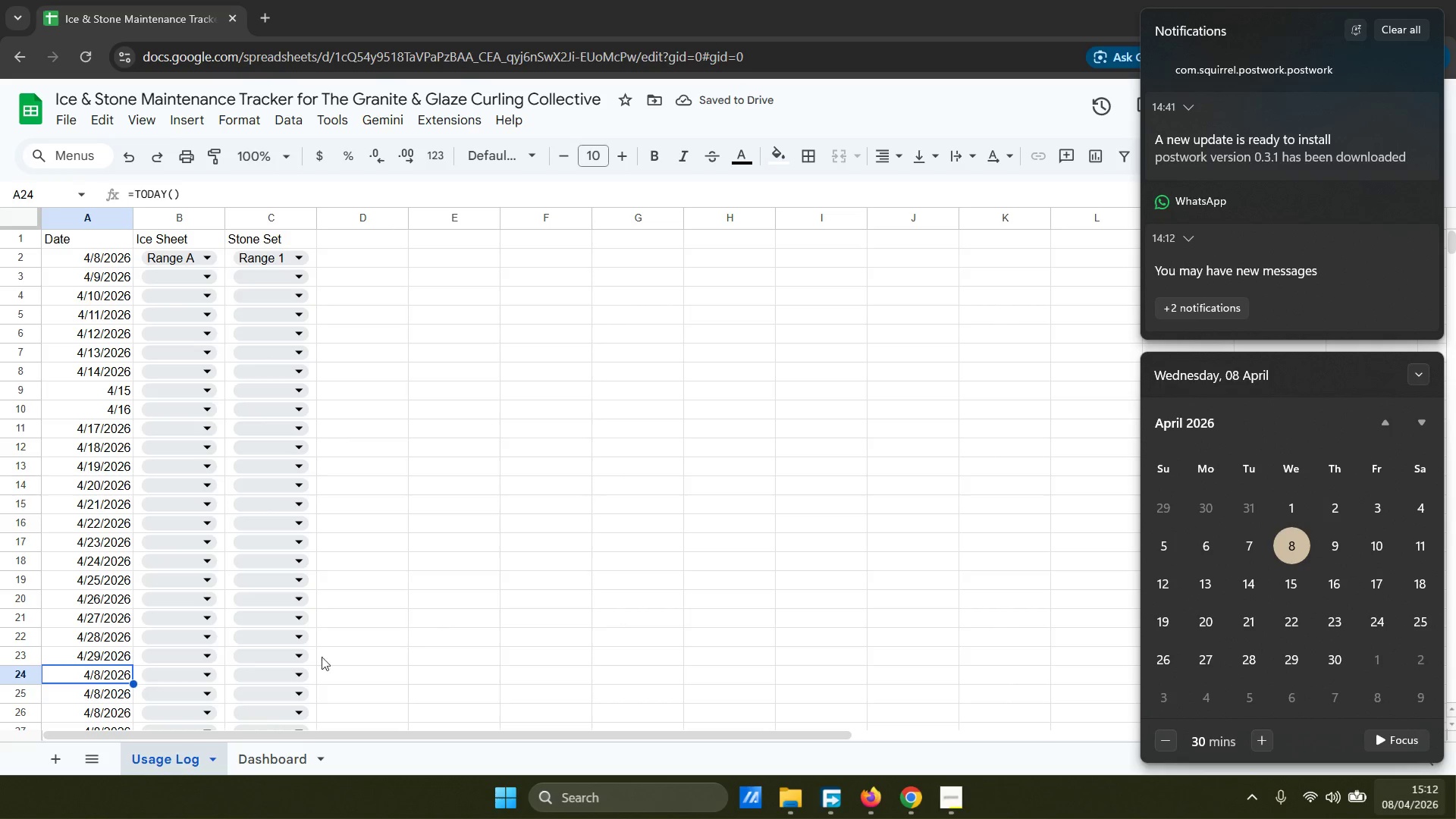 
left_click([105, 676])
 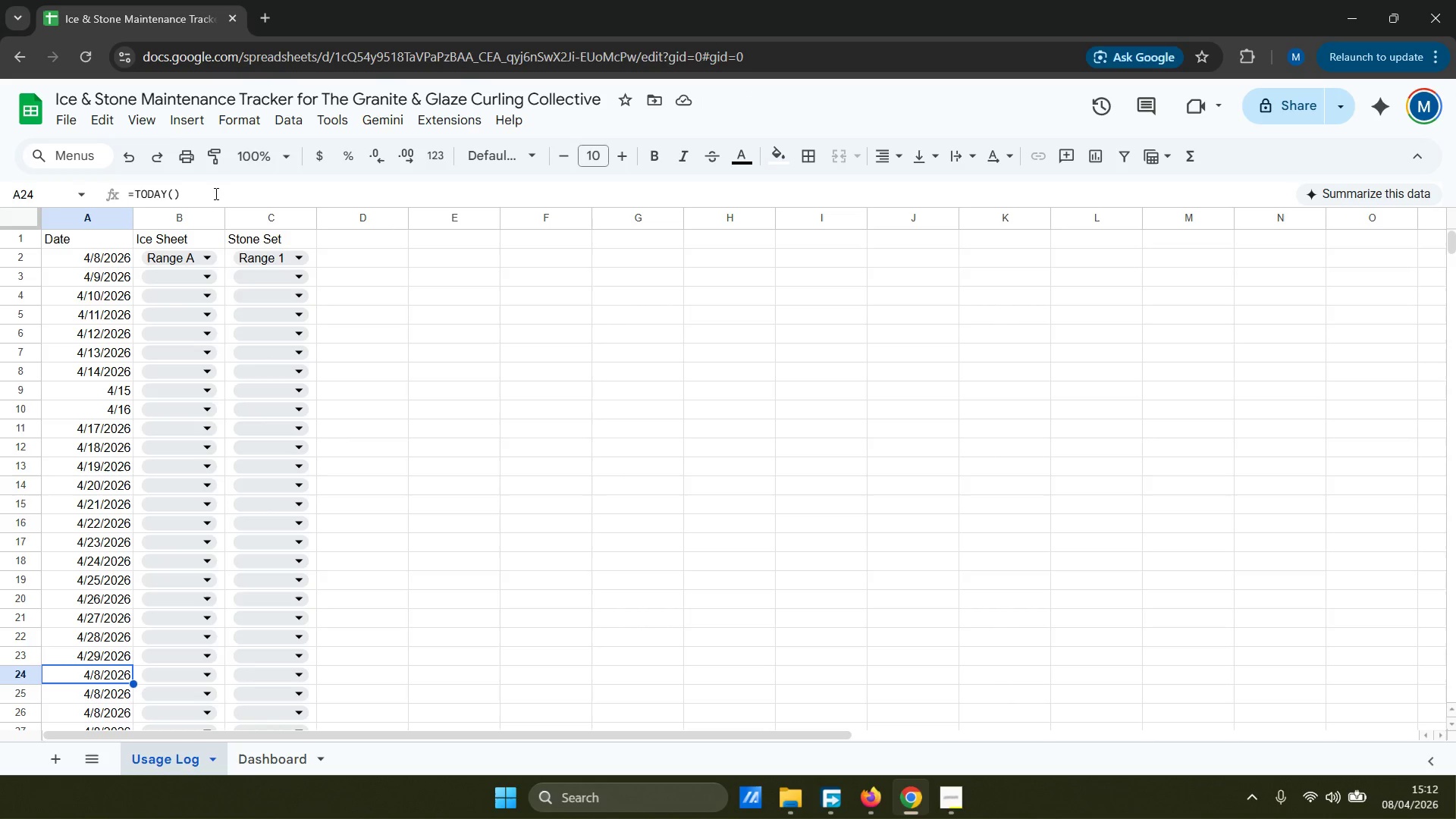 
type(4/30)
 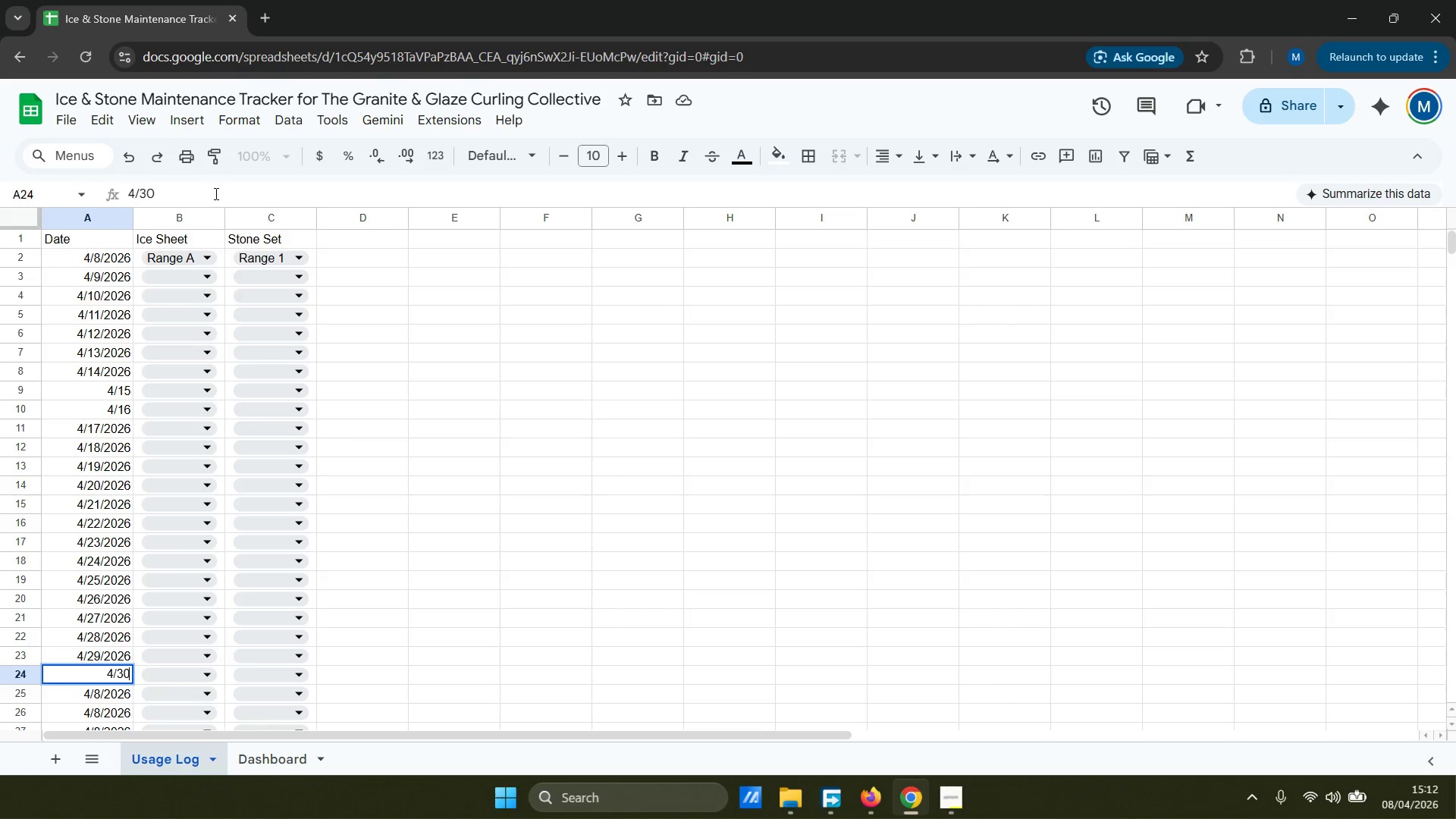 
key(Enter)
 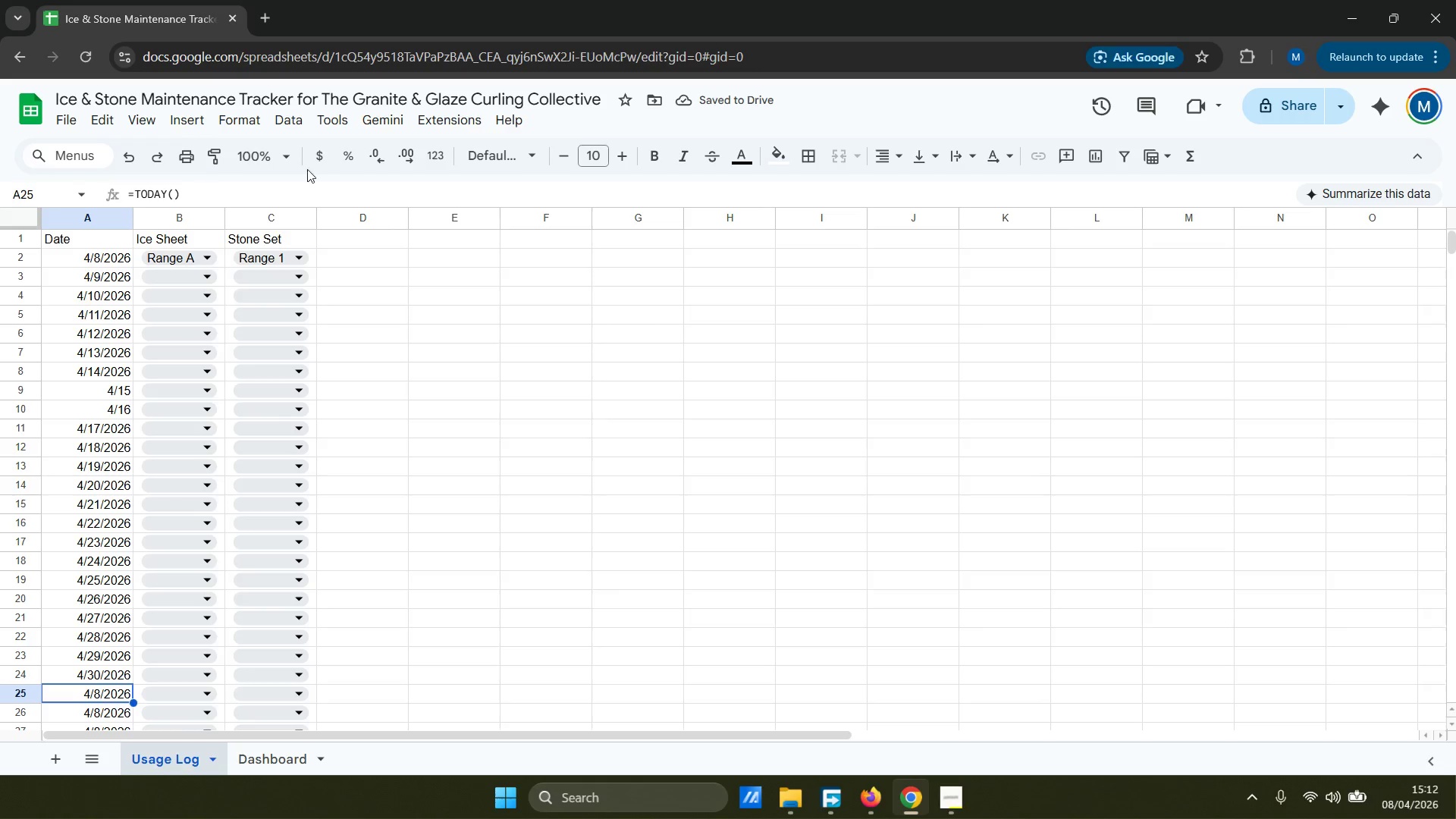 
wait(5.03)
 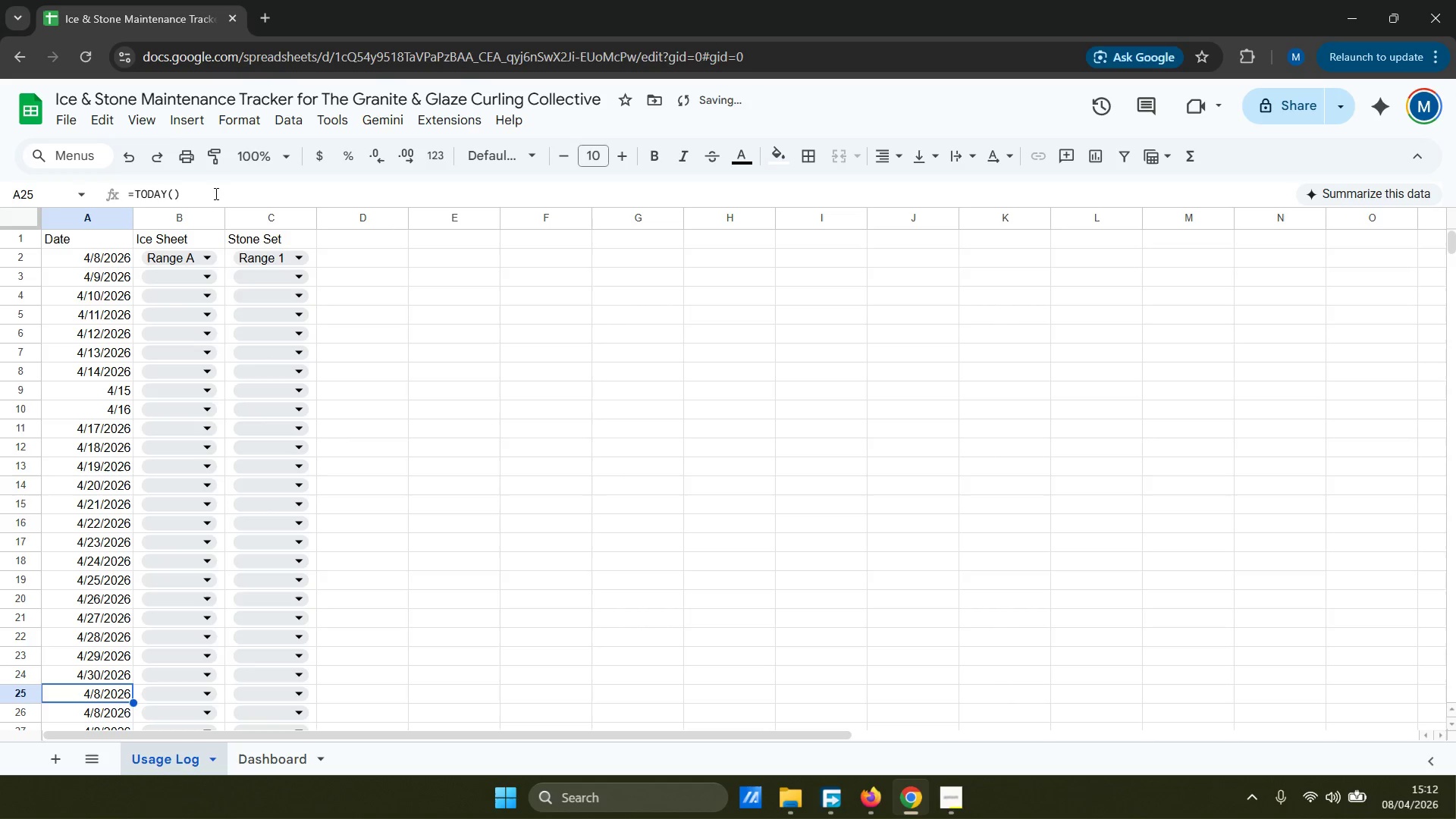 
scroll: coordinate [588, 0], scroll_direction: up, amount: 4.0
 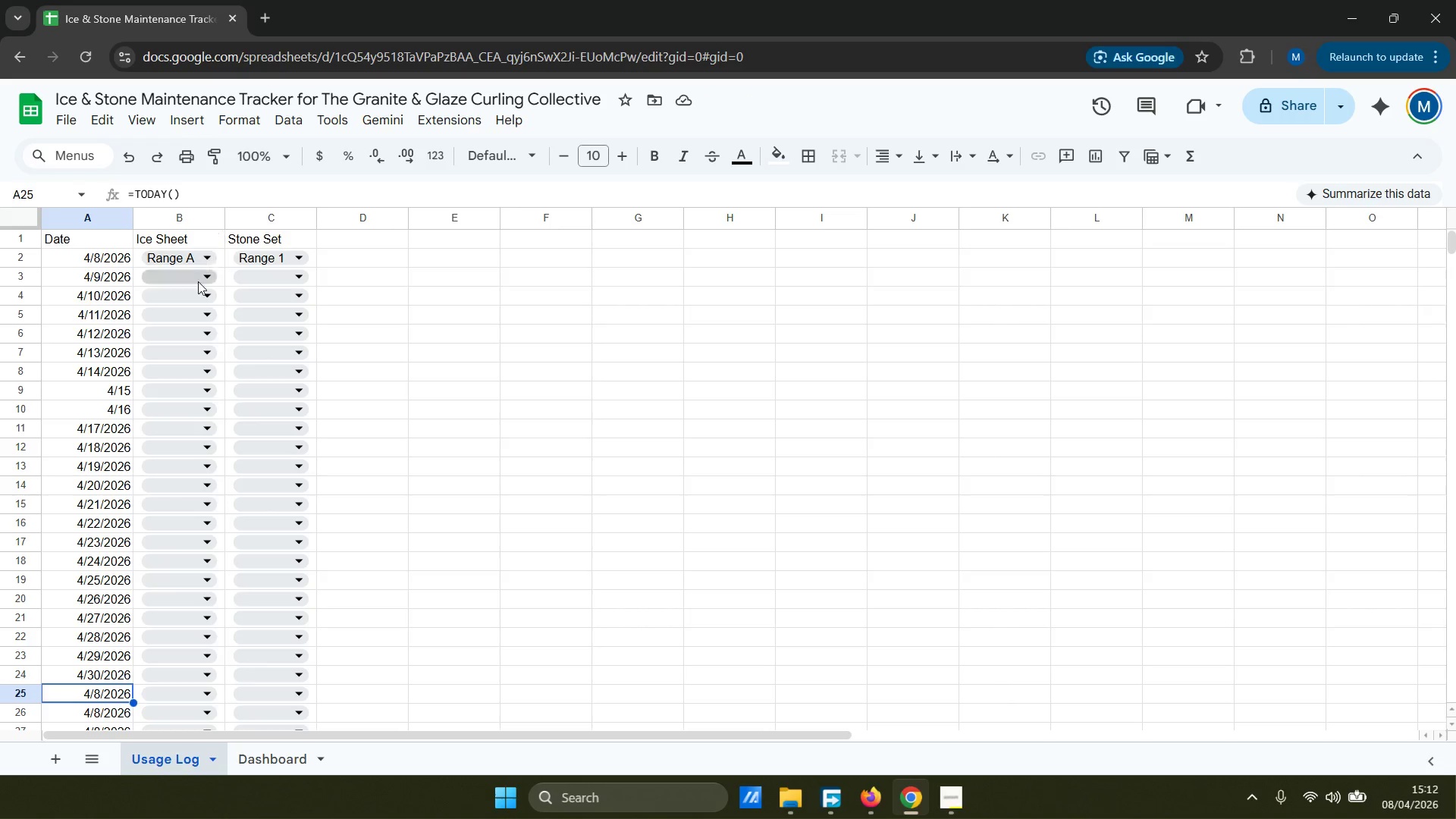 
left_click([197, 280])
 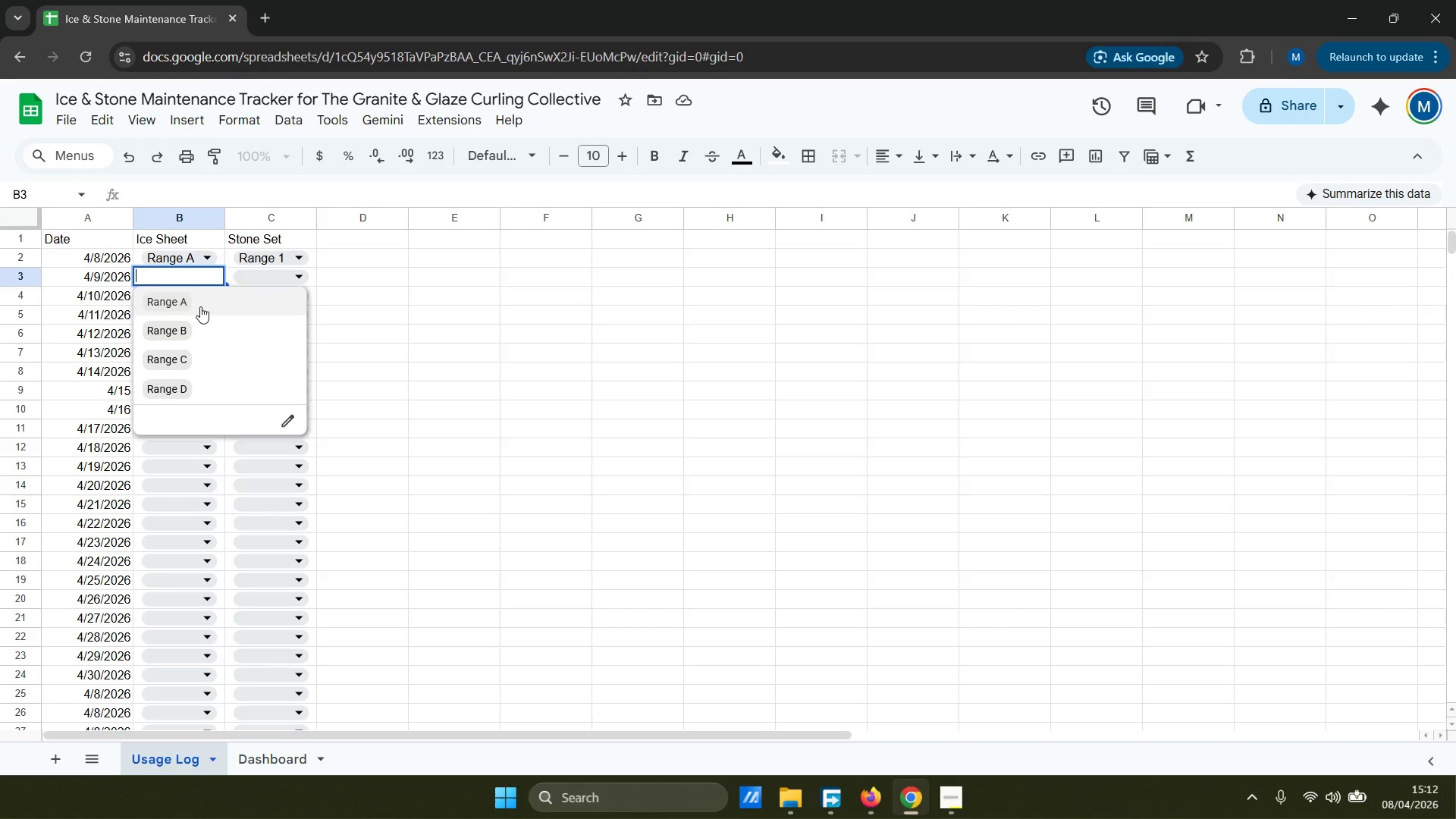 
left_click([268, 258])
 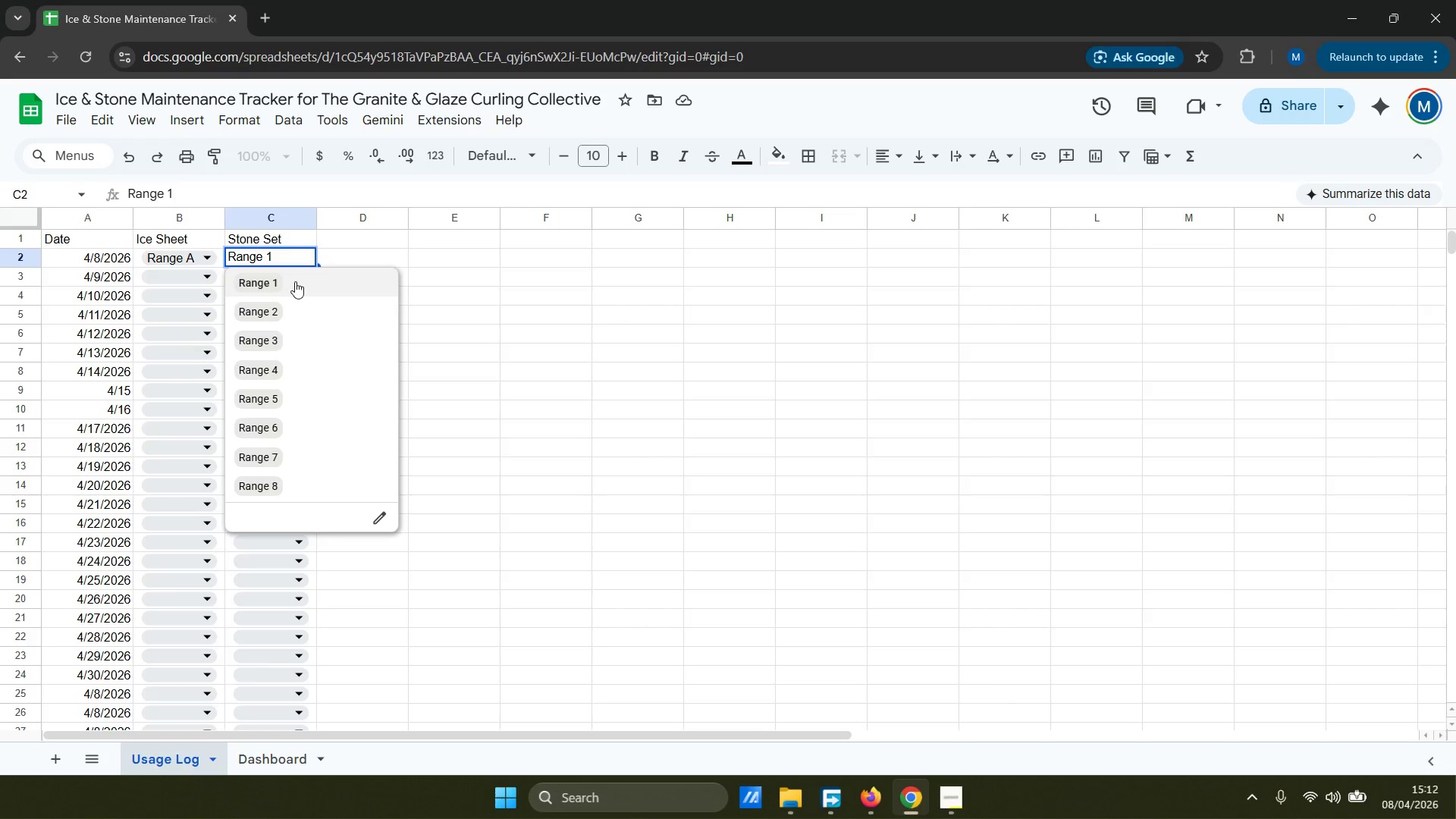 
left_click([295, 281])
 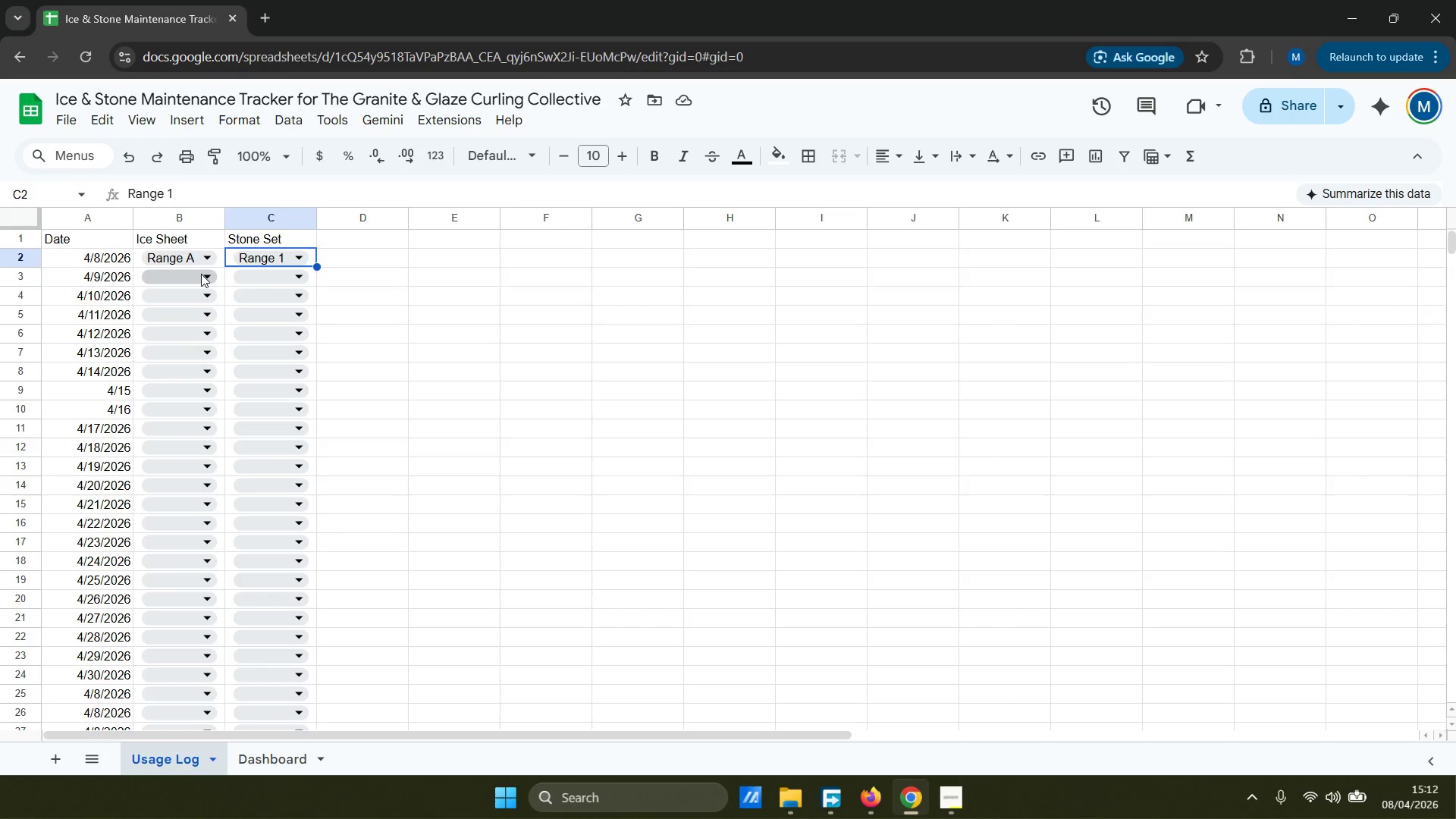 
left_click([247, 258])
 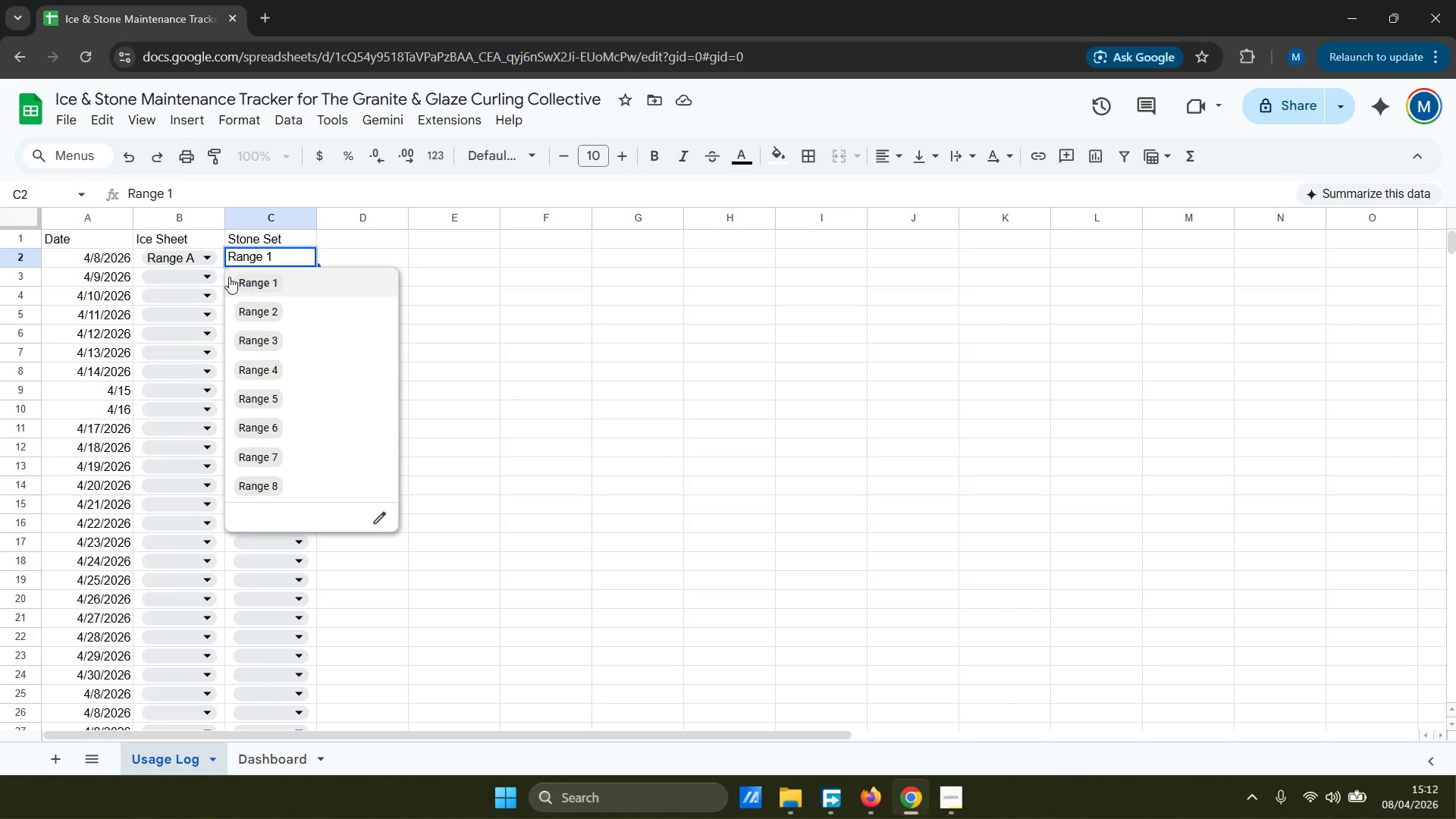 
left_click([202, 278])
 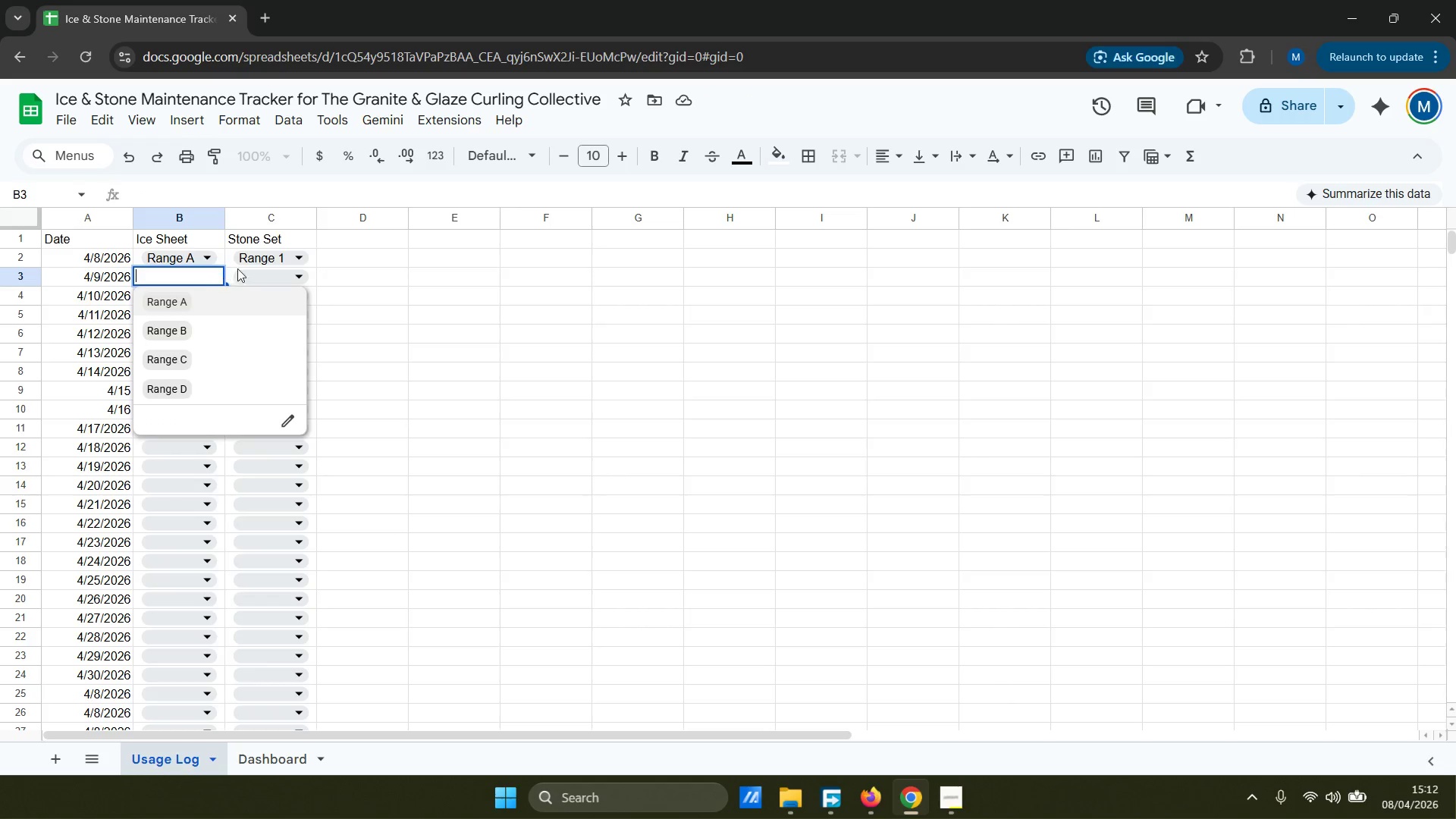 
left_click([270, 256])
 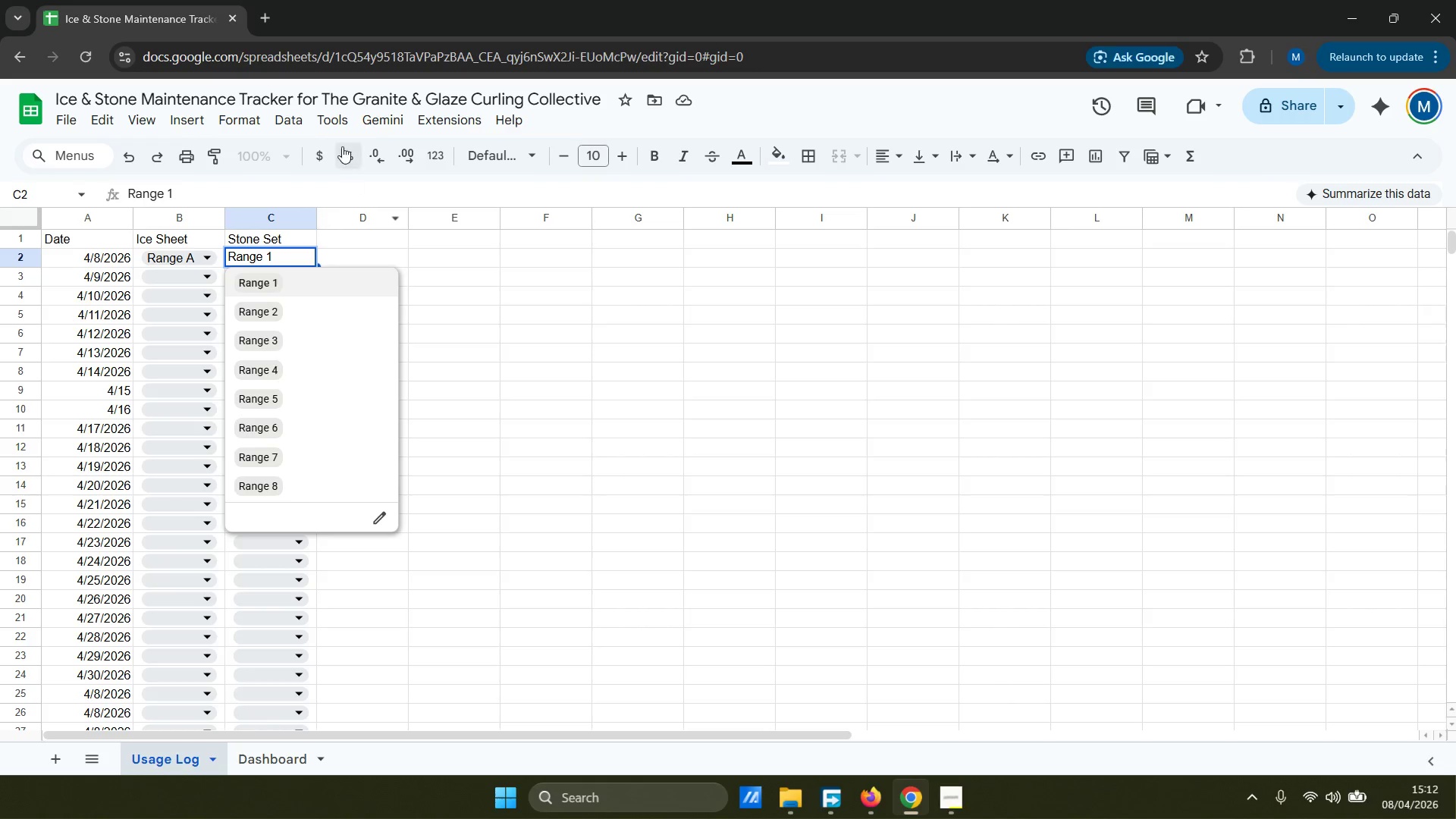 
left_click([283, 118])
 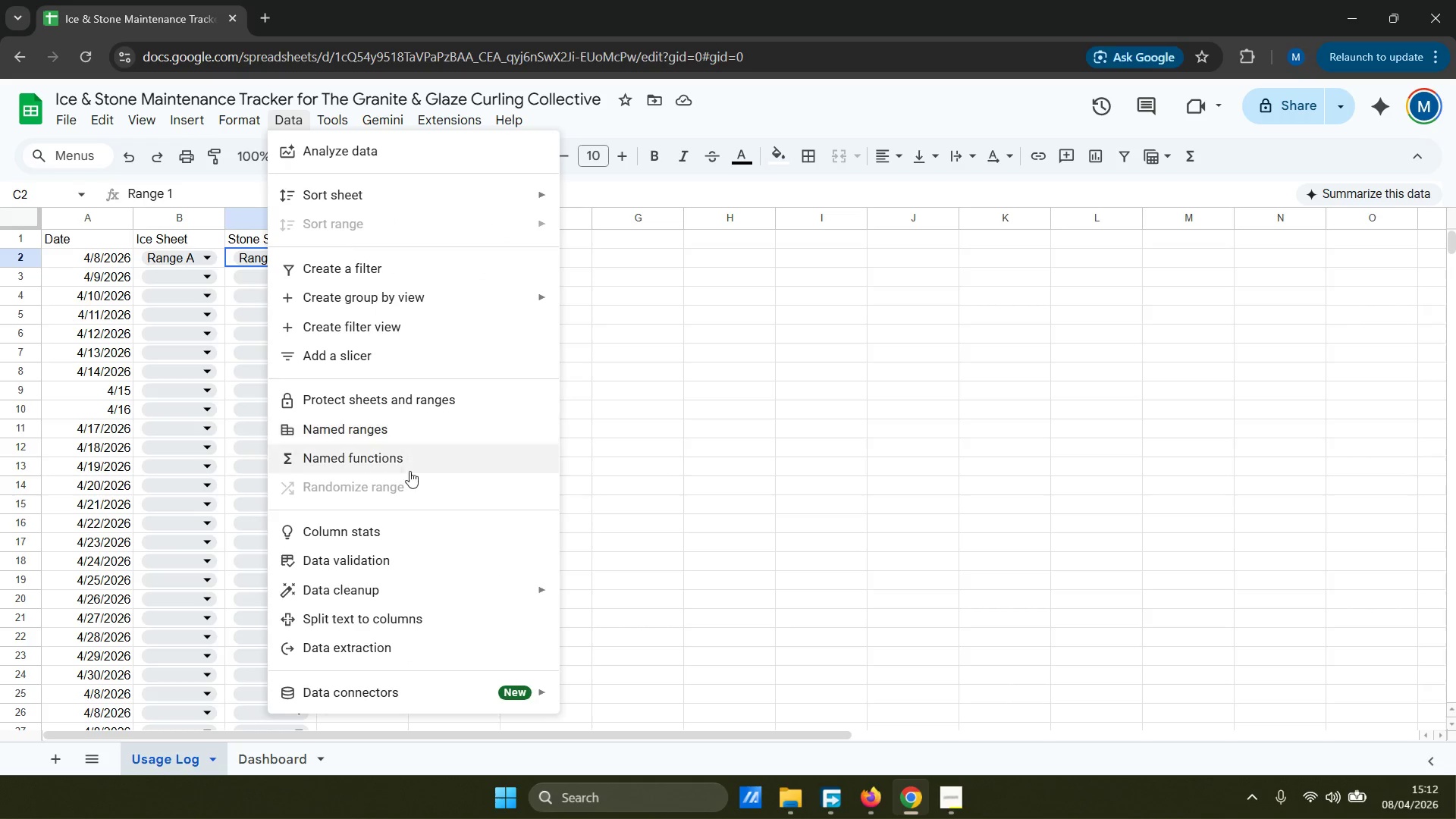 
left_click([413, 563])
 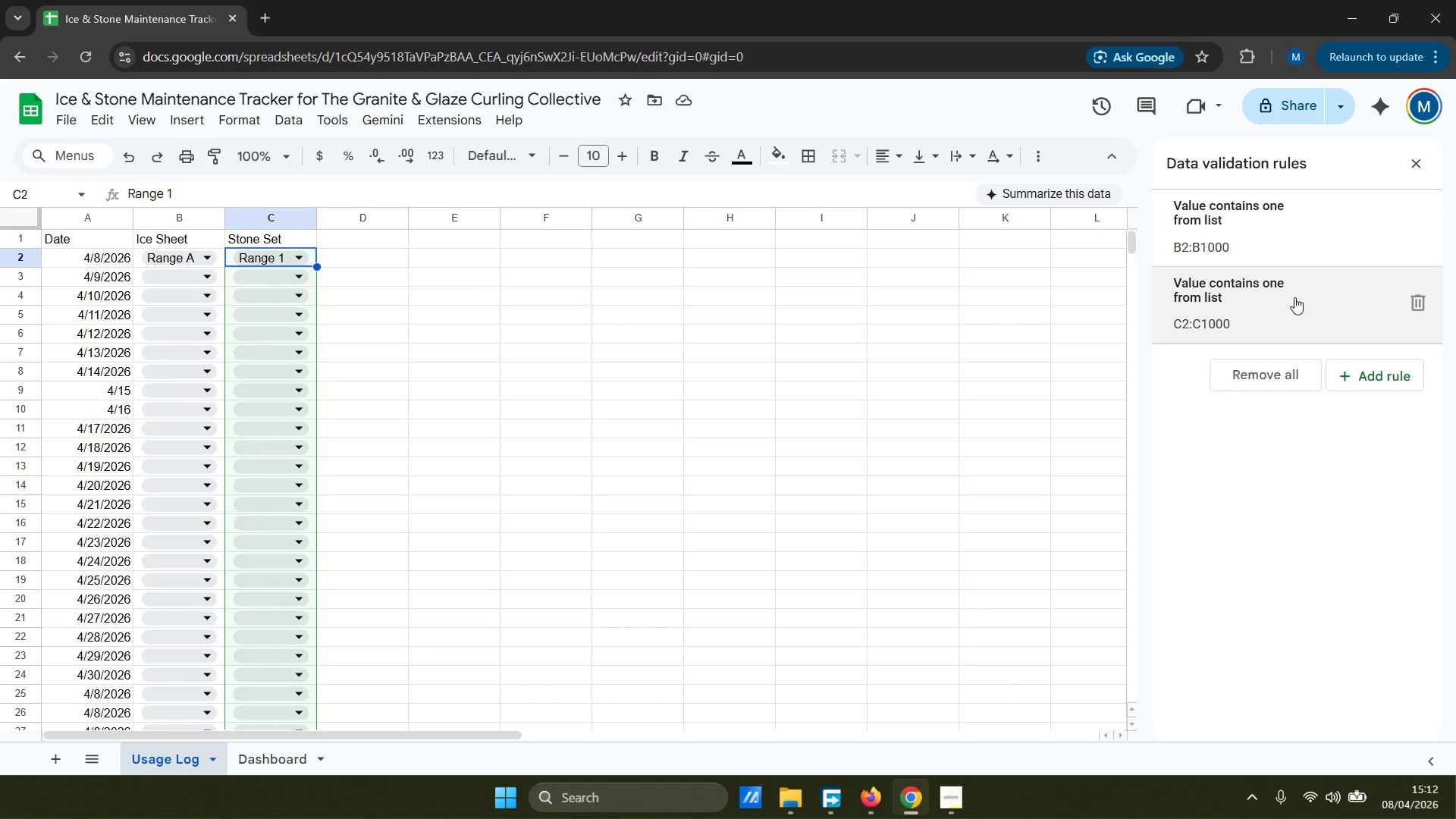 
left_click([1294, 297])
 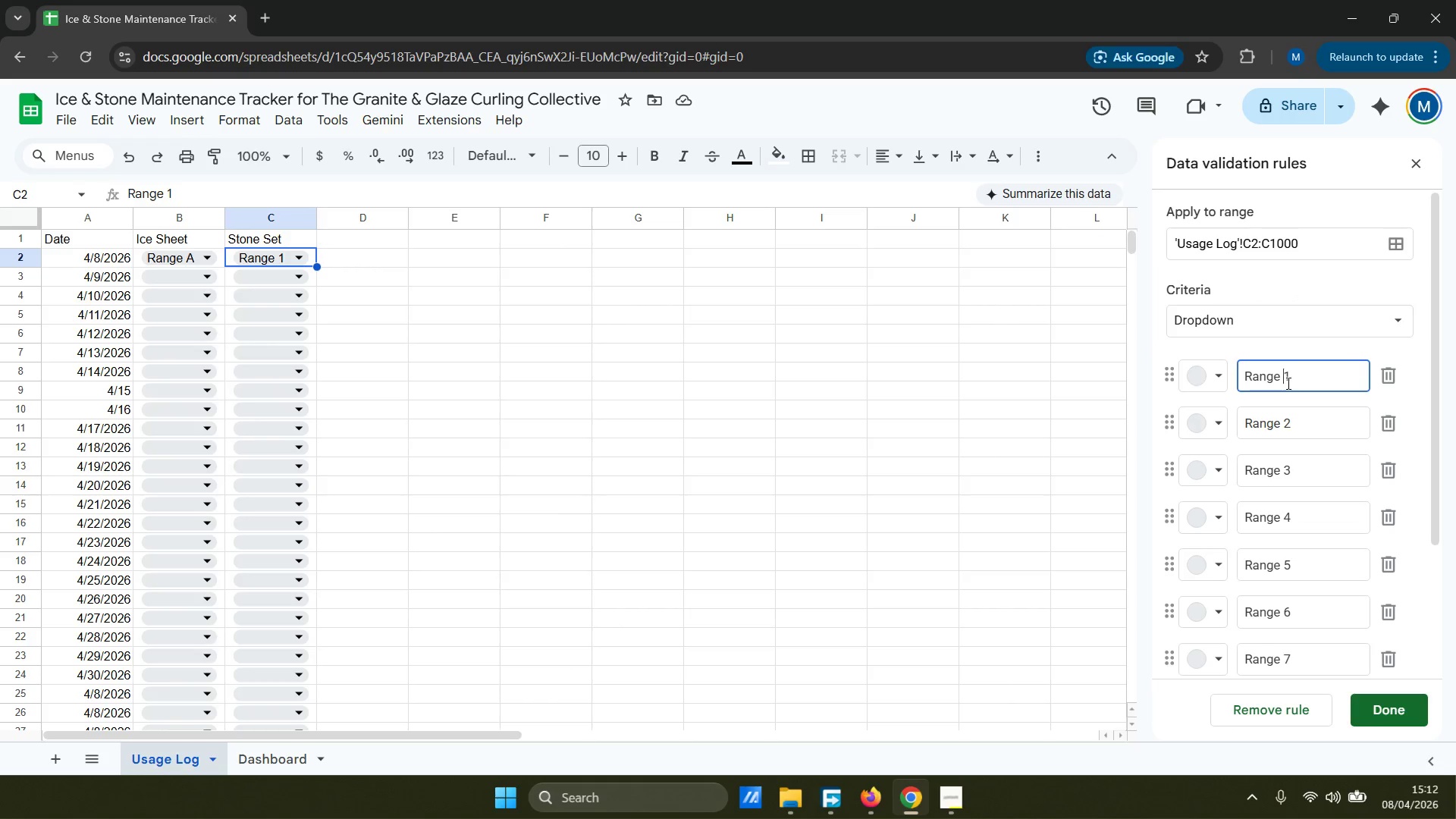 
key(ArrowLeft)
 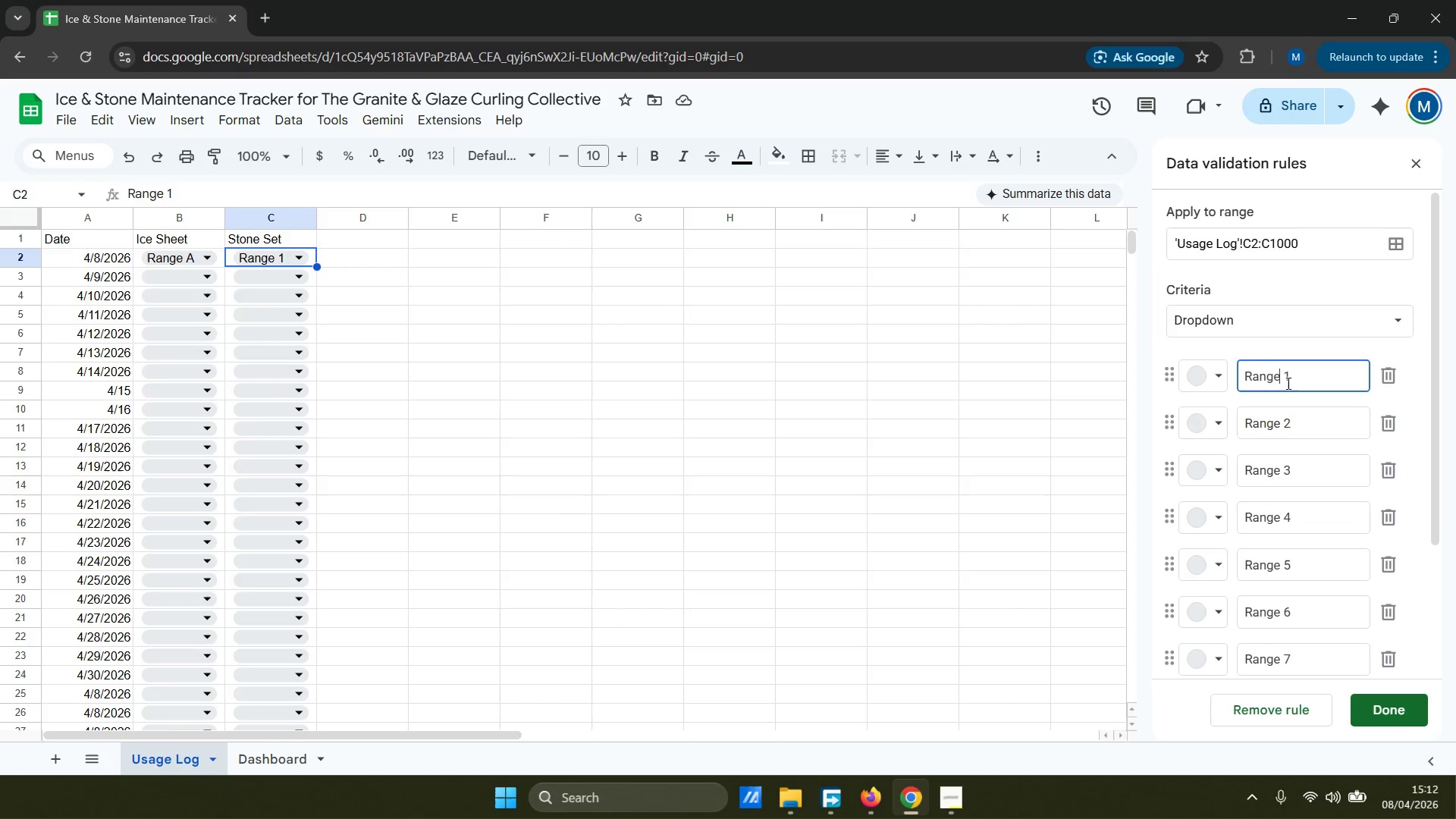 
hold_key(key=Backspace, duration=0.73)
 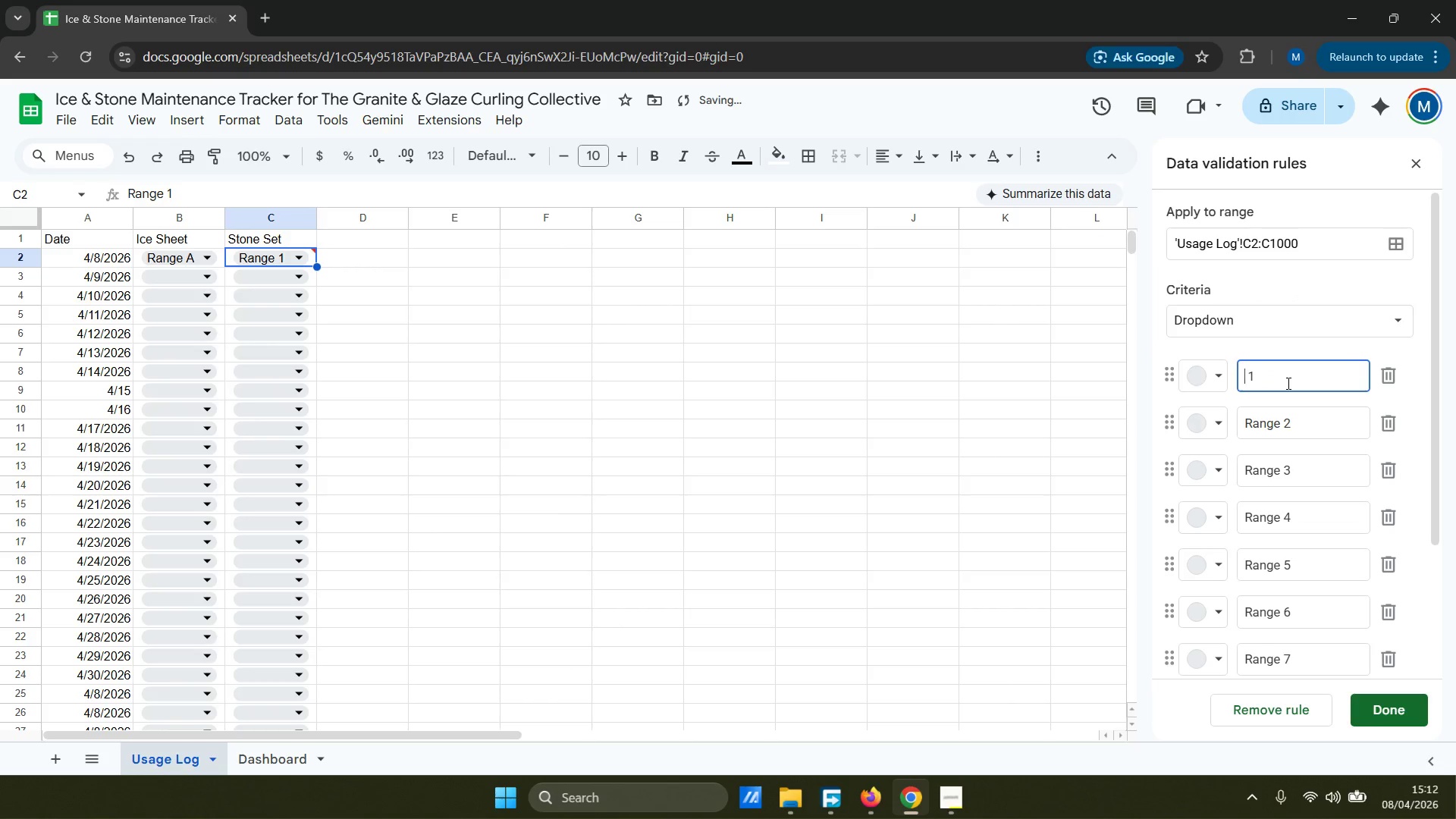 
type(Set)
 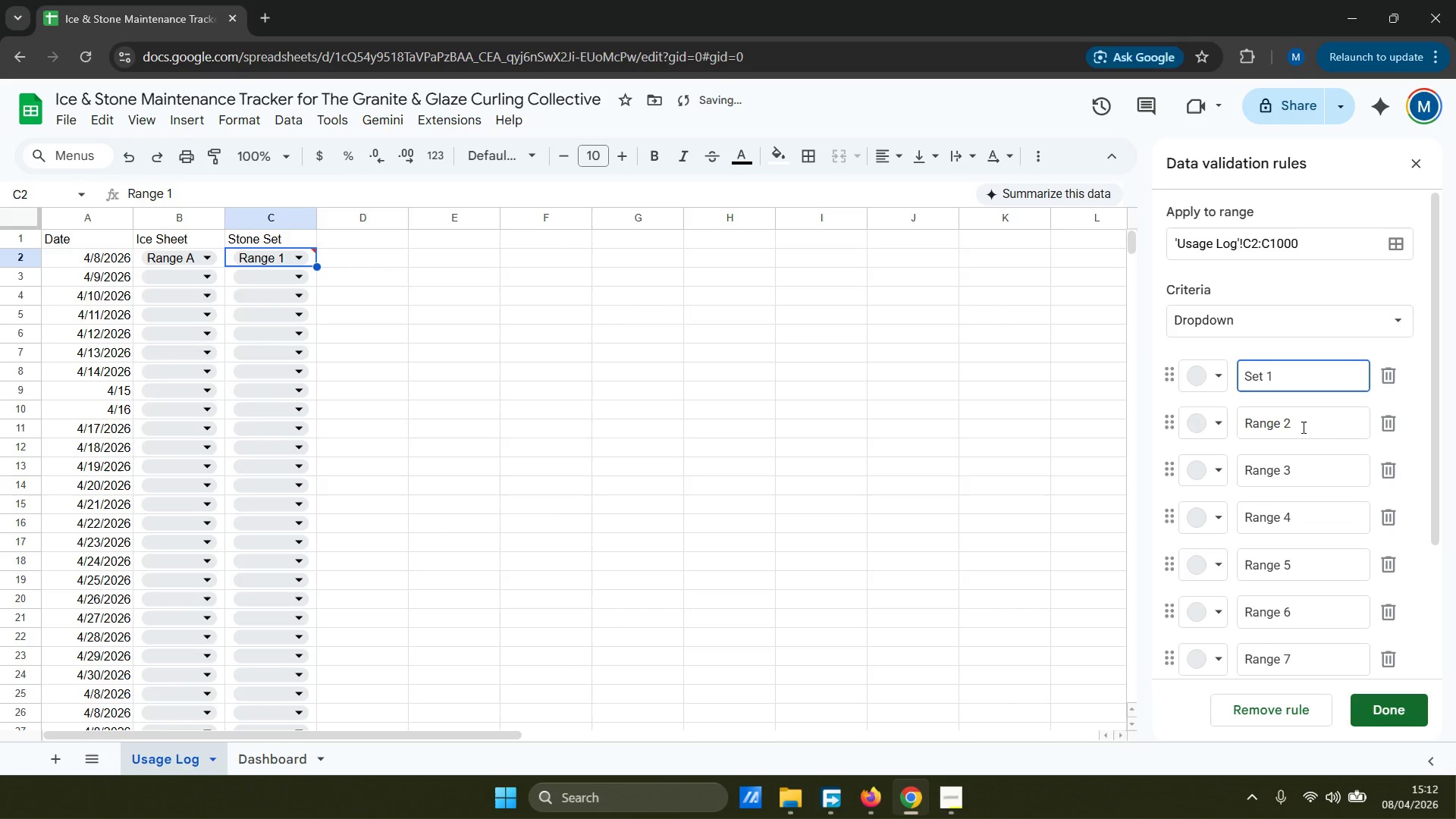 
left_click([1288, 428])
 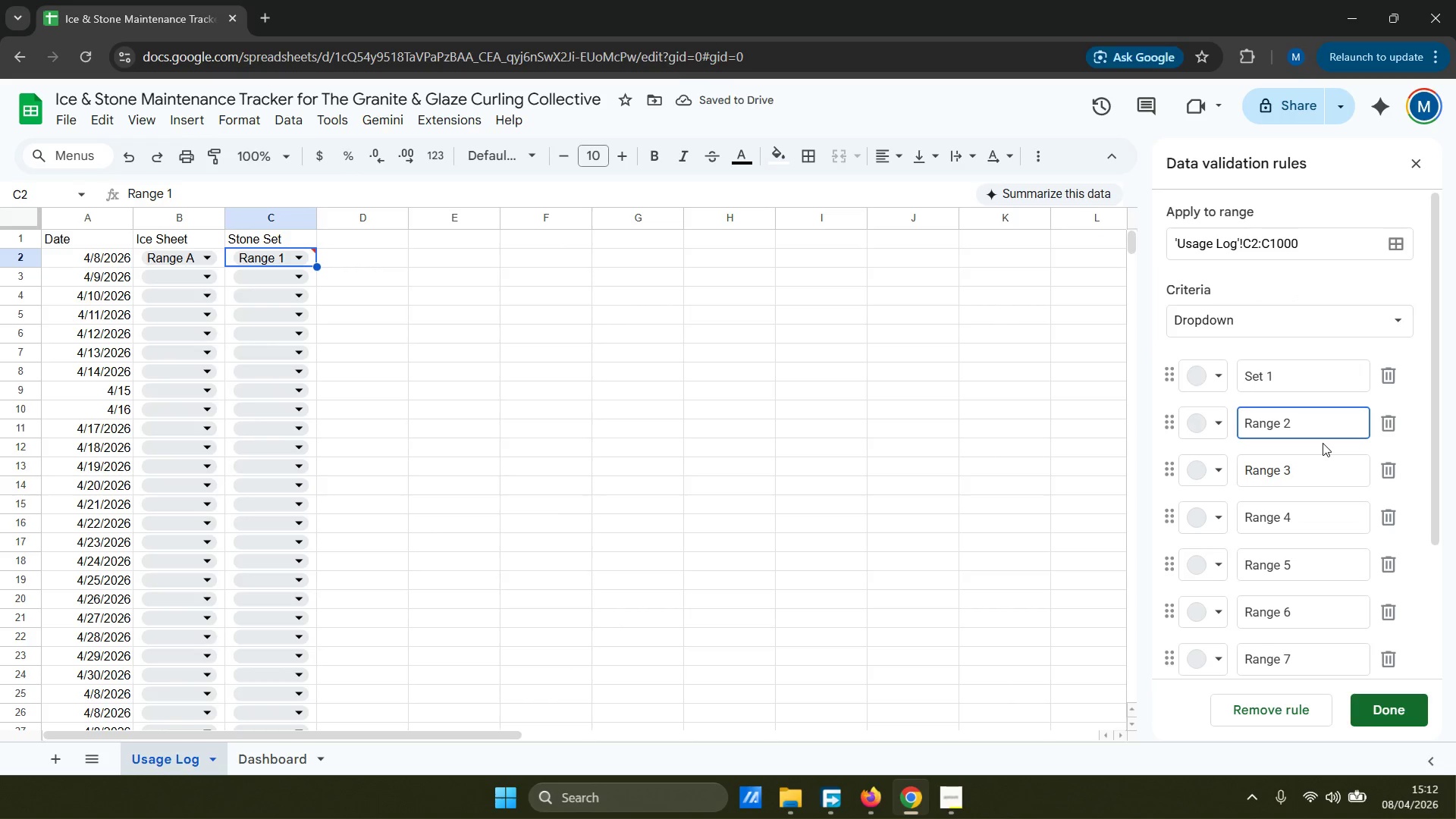 
key(ArrowLeft)
 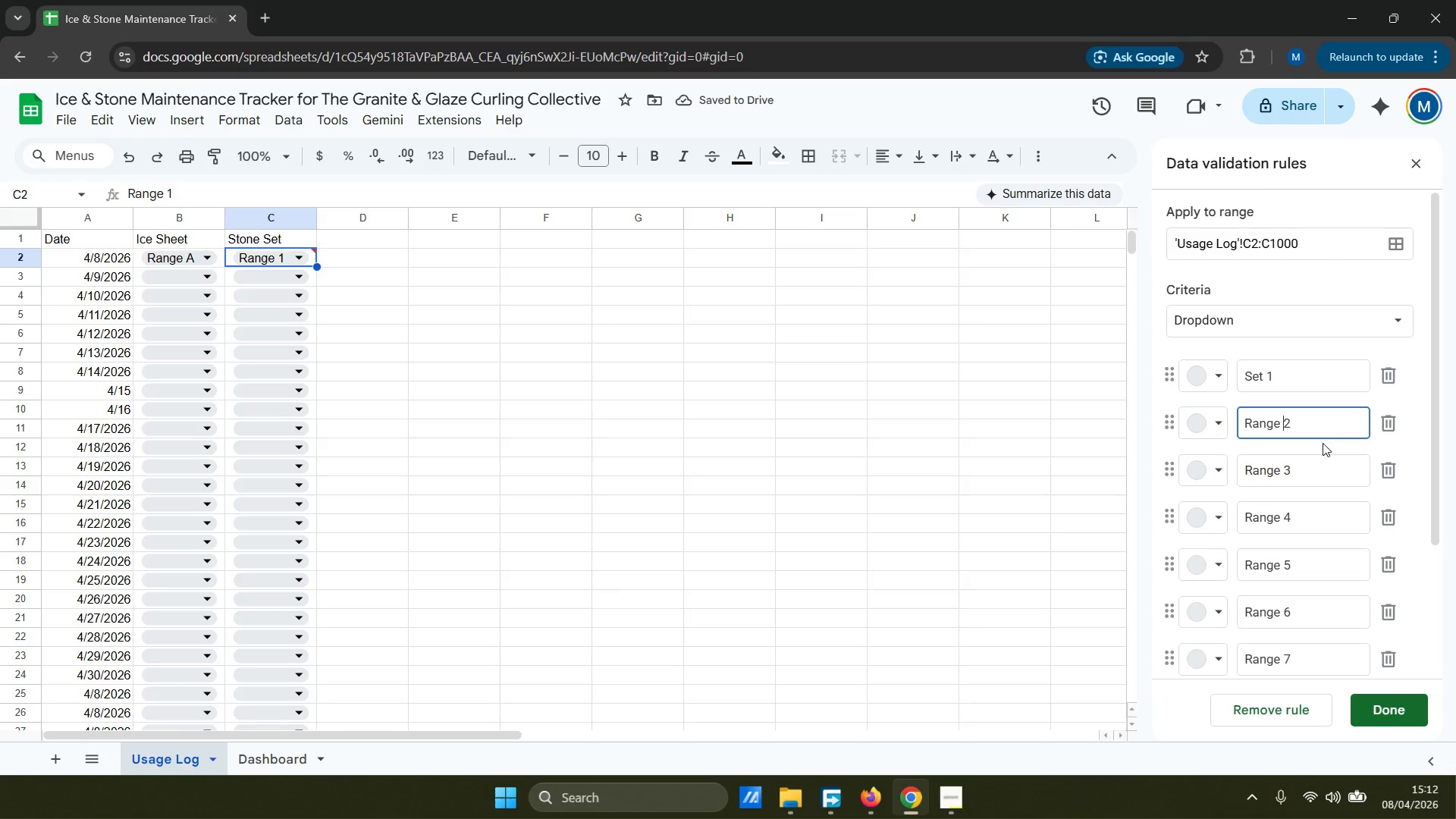 
key(ArrowLeft)
 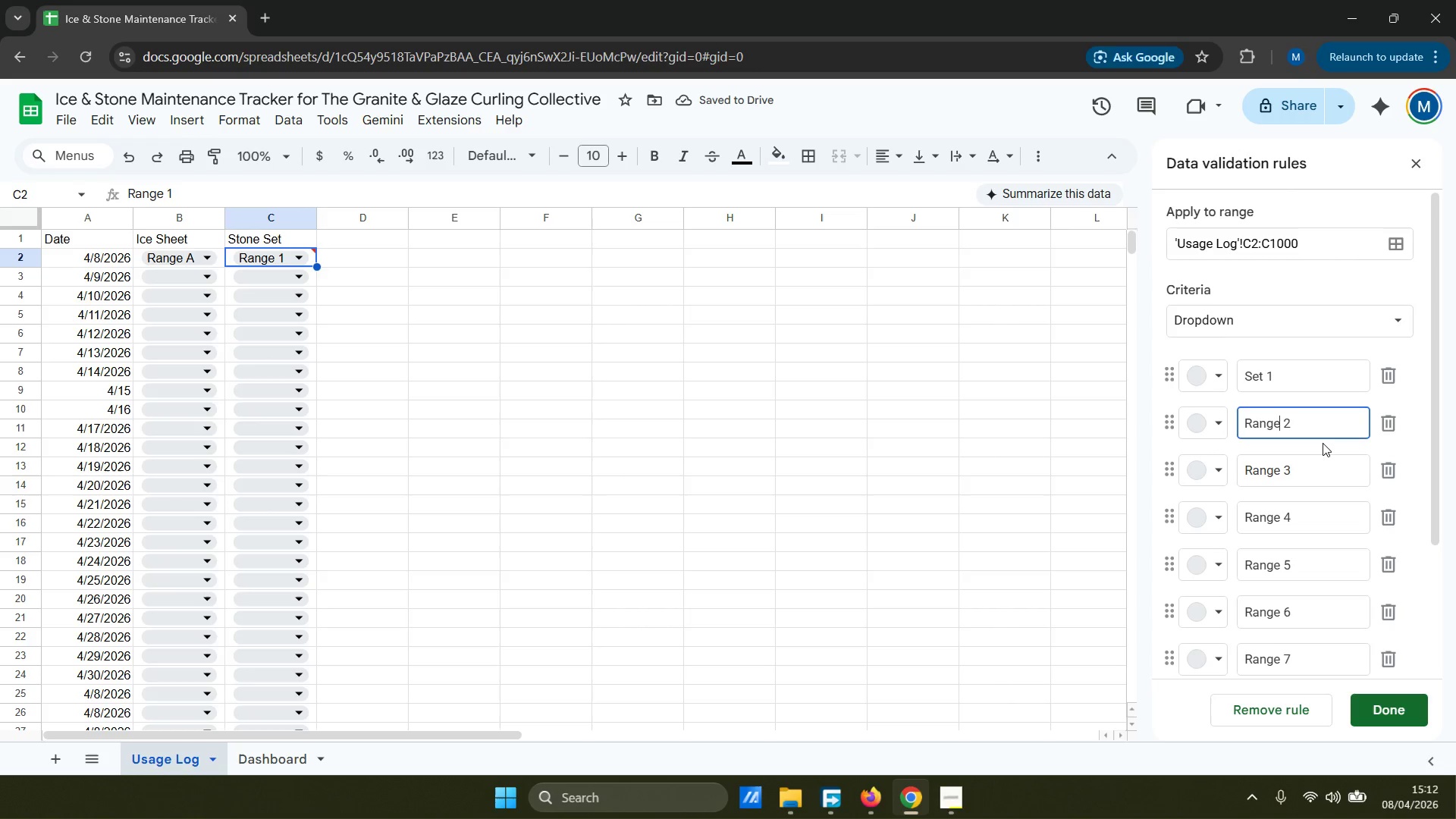 
key(Backspace)
key(Backspace)
key(Backspace)
key(Backspace)
key(Backspace)
type(Set)
 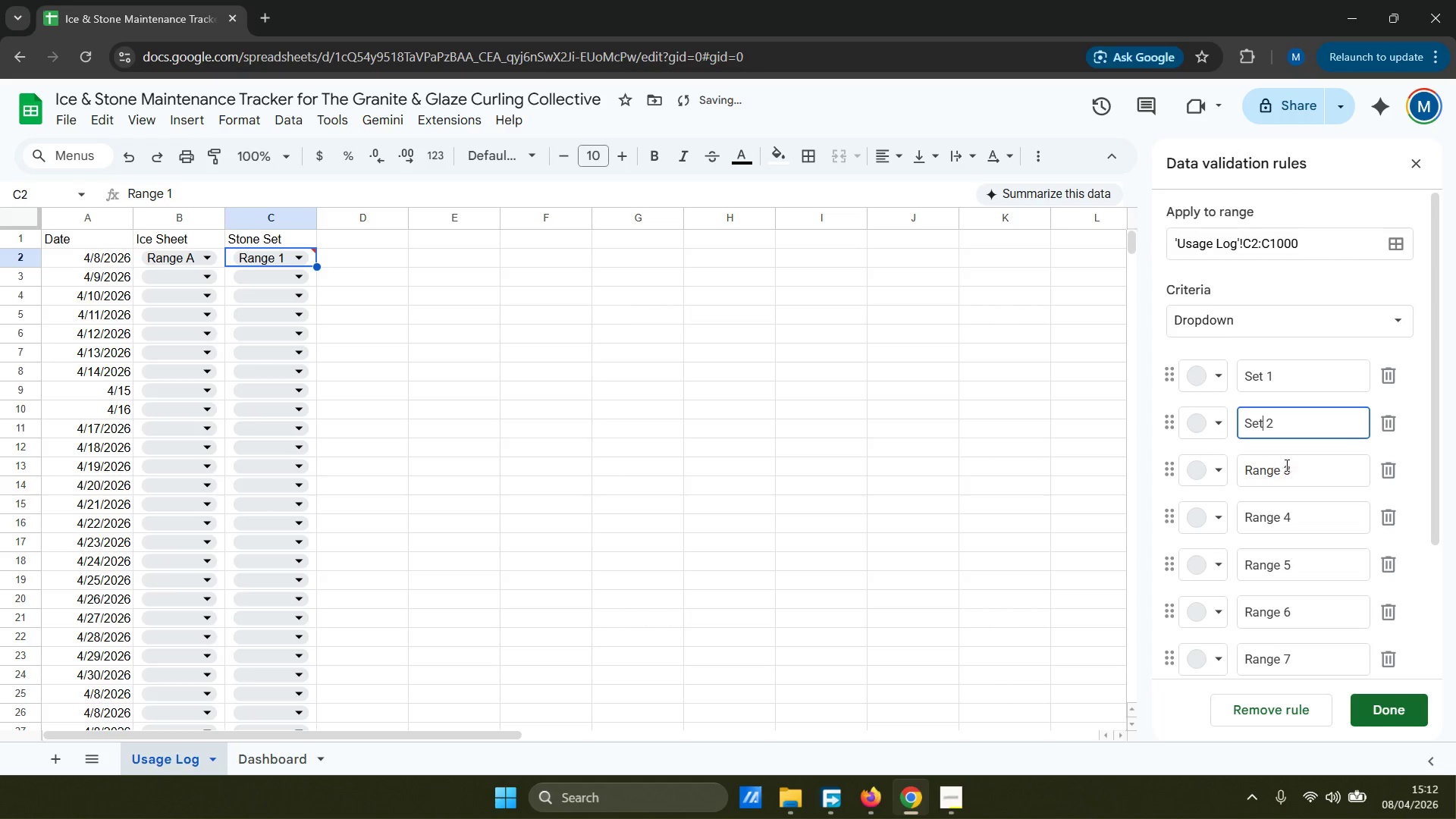 
left_click([1279, 483])
 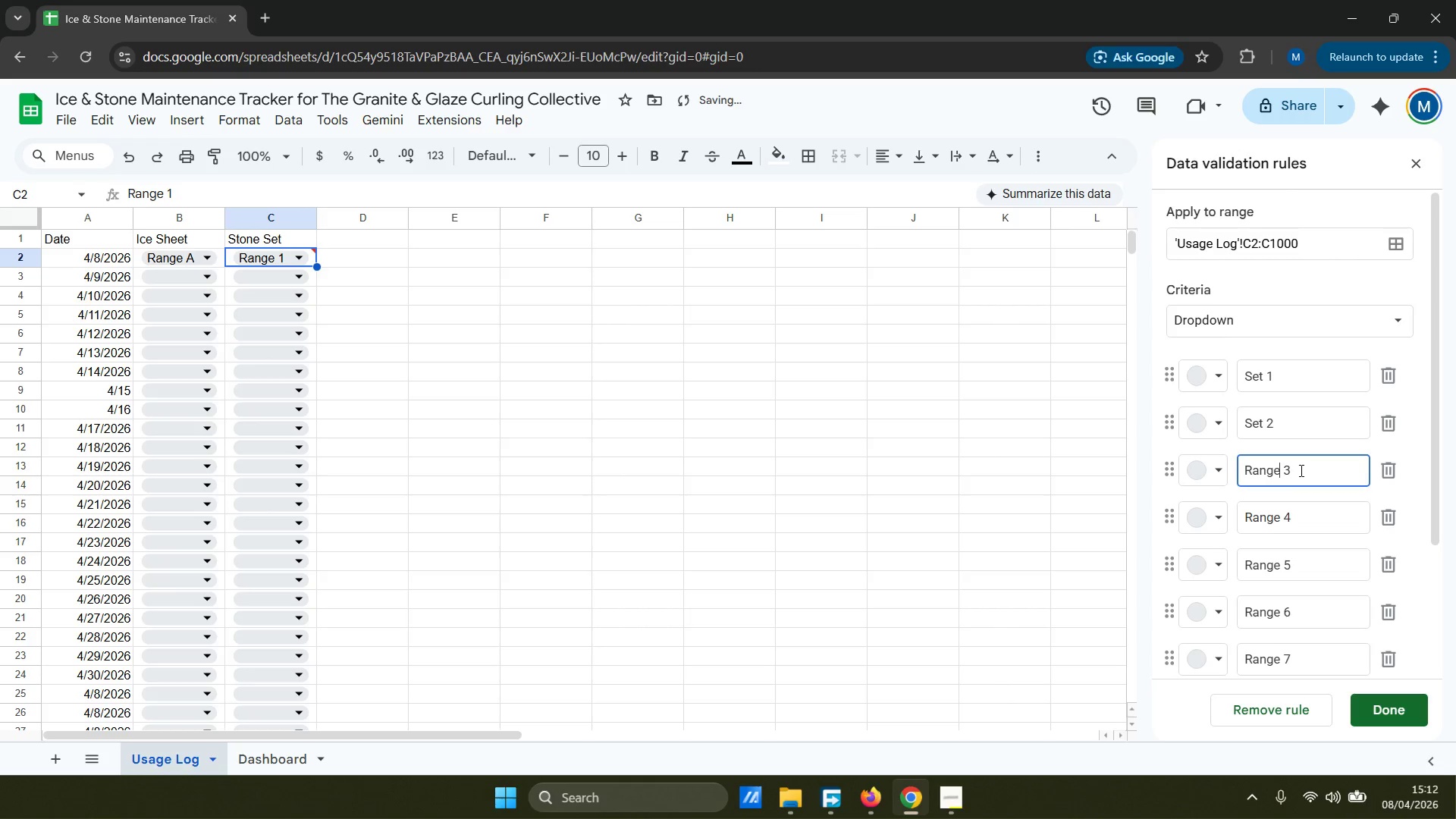 
hold_key(key=Backspace, duration=0.75)
 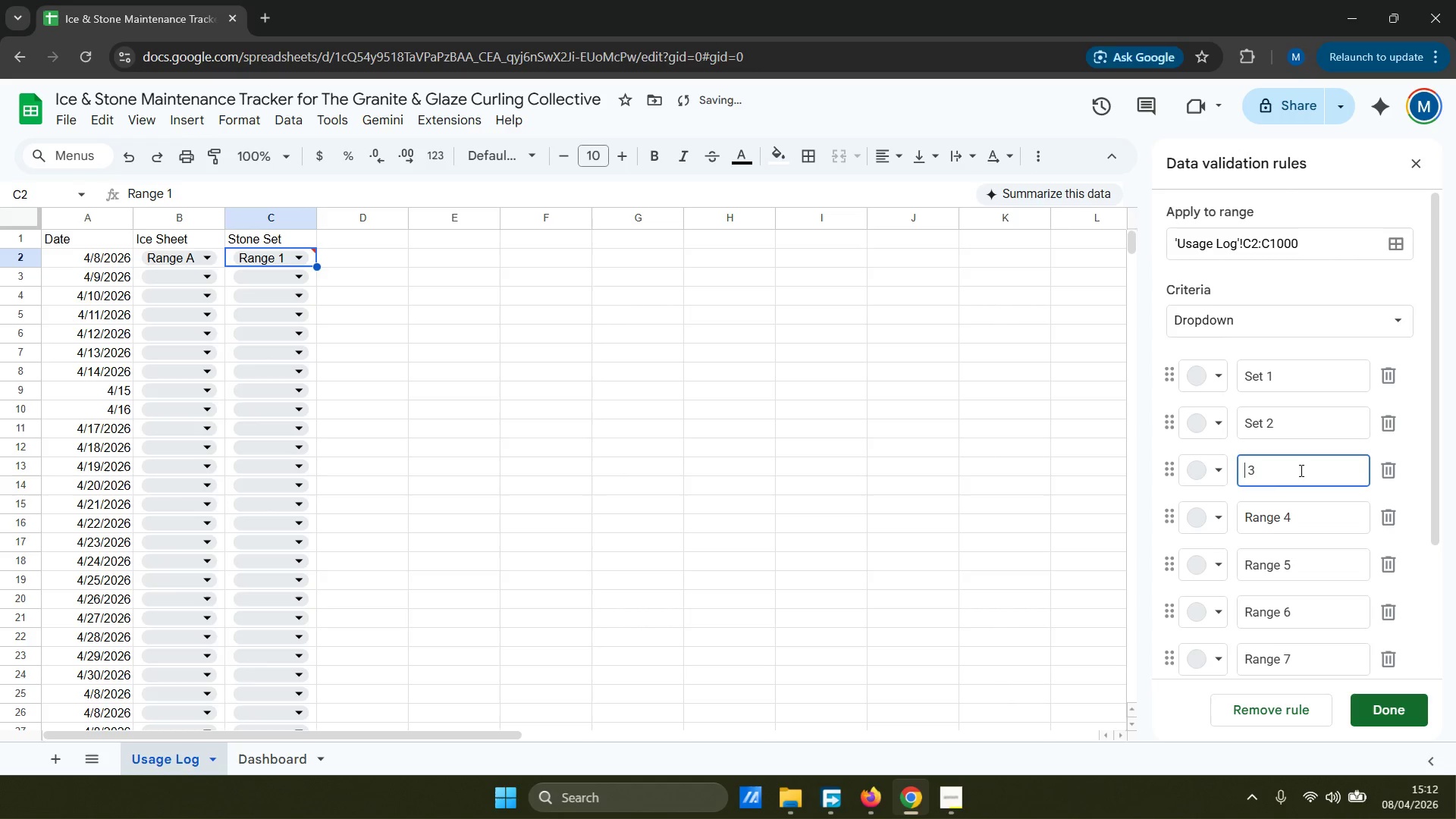 
type(Set)
 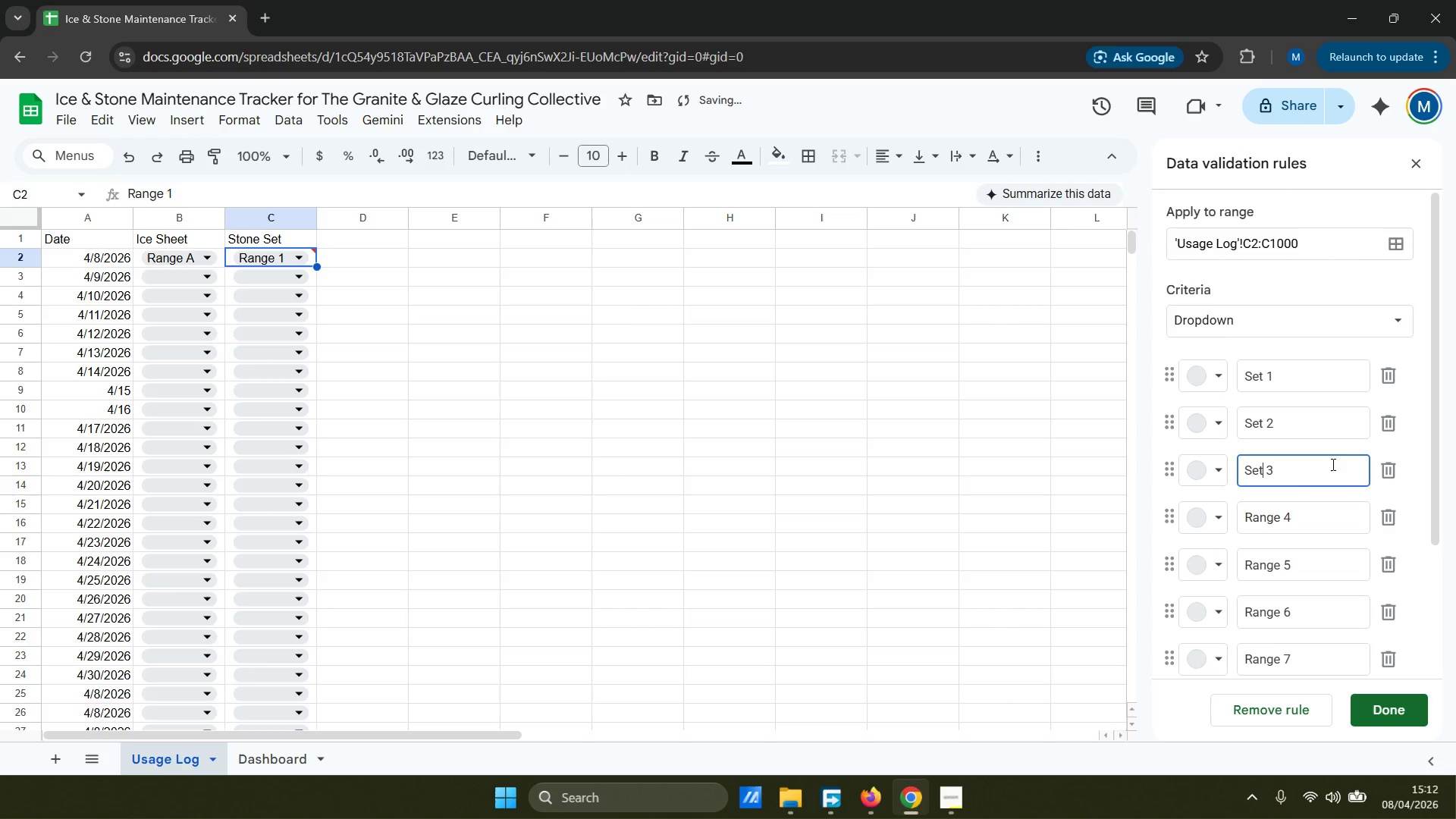 
left_click([1278, 528])
 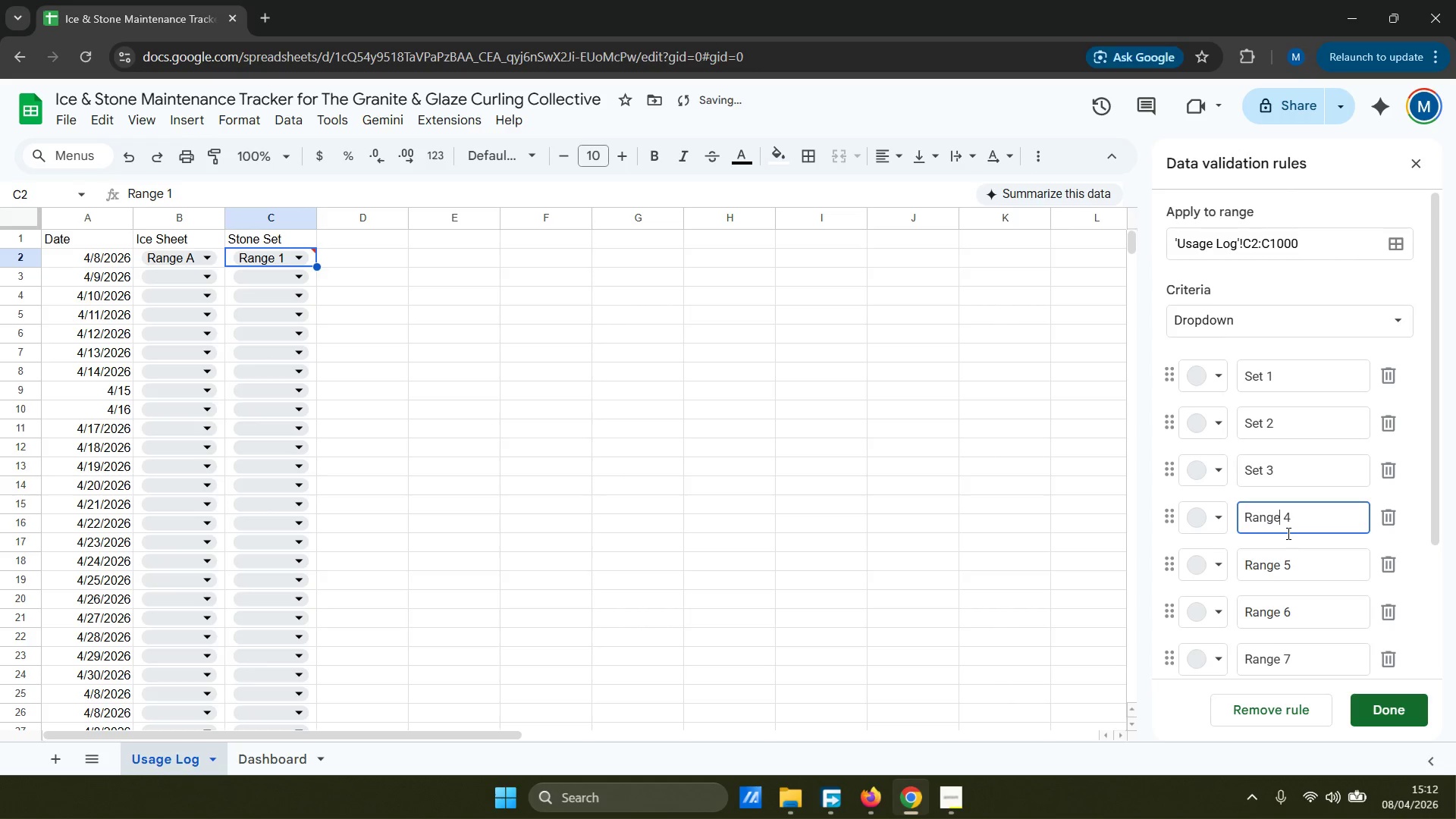 
hold_key(key=Backspace, duration=0.78)
 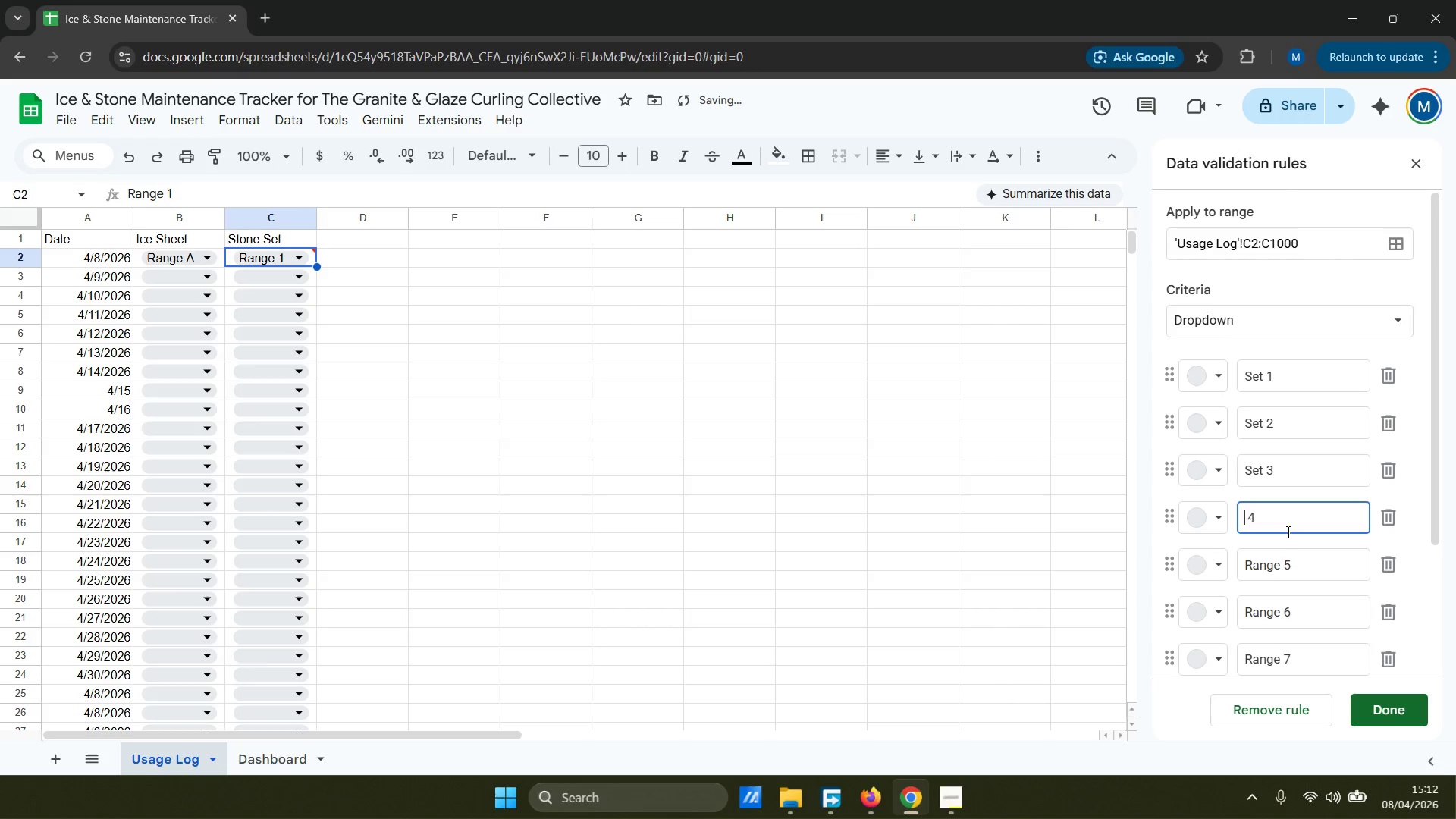 
type(Set)
 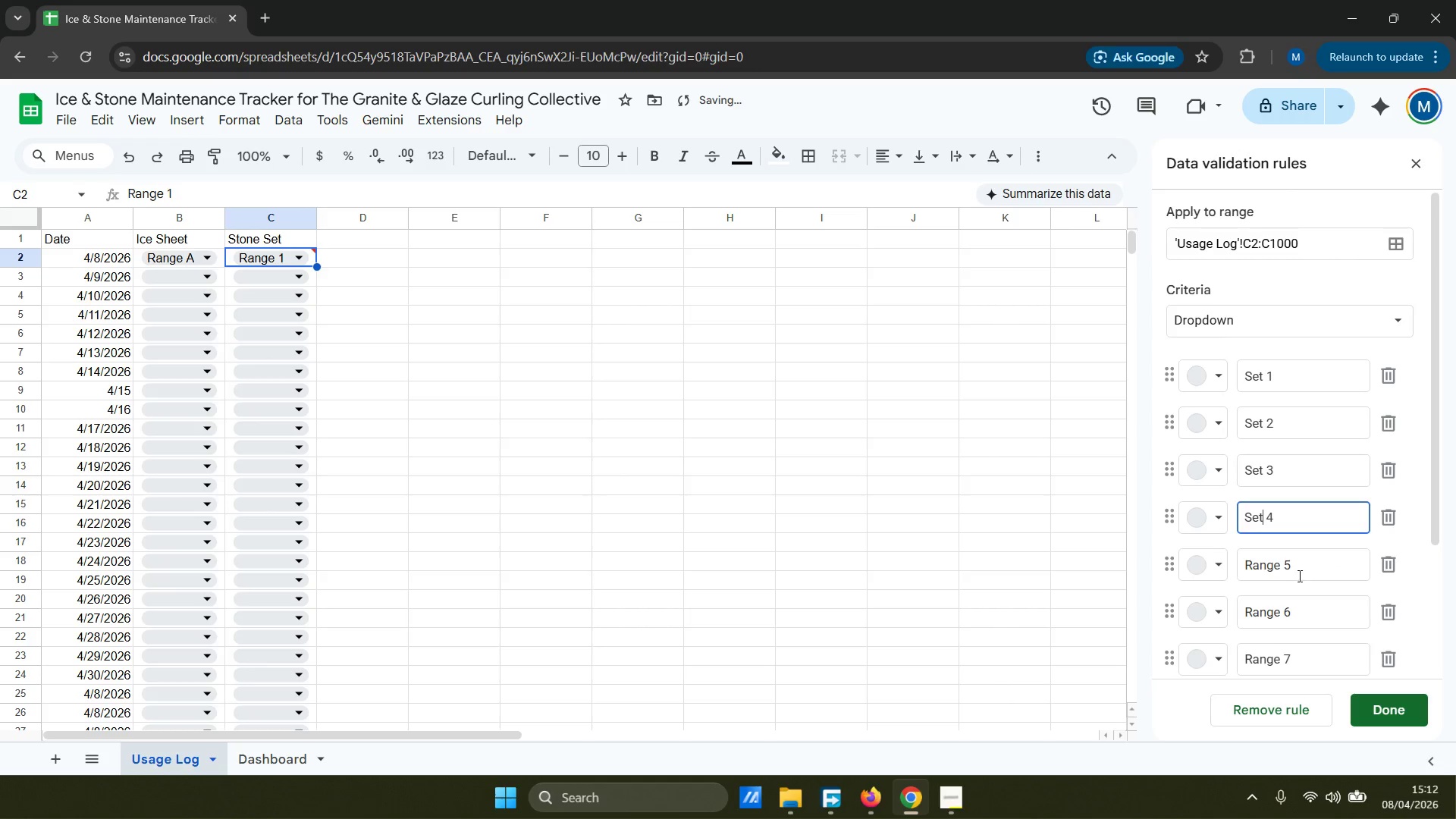 
left_click([1276, 574])
 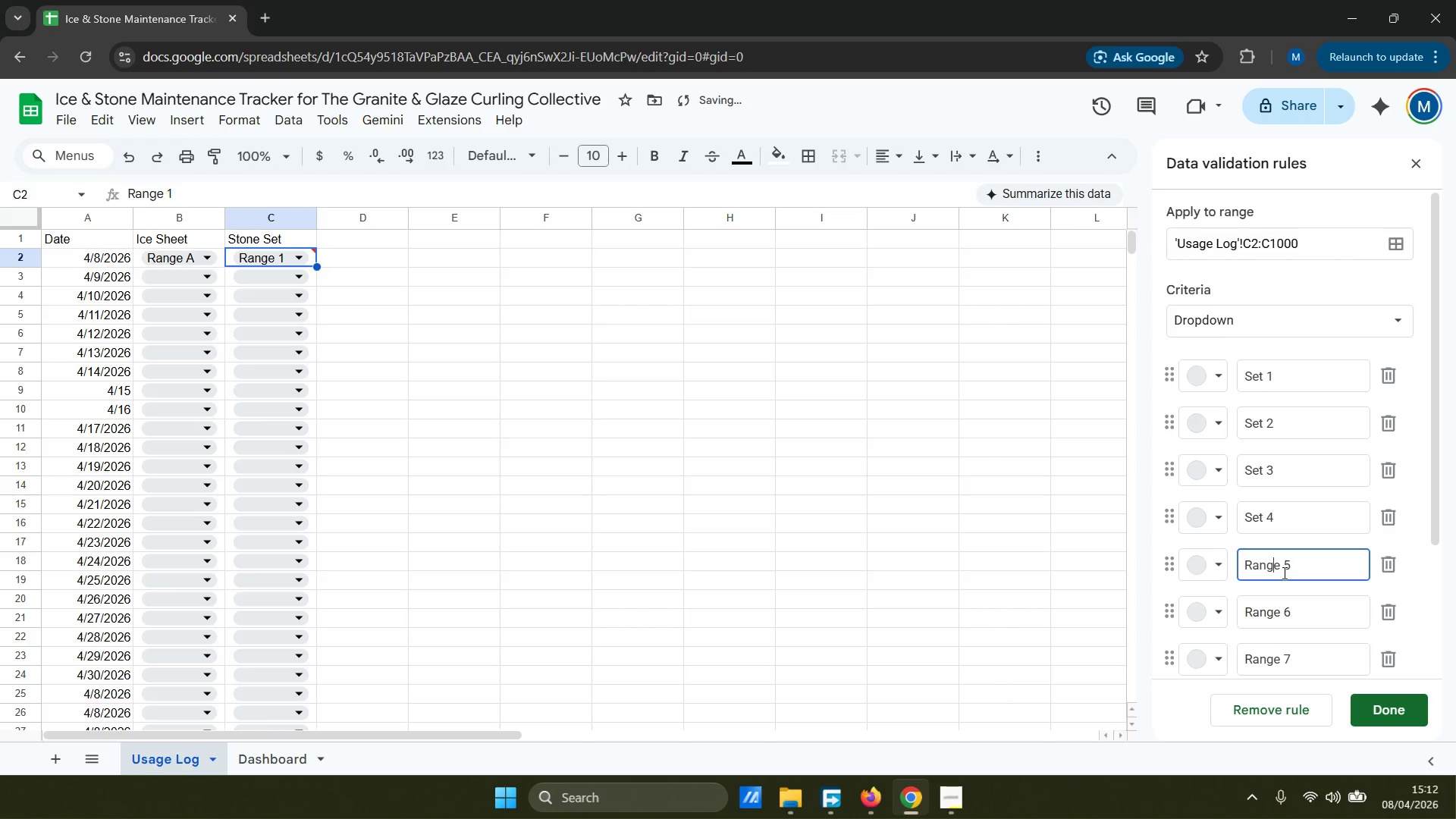 
key(ArrowRight)
 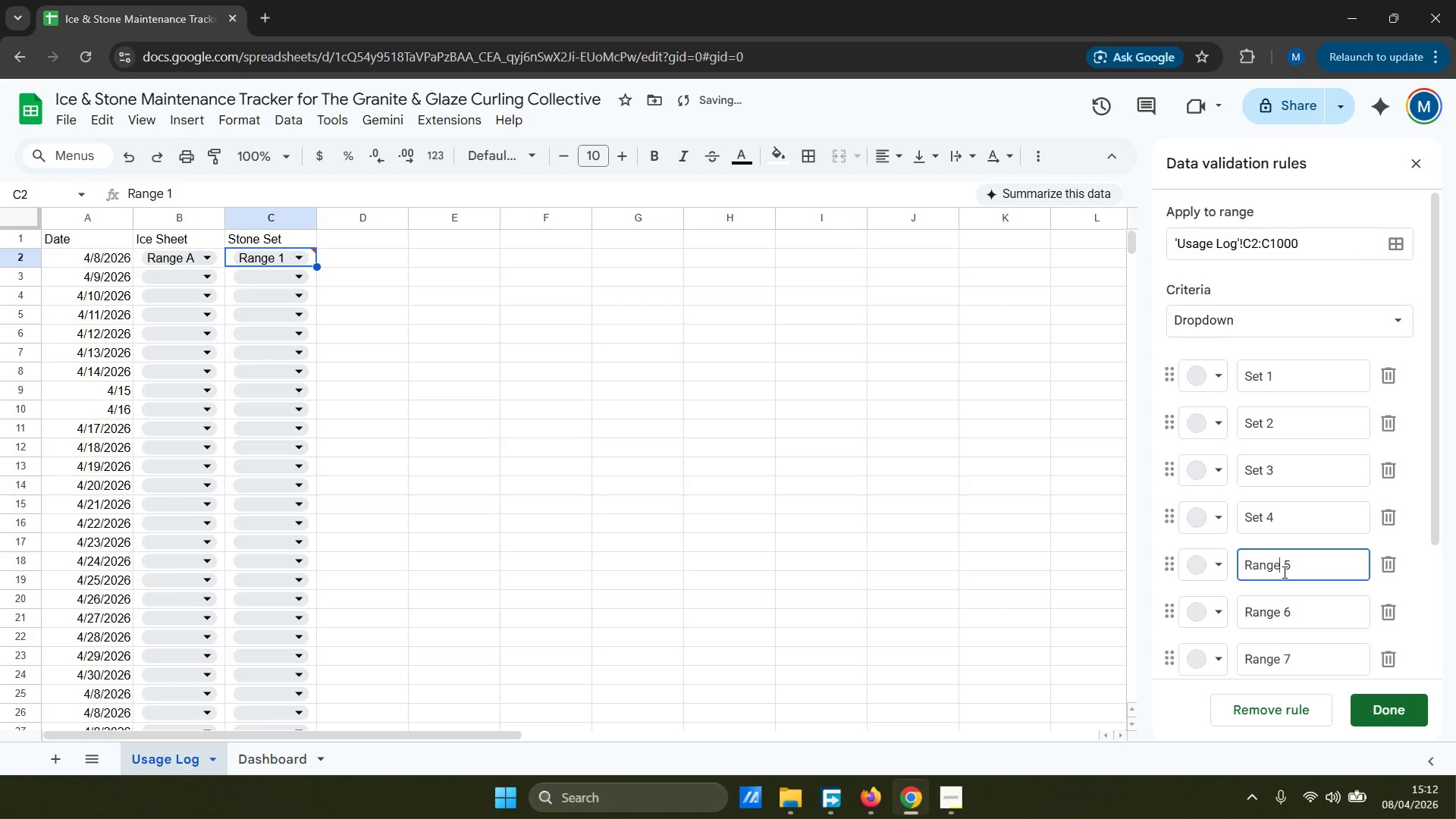 
hold_key(key=Backspace, duration=0.75)
 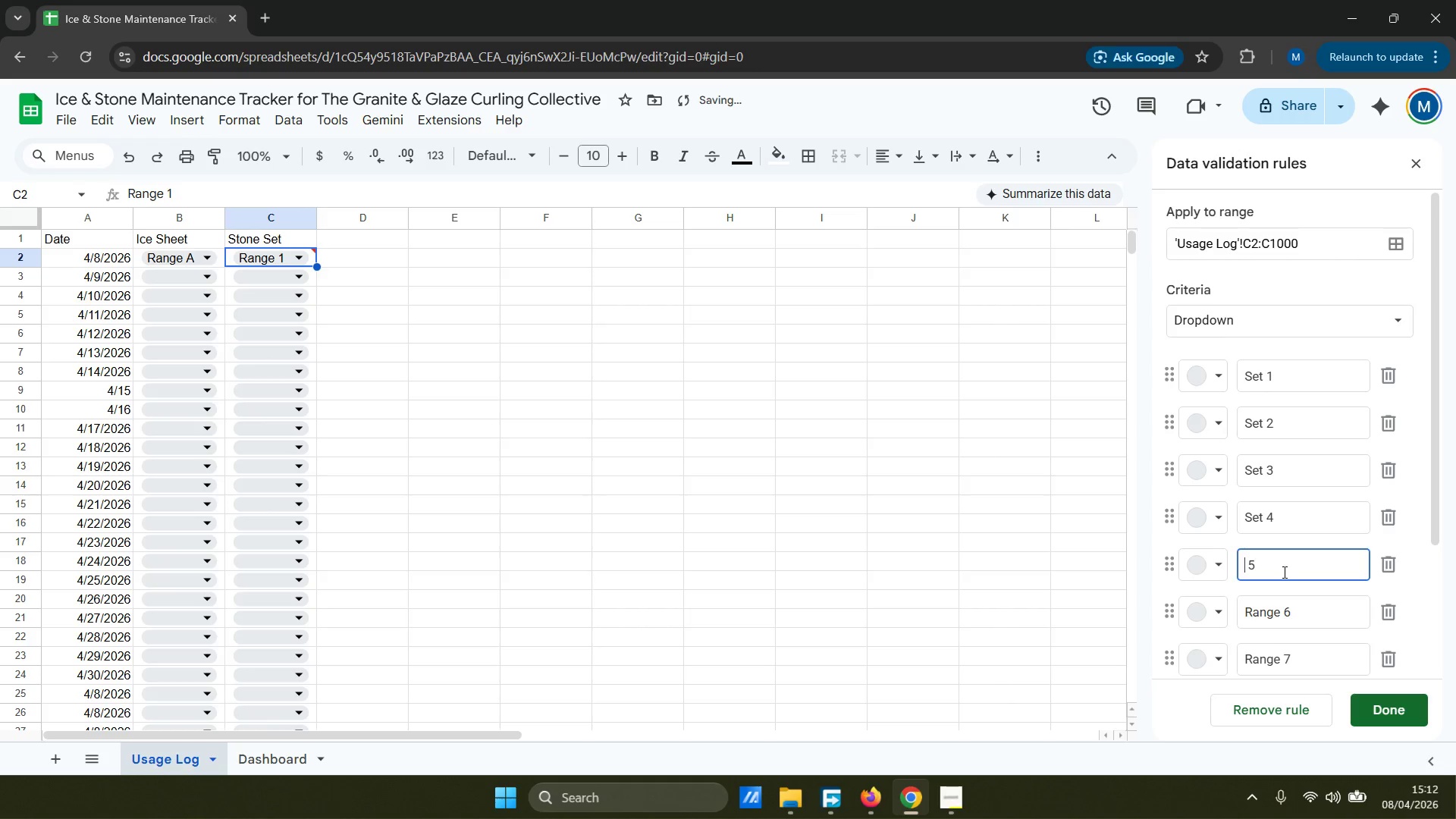 
type(Set)
 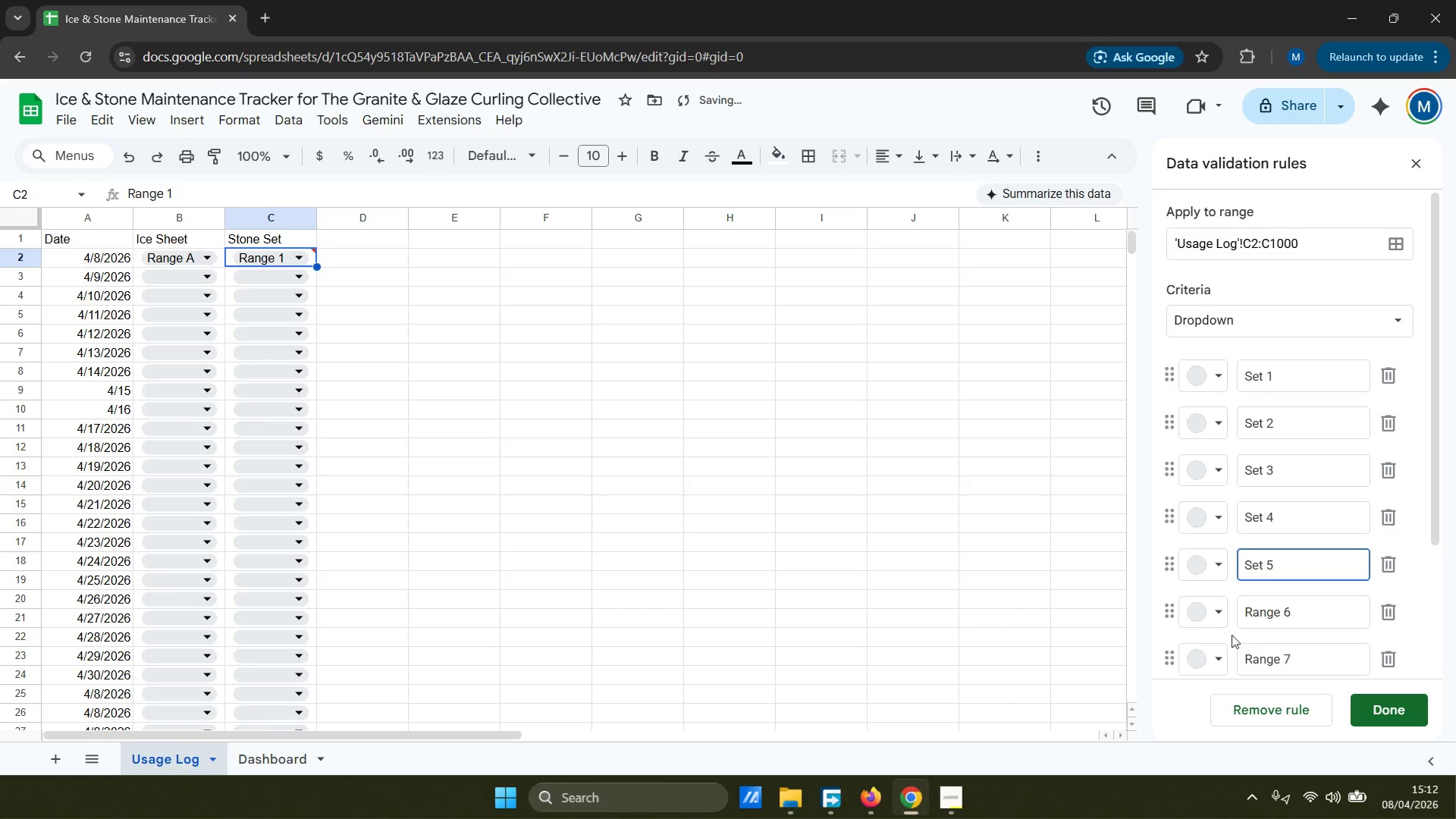 
left_click([1285, 616])
 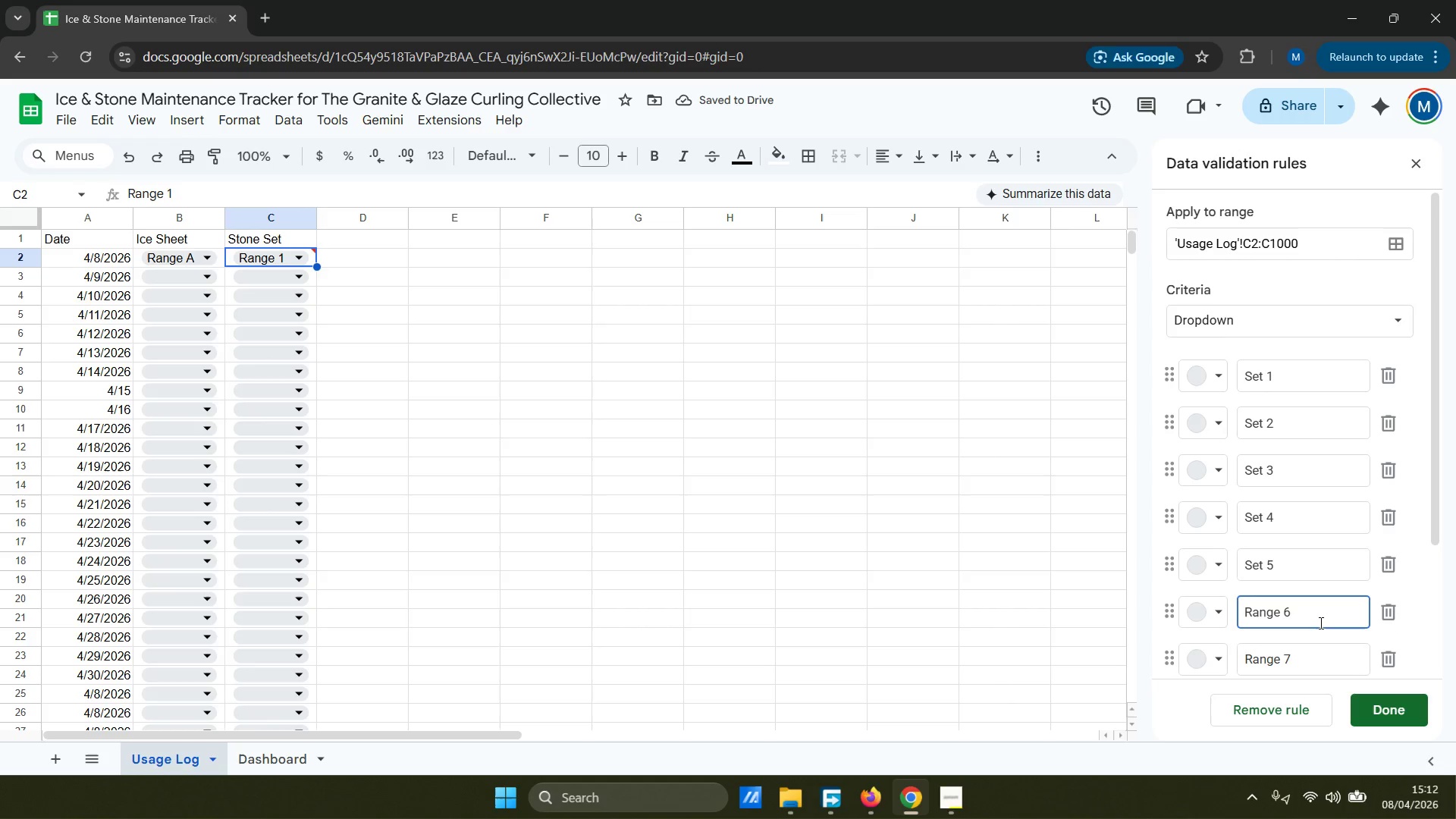 
key(ArrowLeft)
 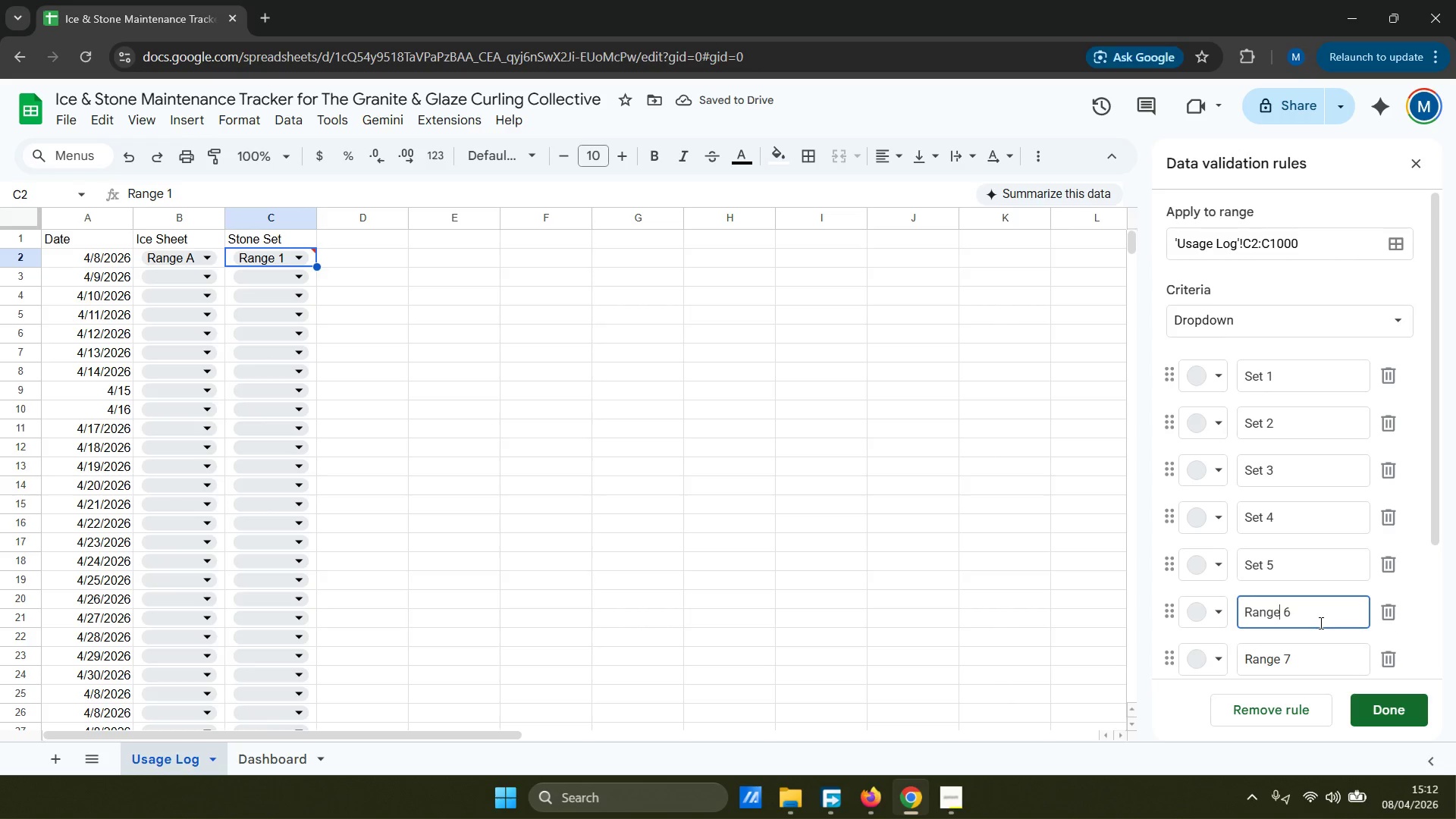 
key(Backspace)
key(Backspace)
key(Backspace)
key(Backspace)
key(Backspace)
type(Set)
 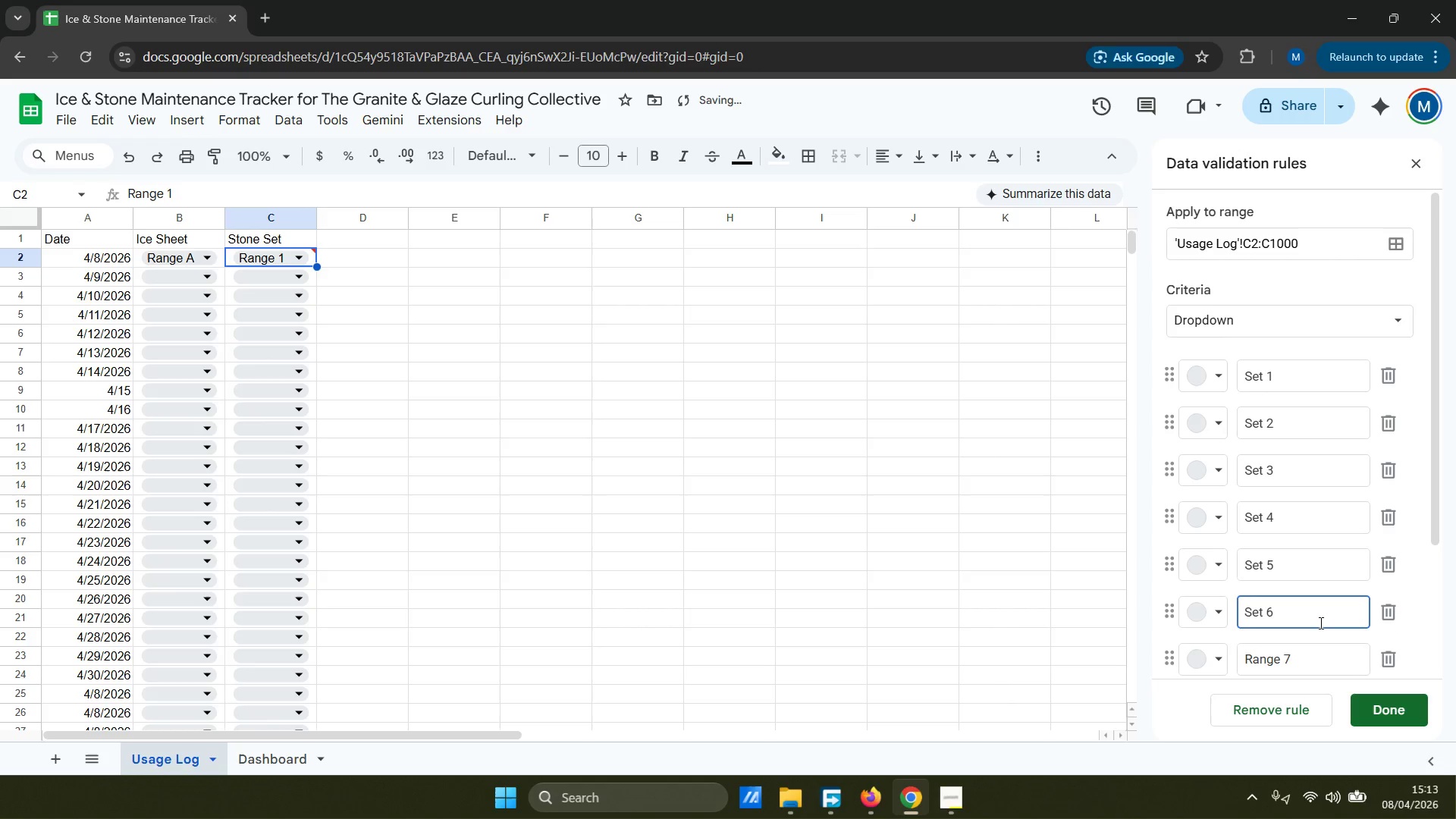 
scroll: coordinate [1316, 617], scroll_direction: down, amount: 2.0
 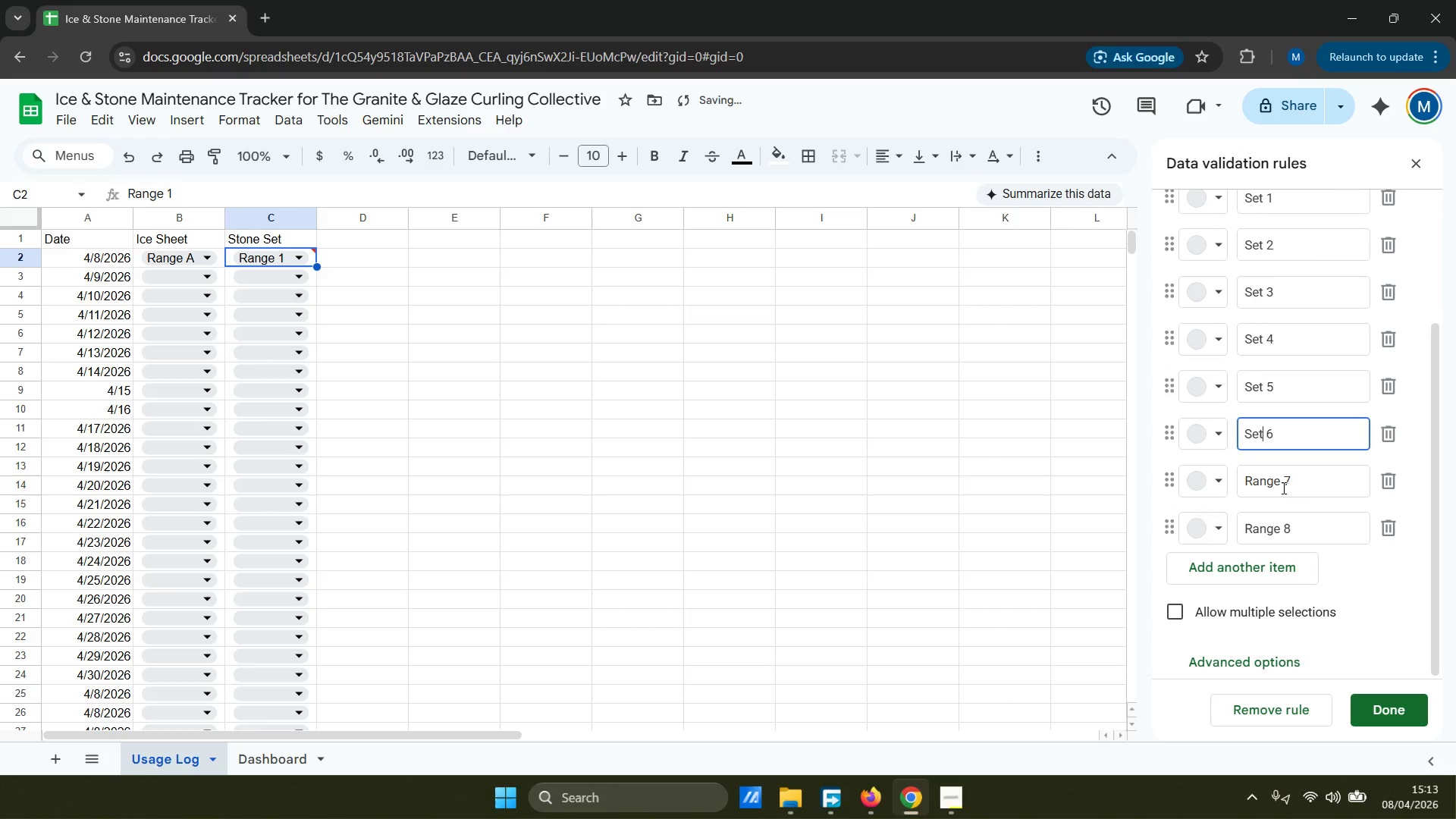 
left_click([1280, 490])
 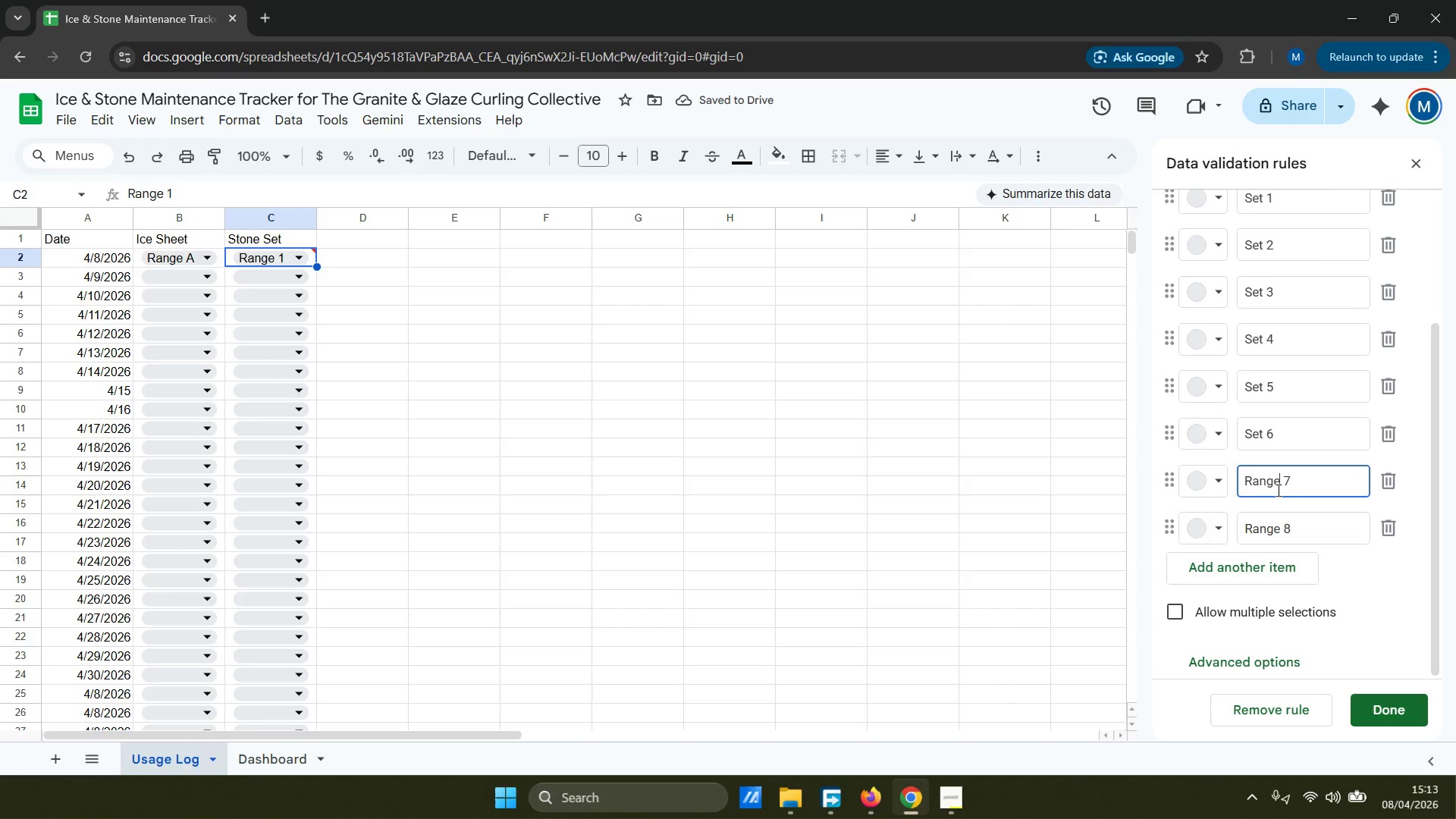 
hold_key(key=Backspace, duration=0.77)
 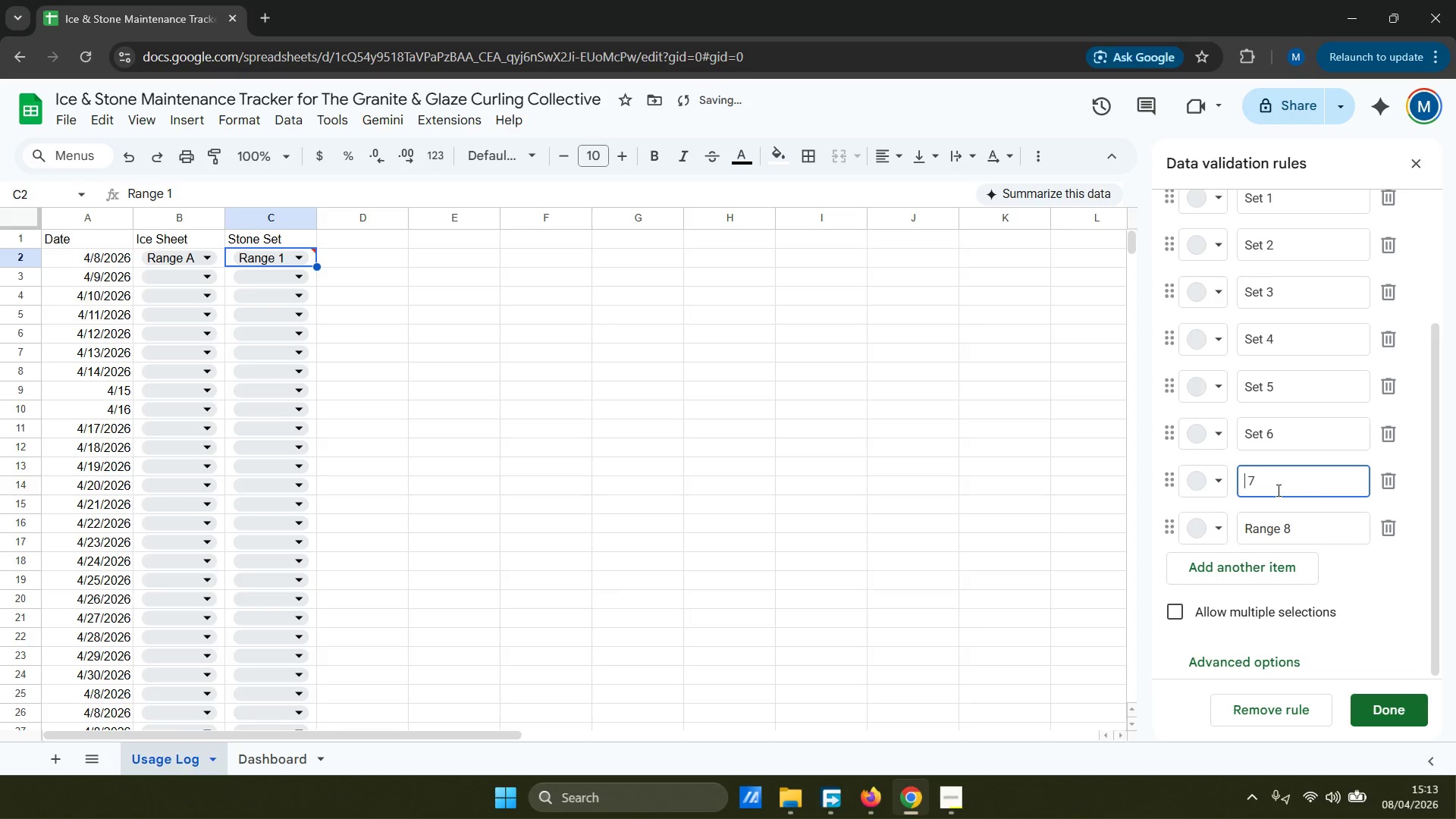 
type(Set)
 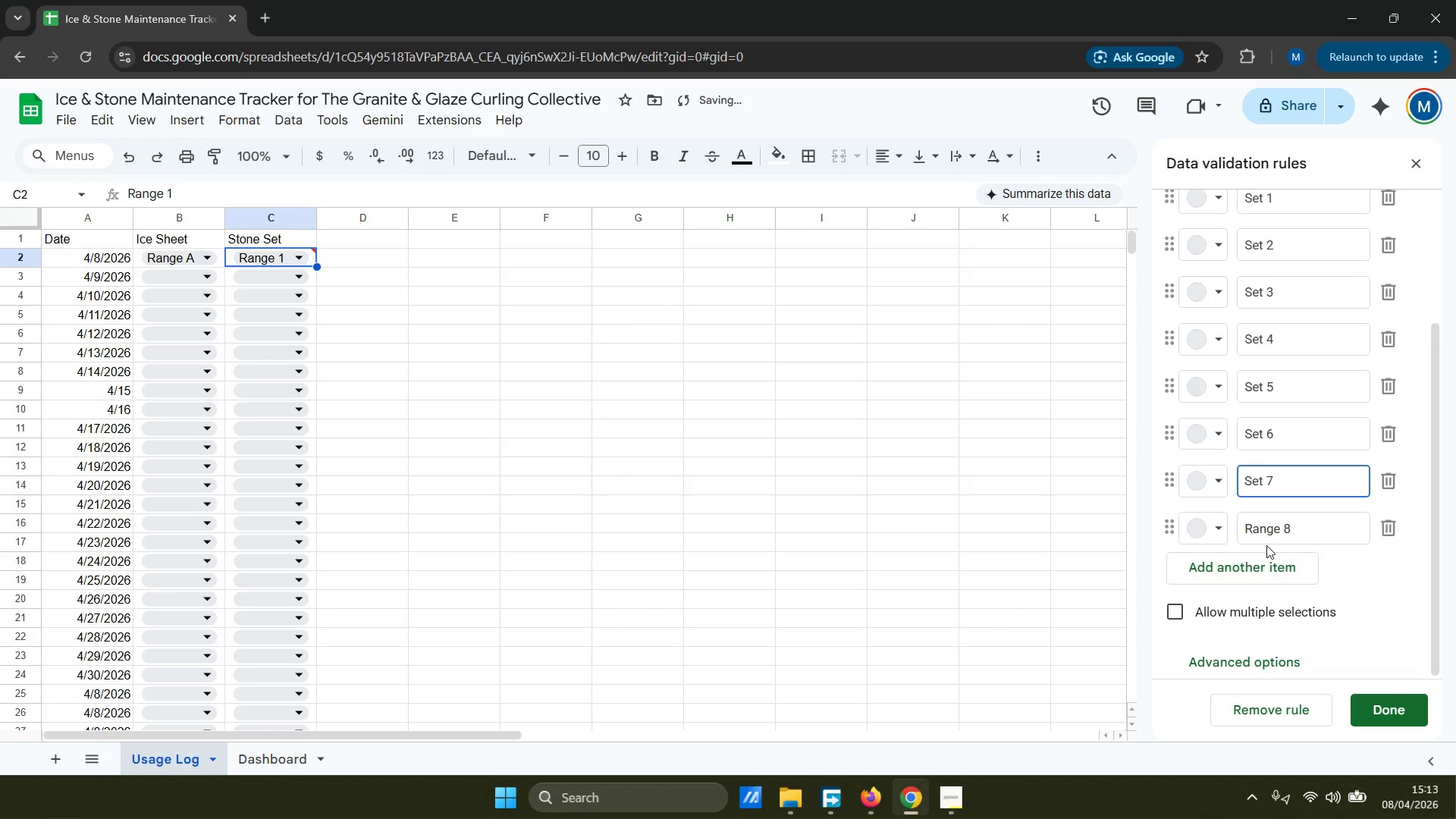 
left_click([1281, 531])
 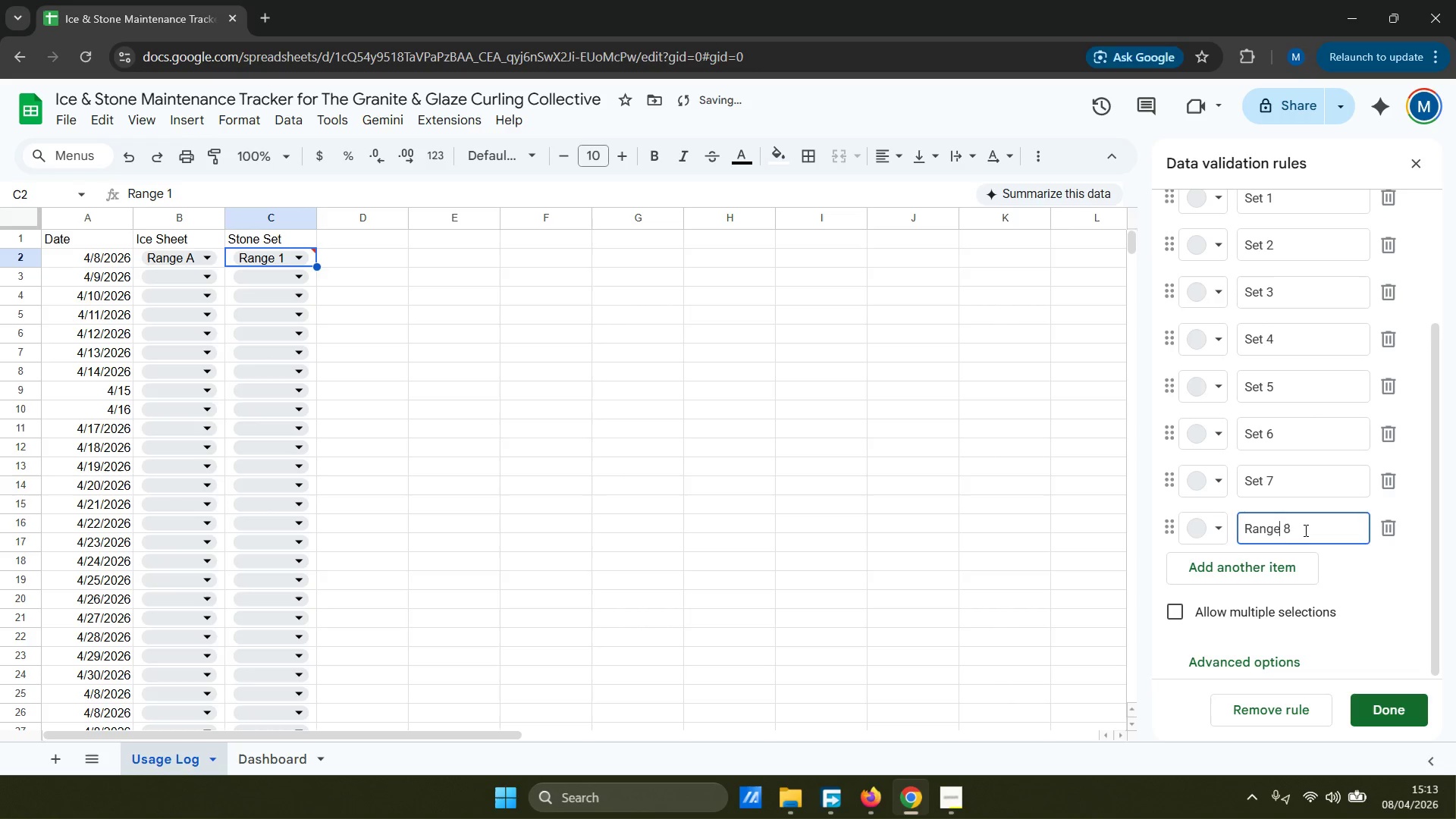 
hold_key(key=Backspace, duration=0.77)
 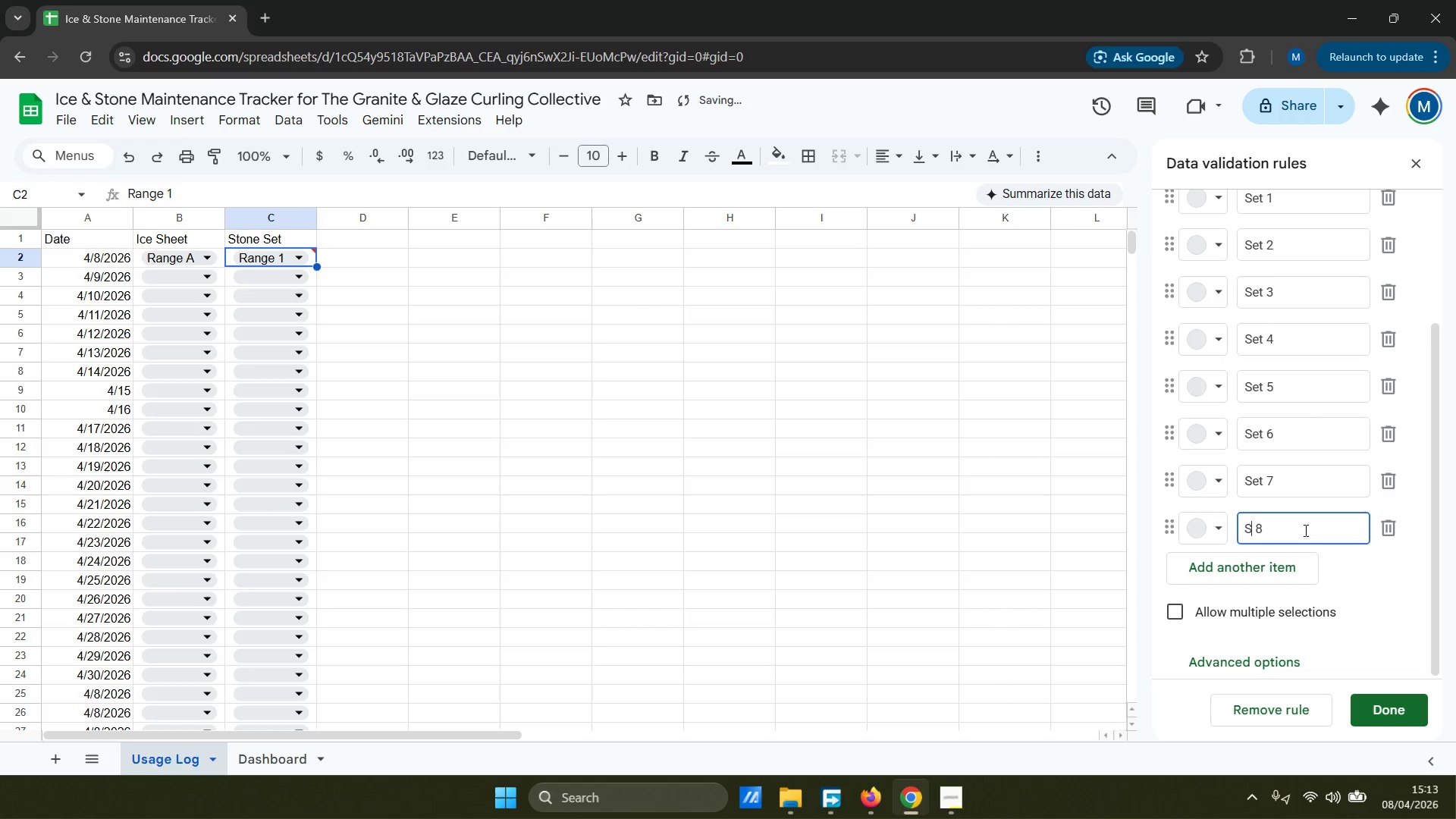 
type(Set)
 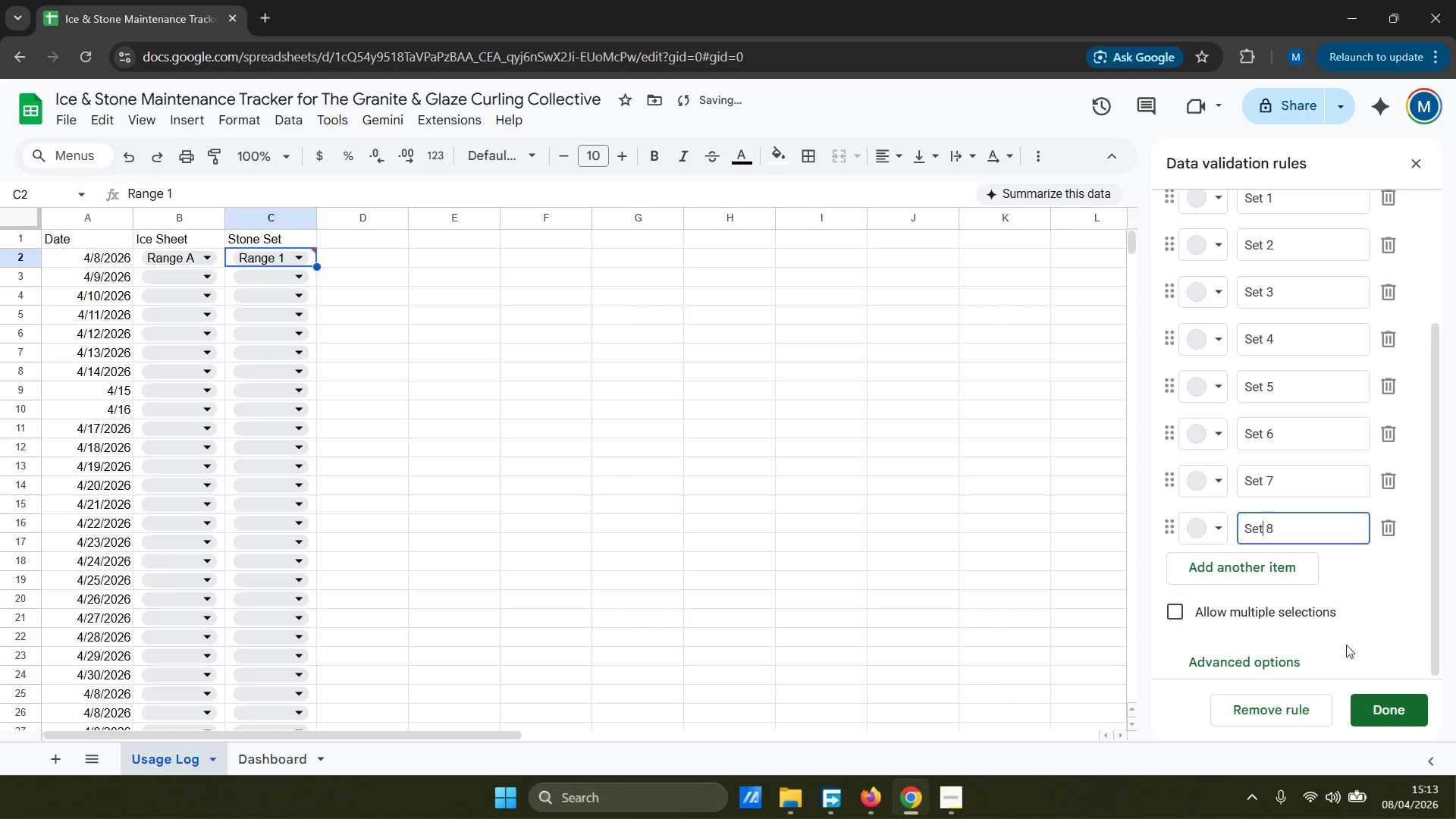 
left_click([1376, 695])
 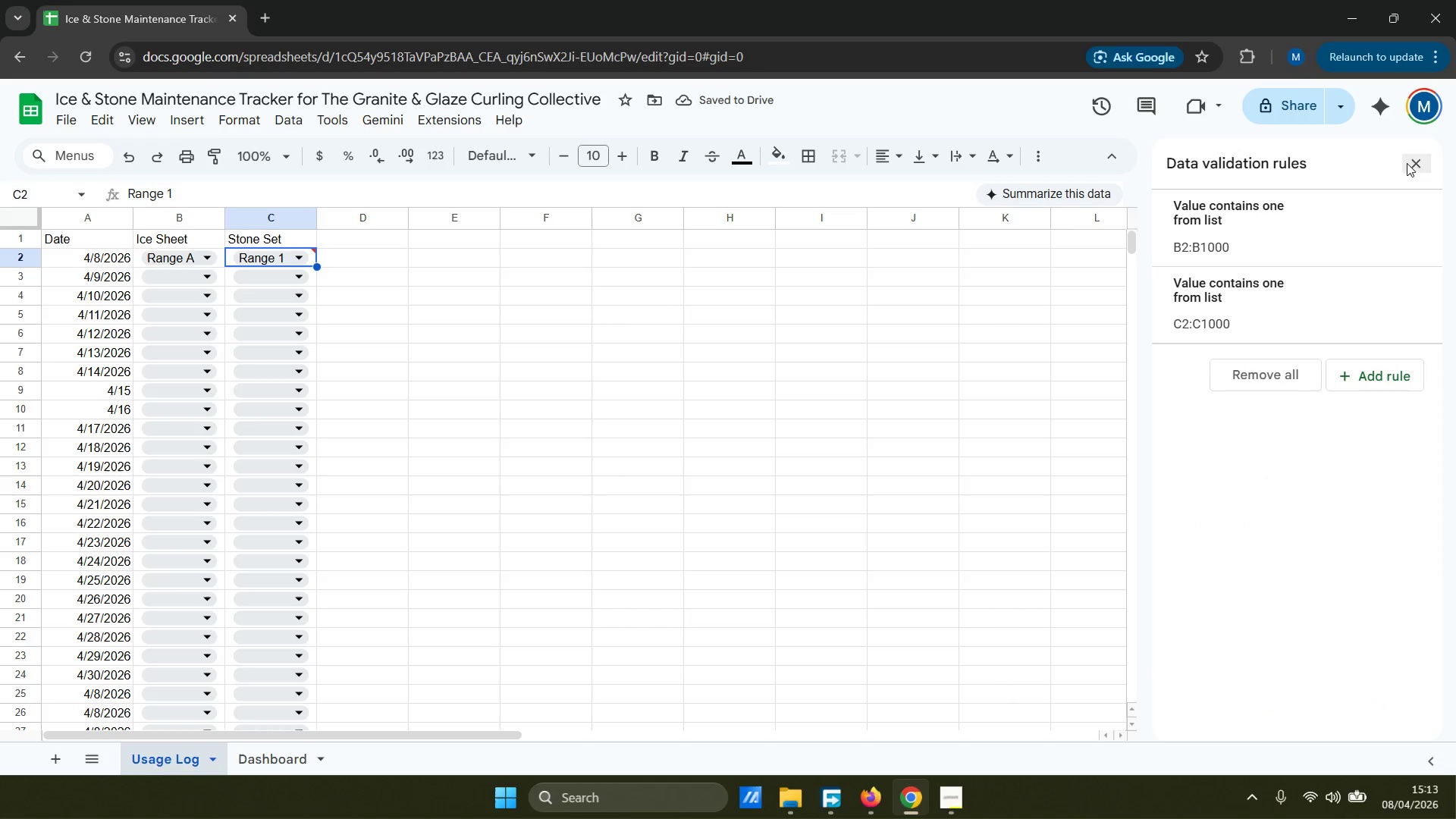 
left_click([1417, 159])
 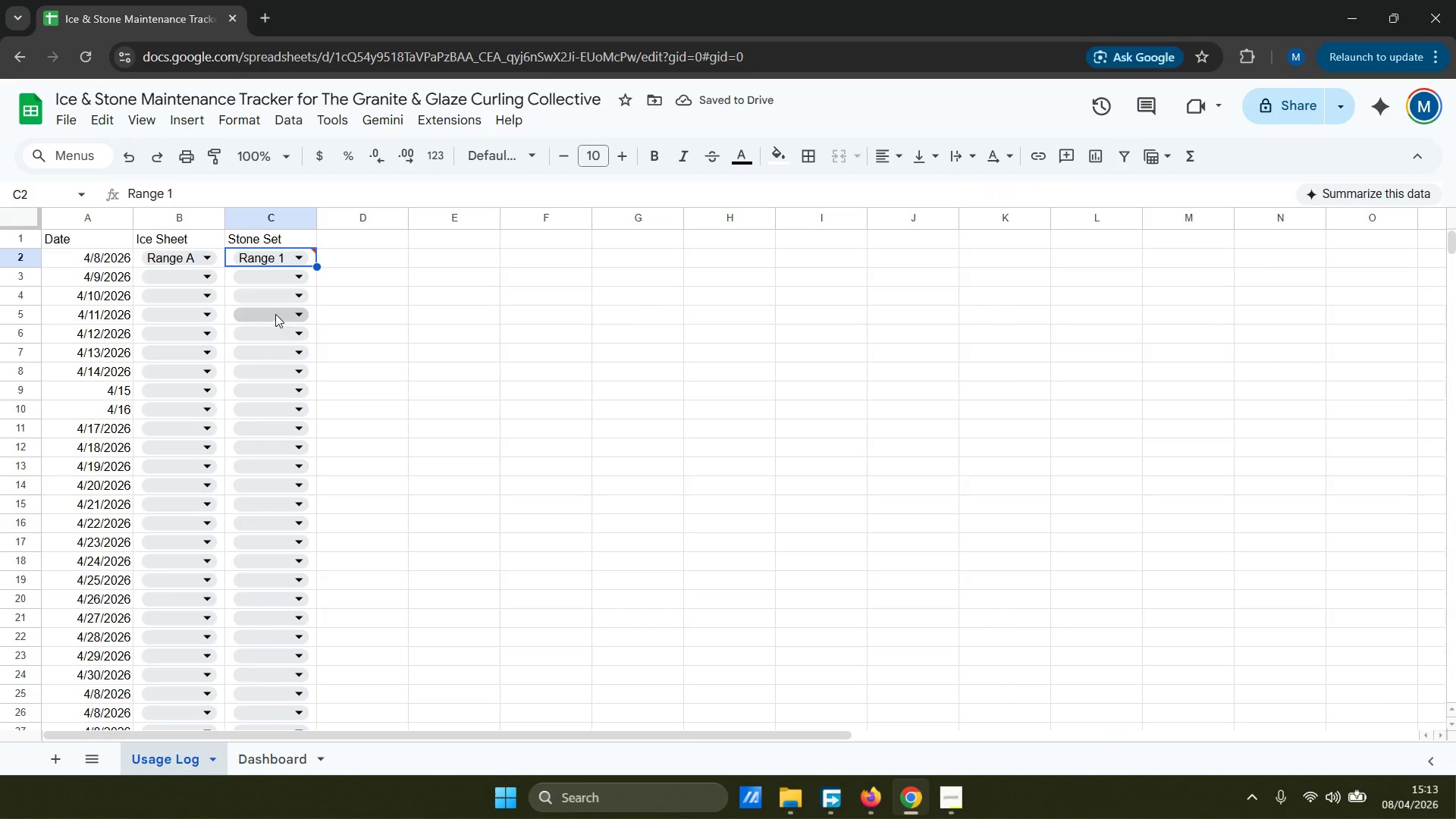 
left_click([259, 261])
 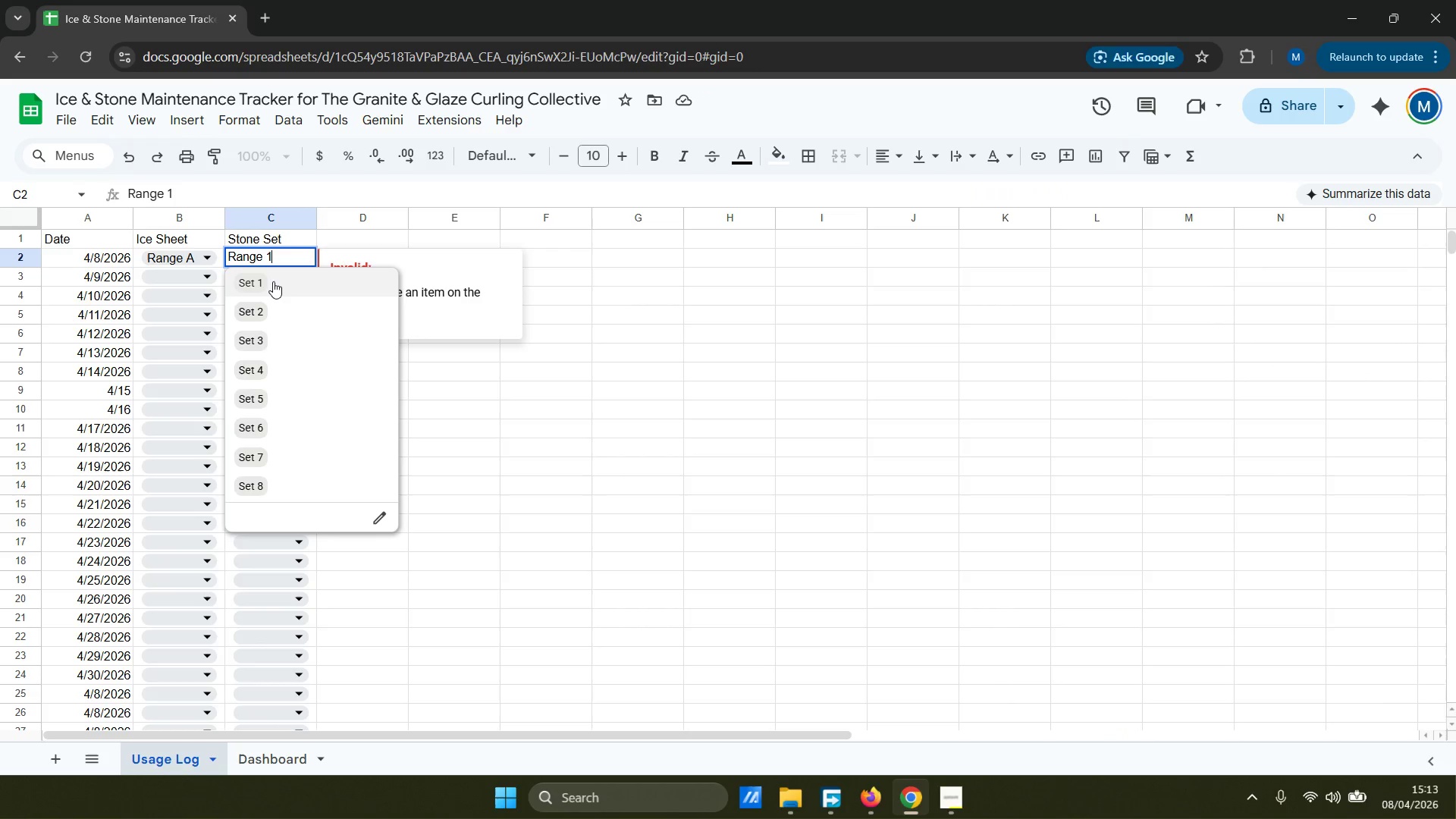 
left_click([273, 282])
 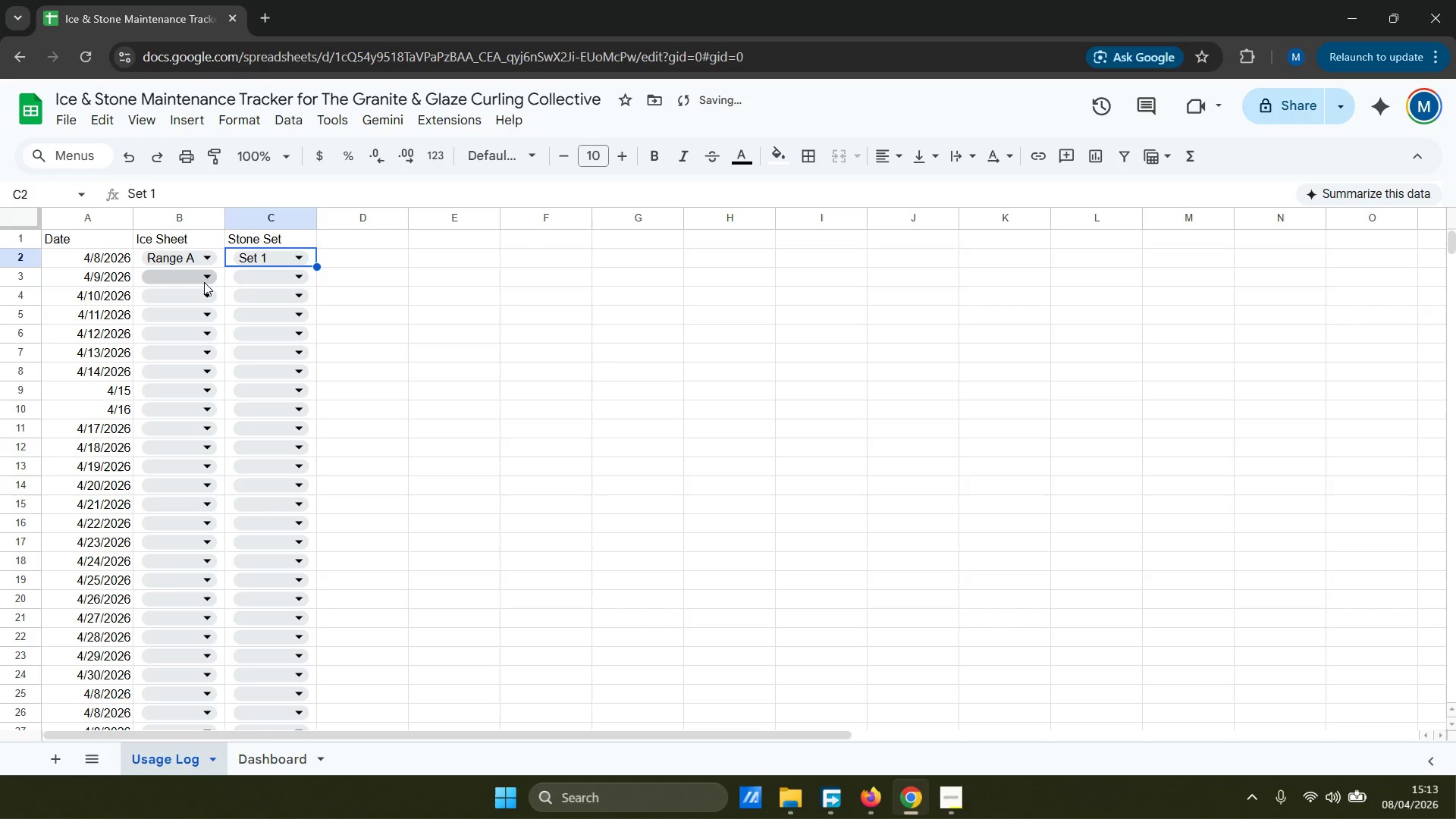 
left_click([206, 282])
 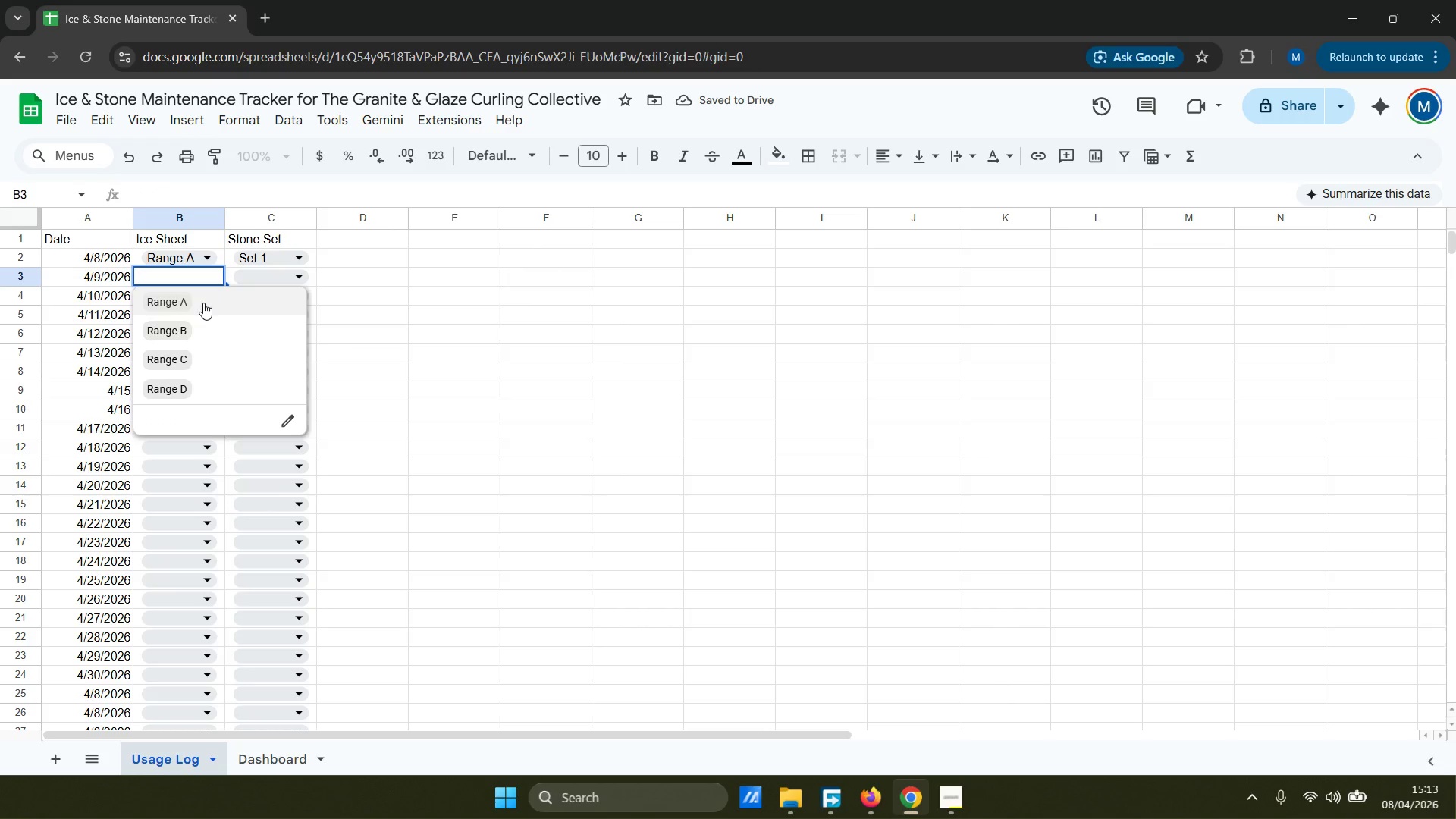 
left_click([203, 303])
 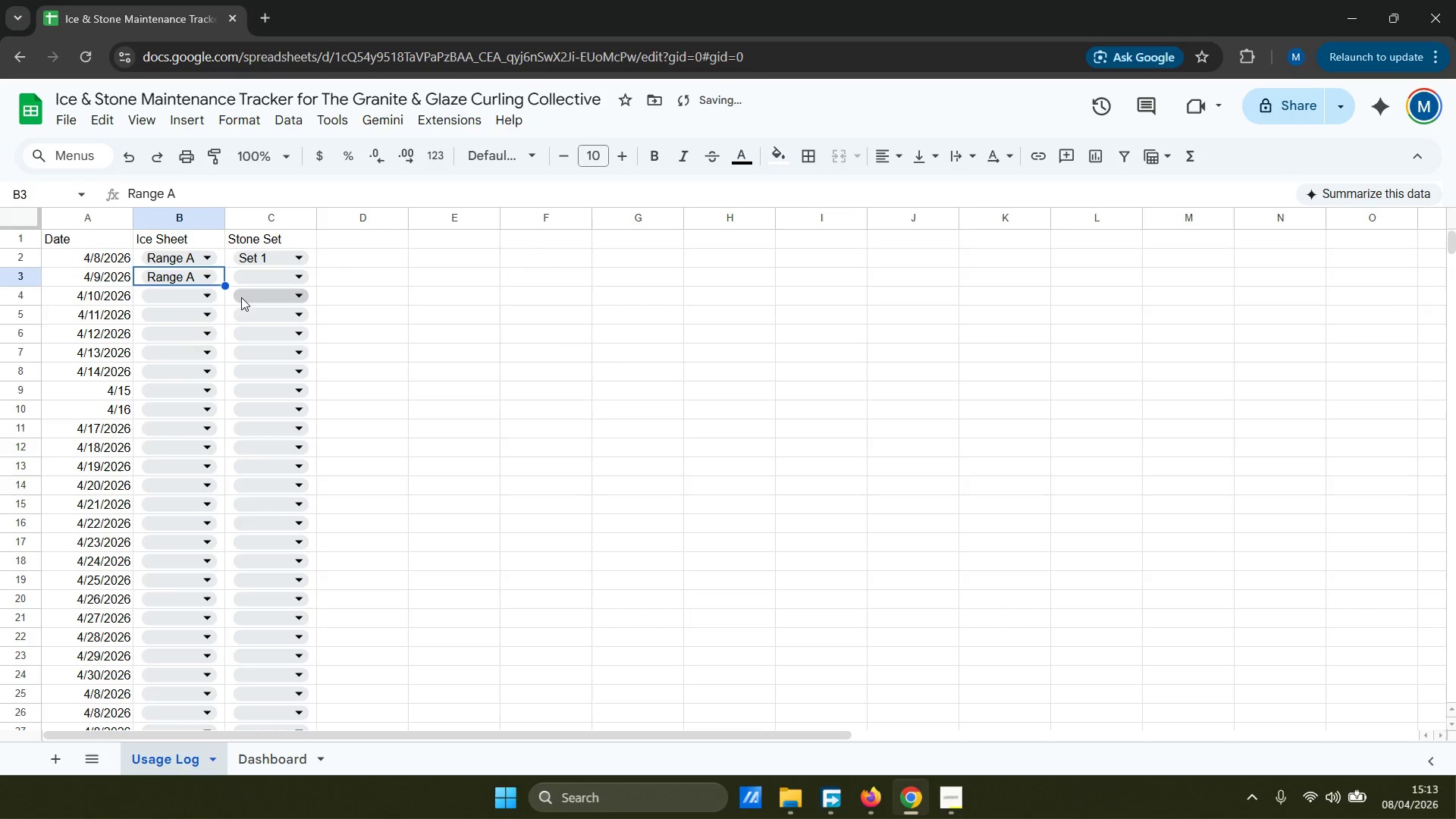 
left_click([253, 296])
 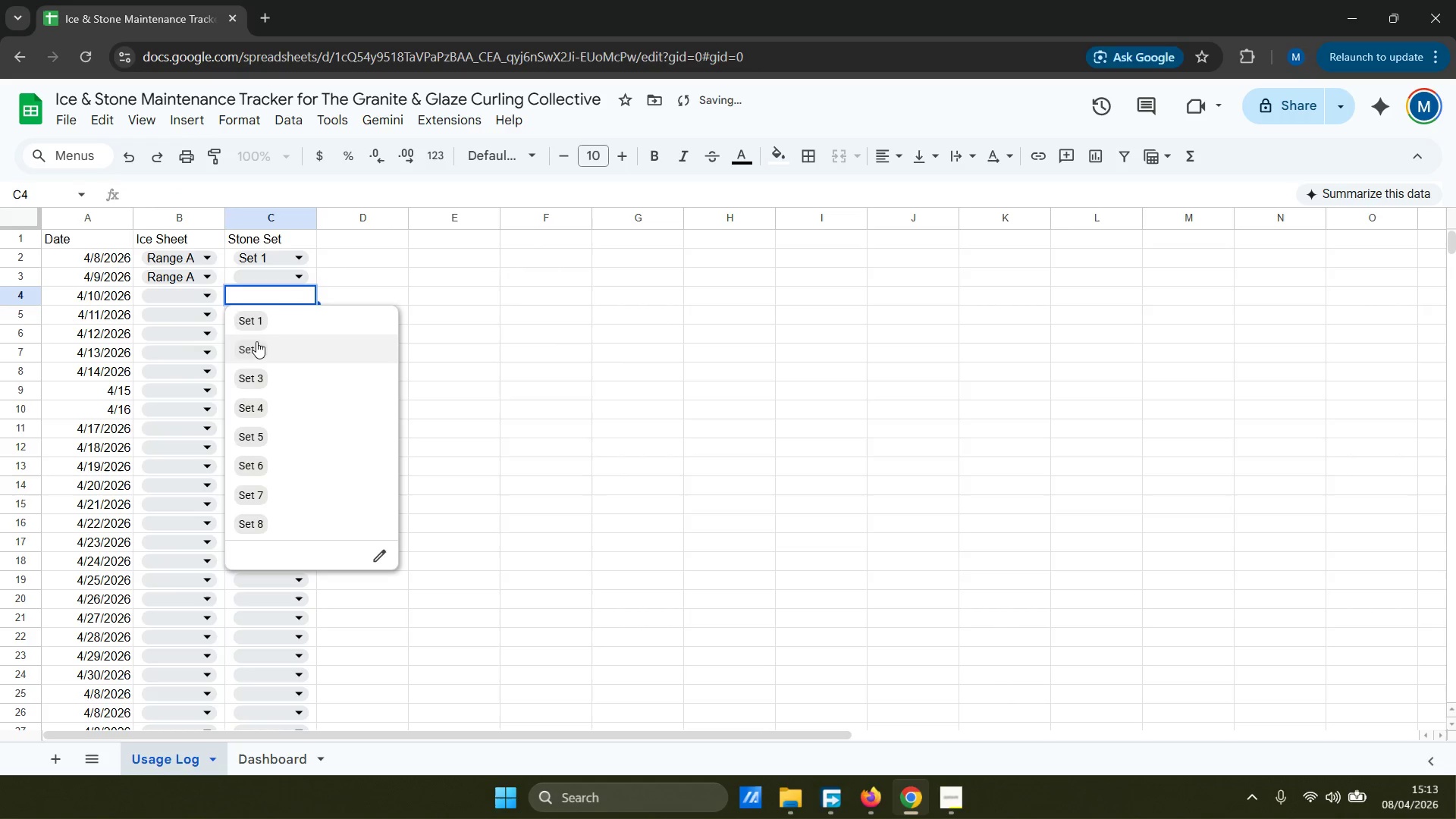 
left_click([261, 324])
 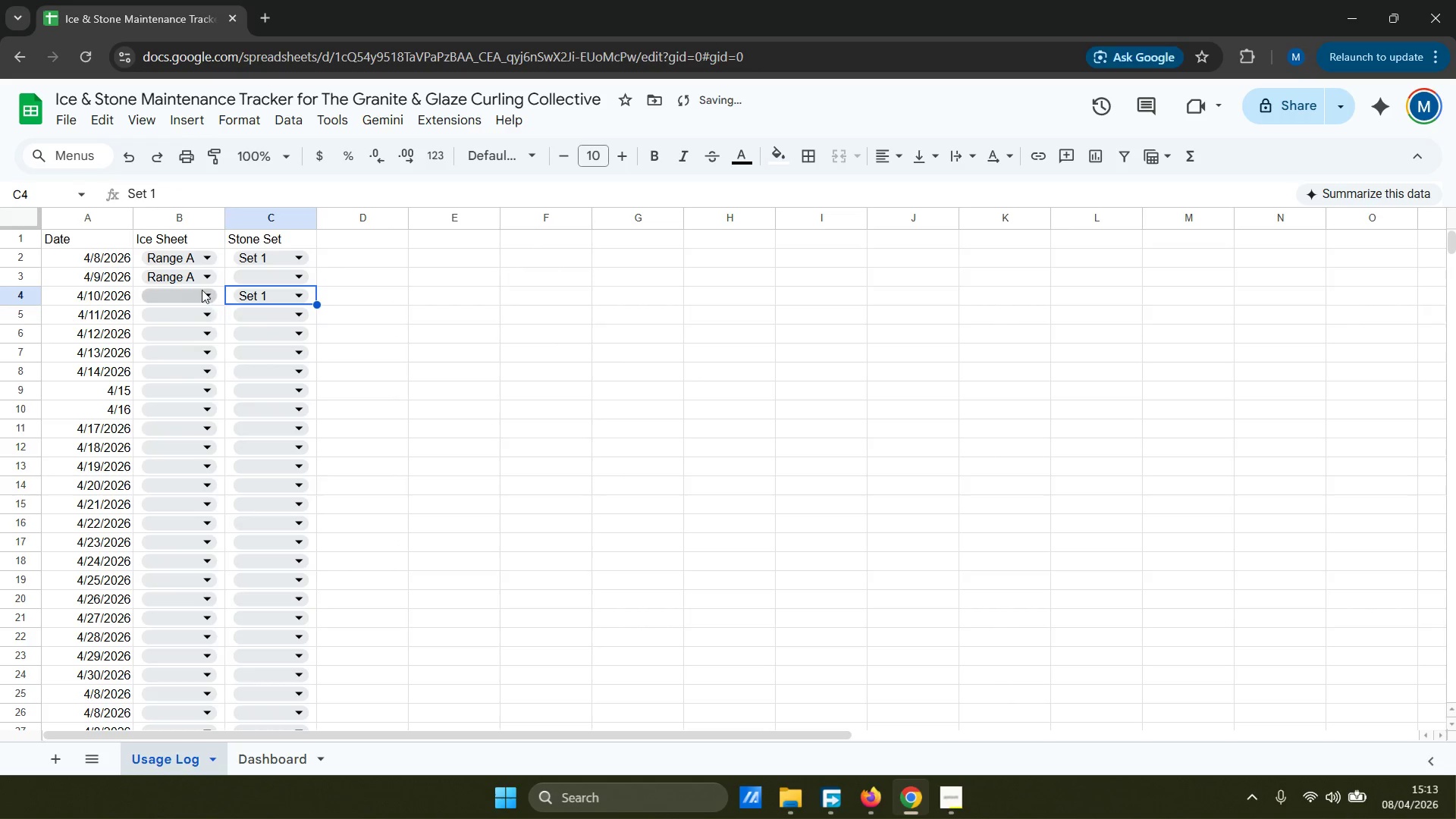 
left_click([194, 293])
 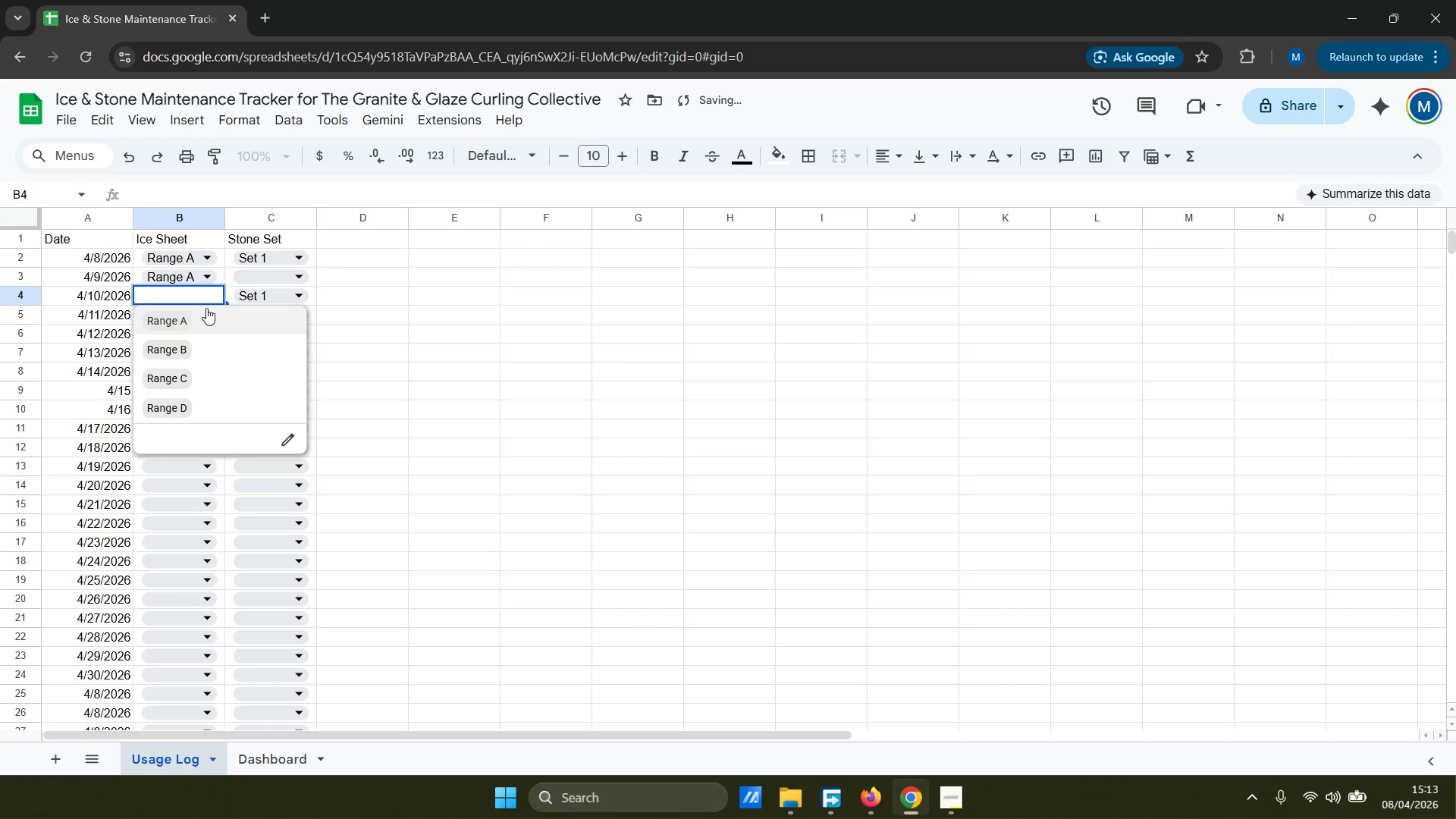 
left_click([188, 323])
 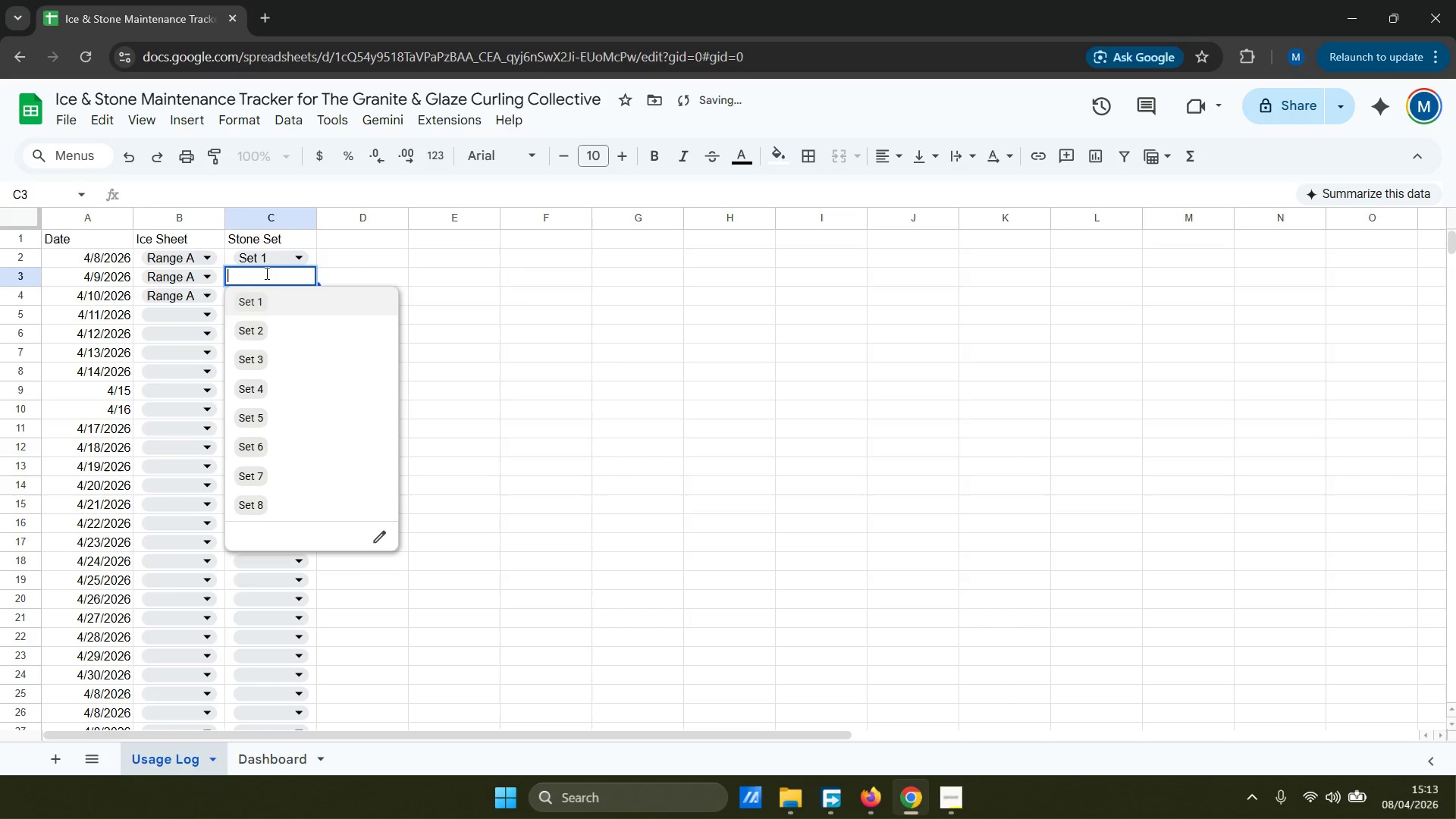 
double_click([254, 306])
 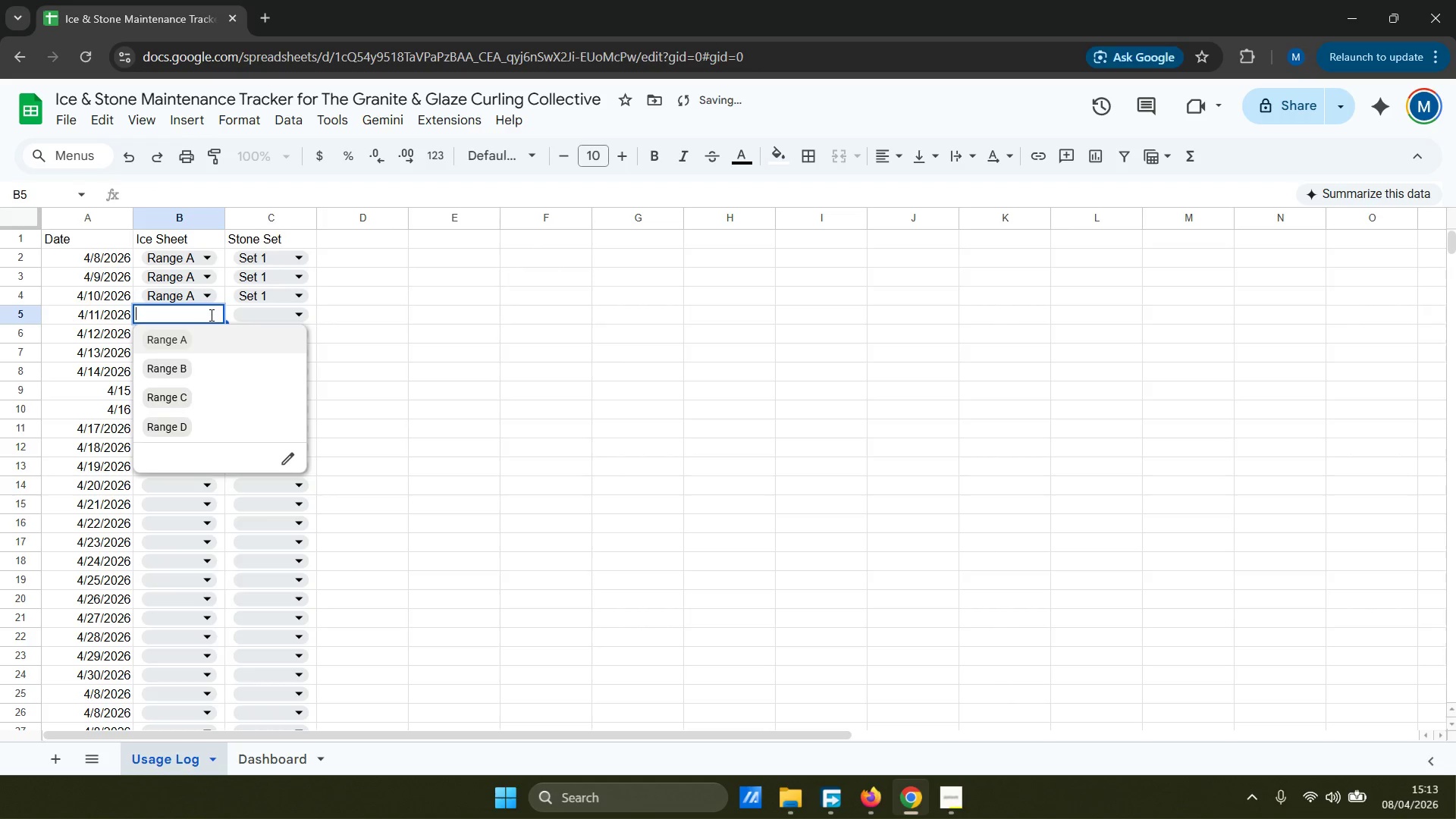 
left_click([171, 340])
 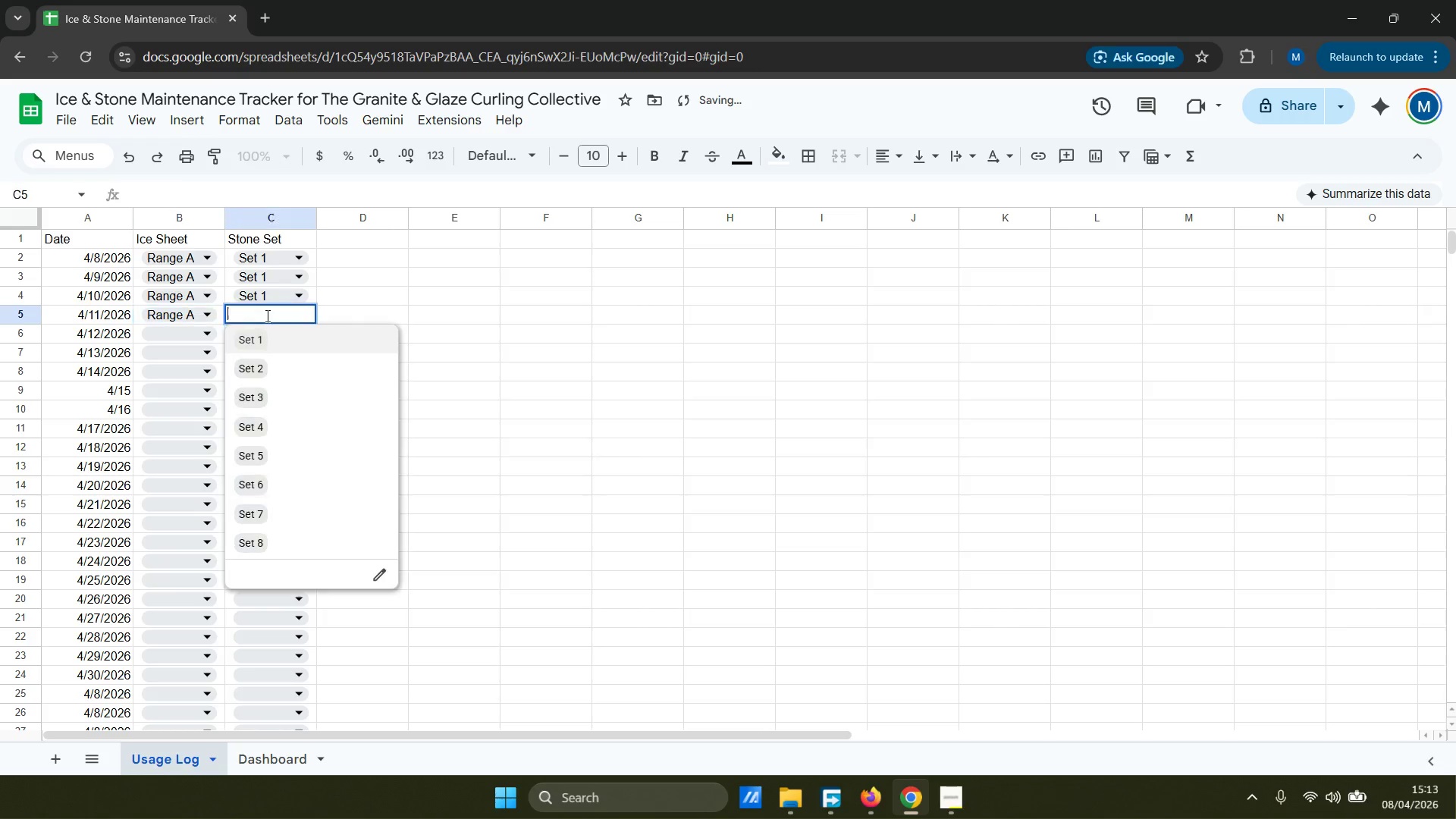 
double_click([243, 337])
 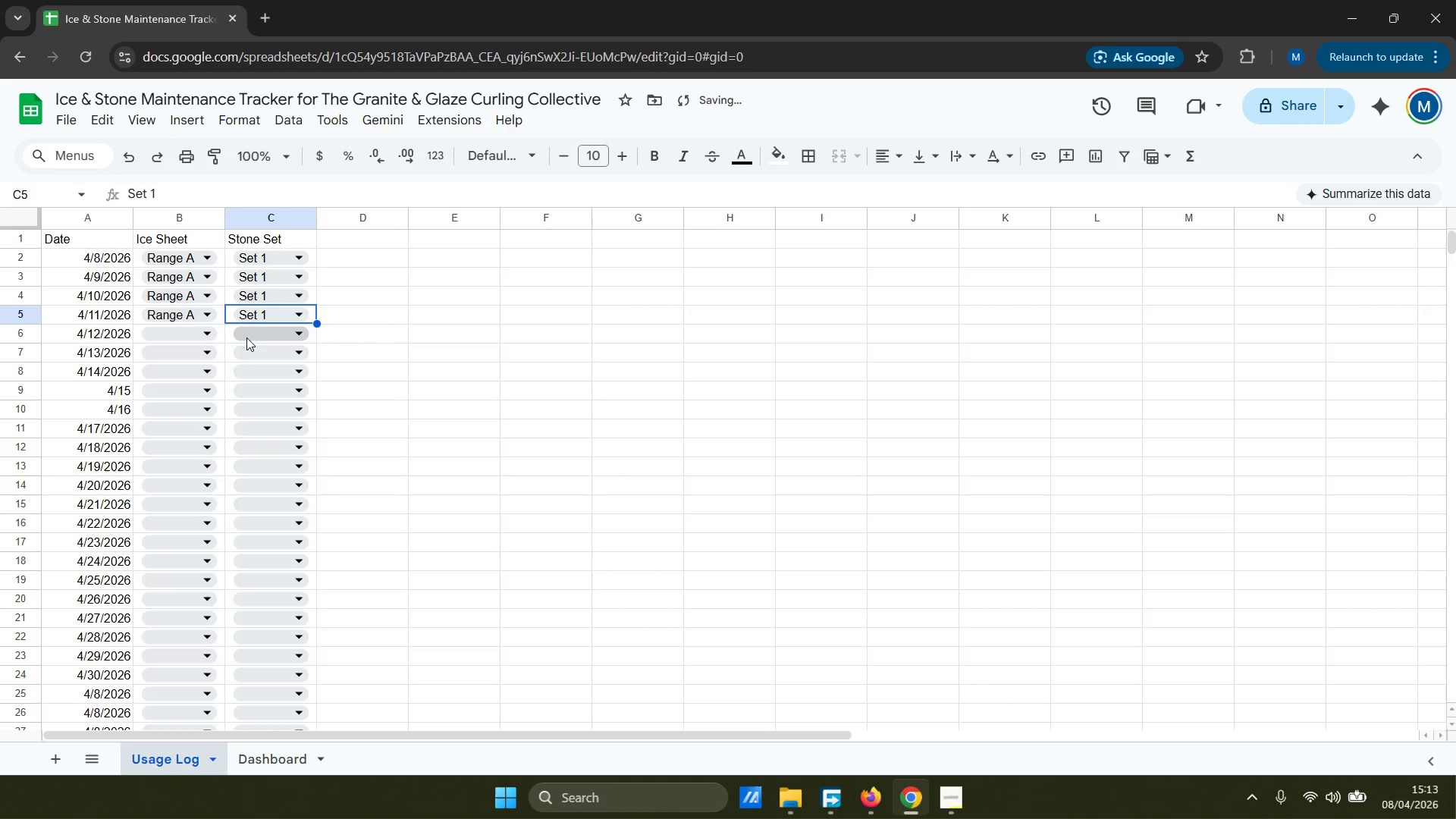 
triple_click([246, 337])
 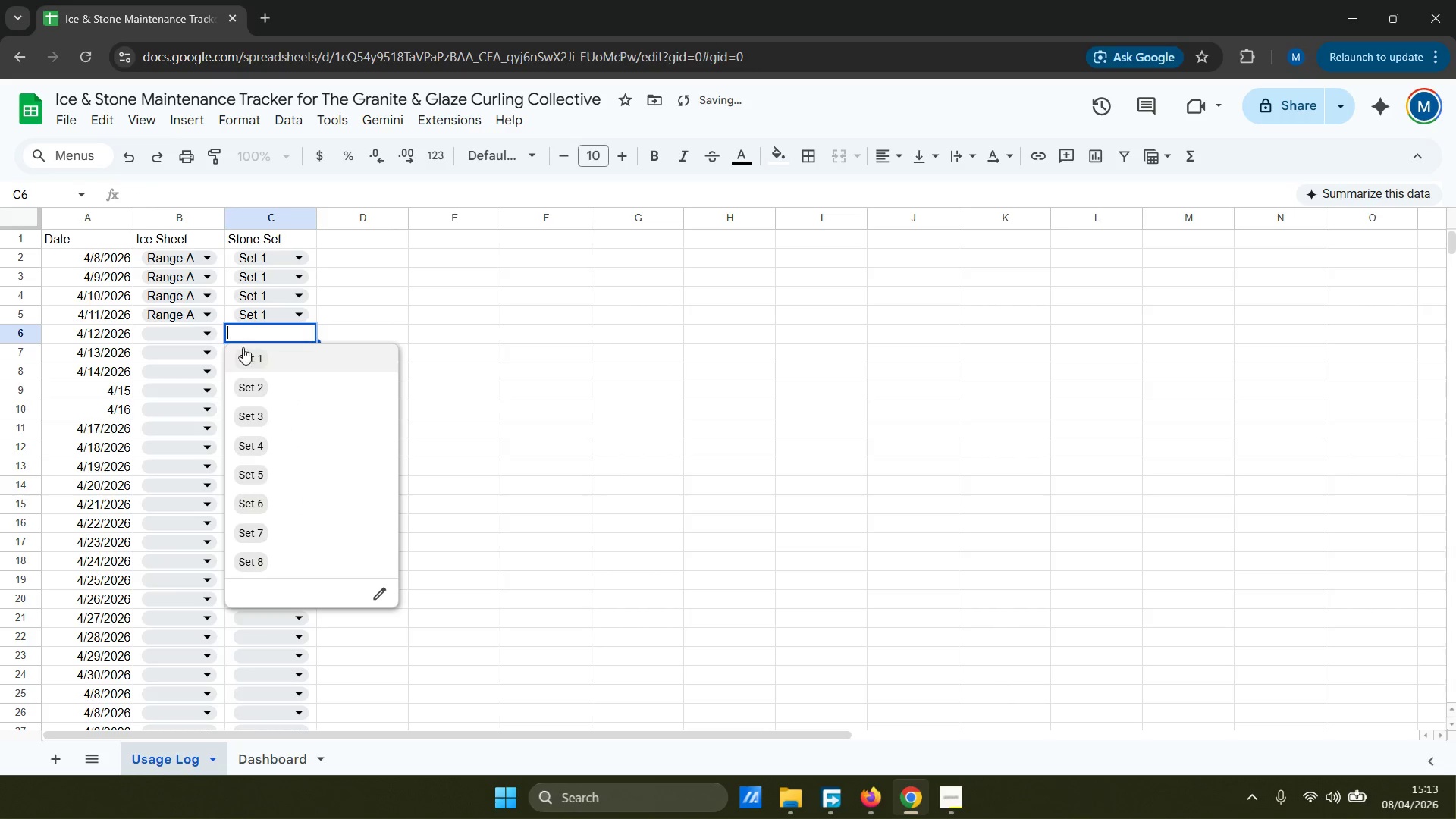 
left_click([243, 352])
 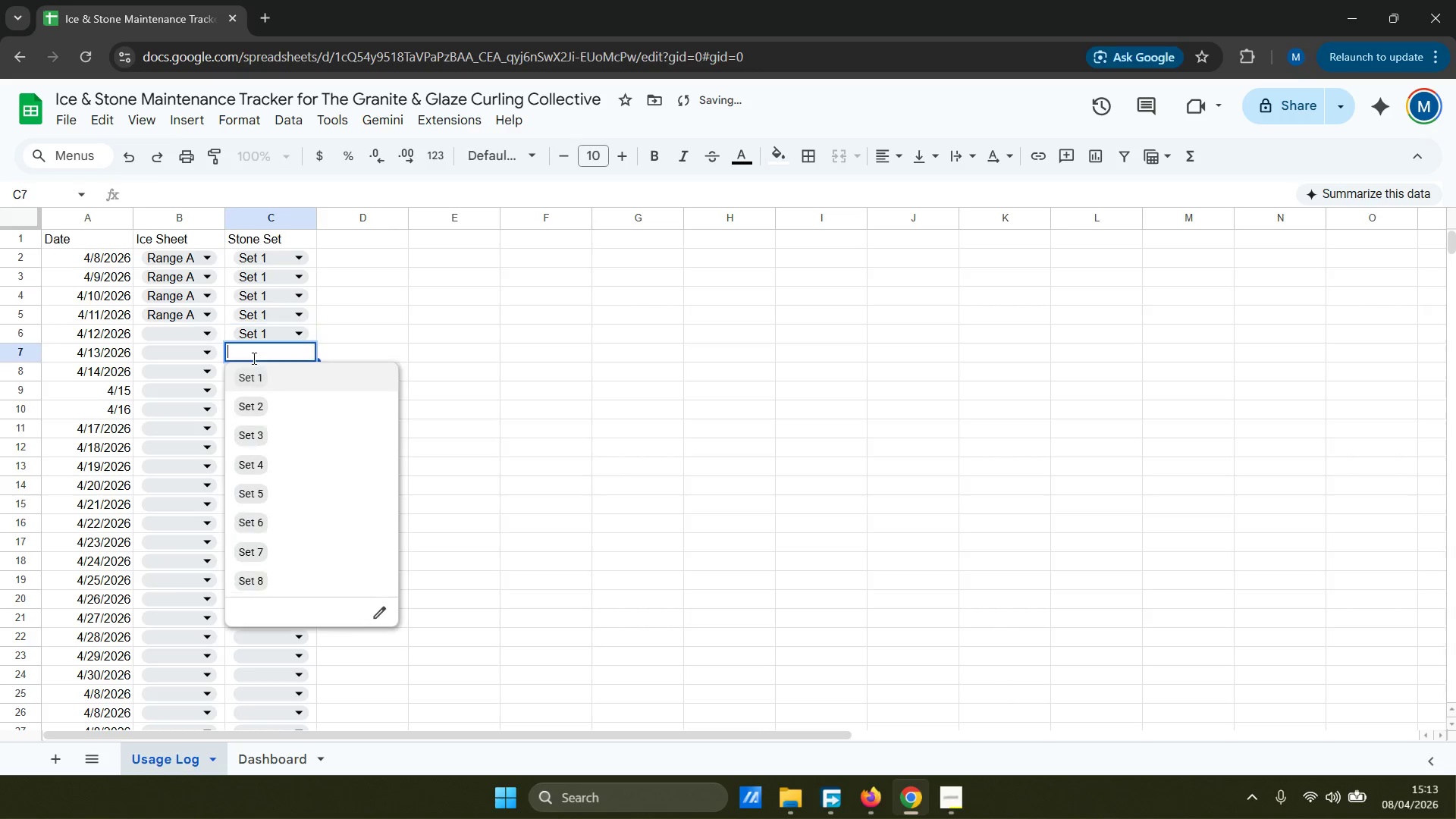 
double_click([253, 381])
 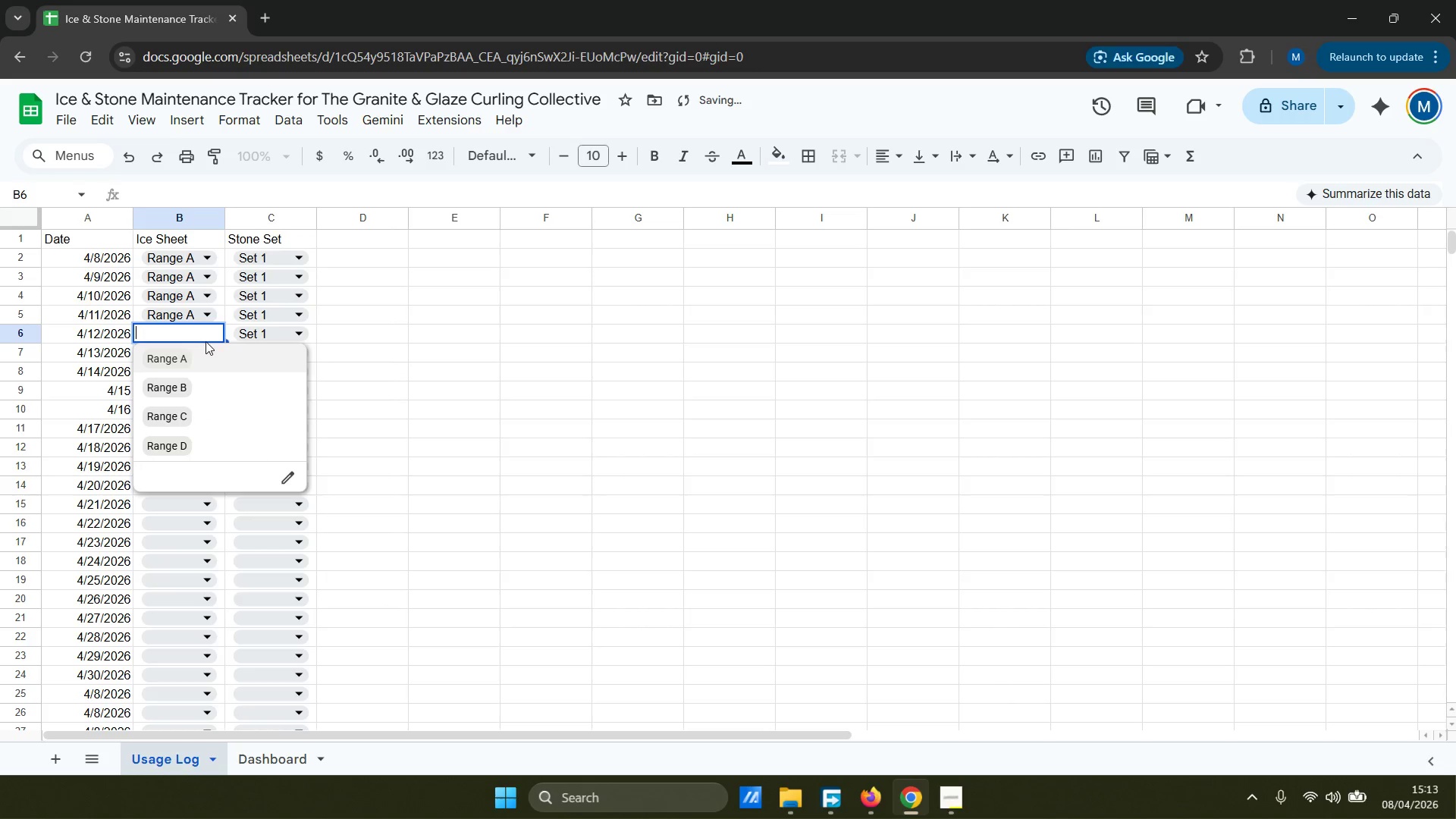 
double_click([203, 356])
 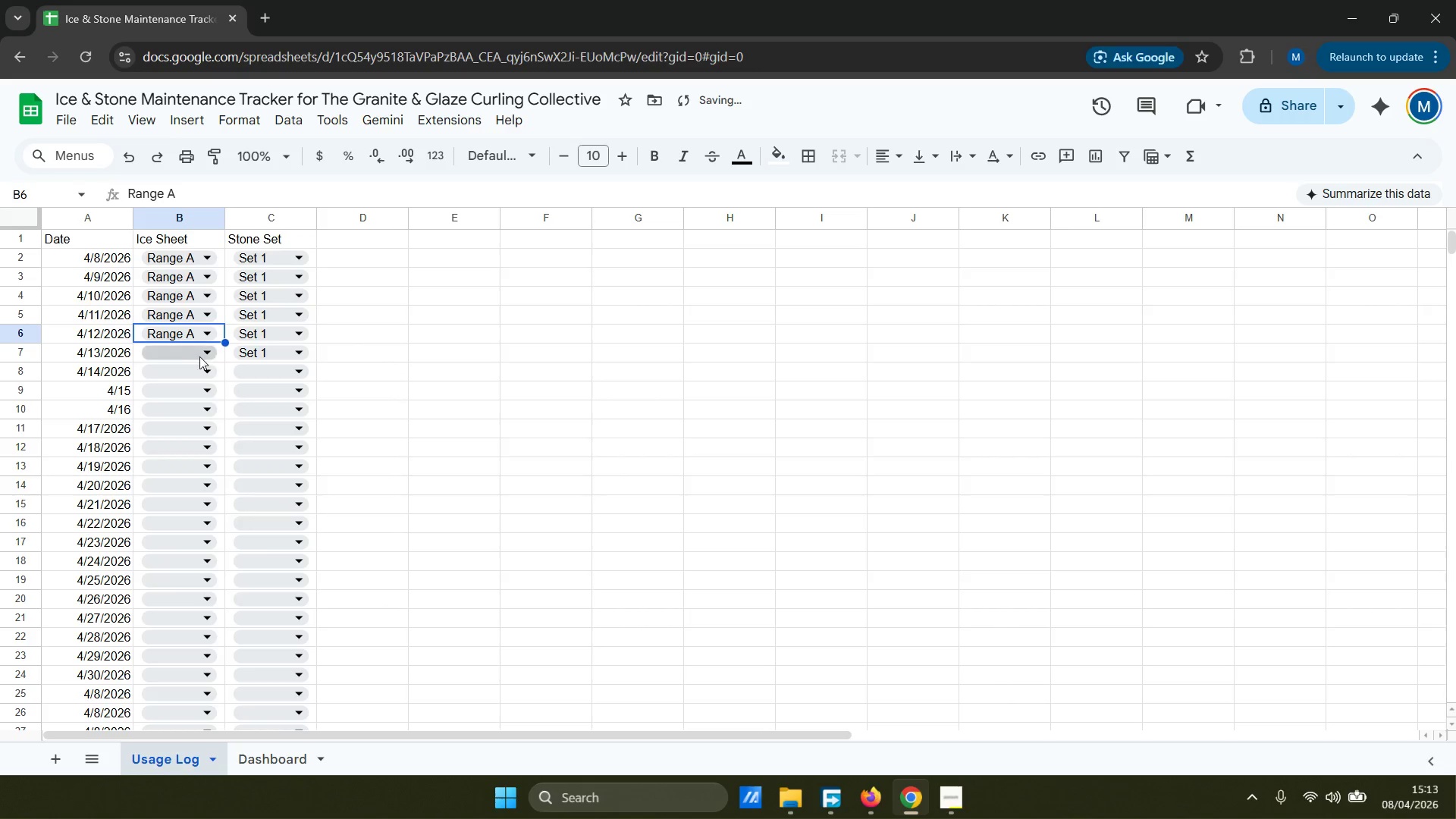 
triple_click([193, 359])
 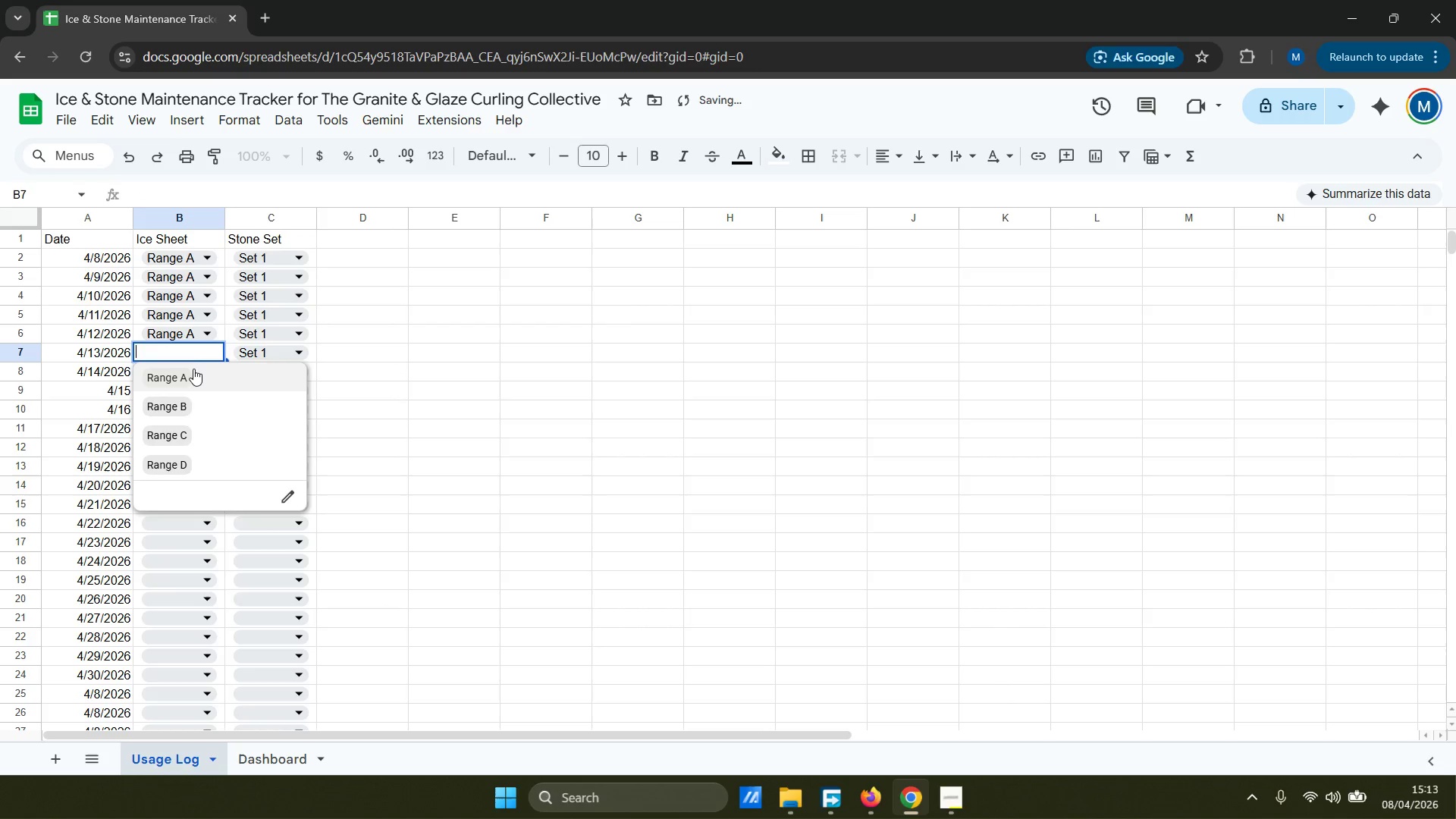 
triple_click([193, 372])
 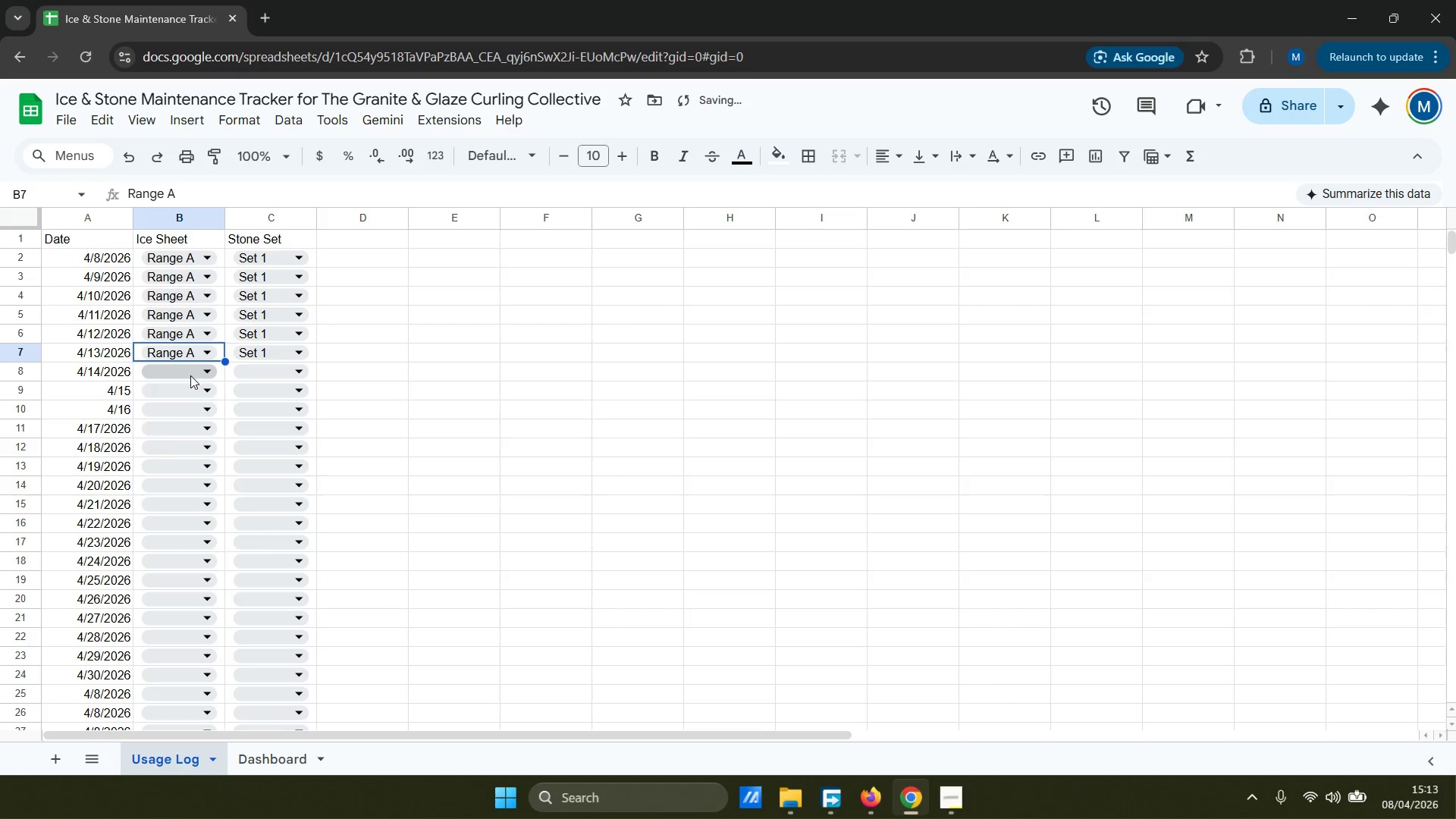 
triple_click([190, 375])
 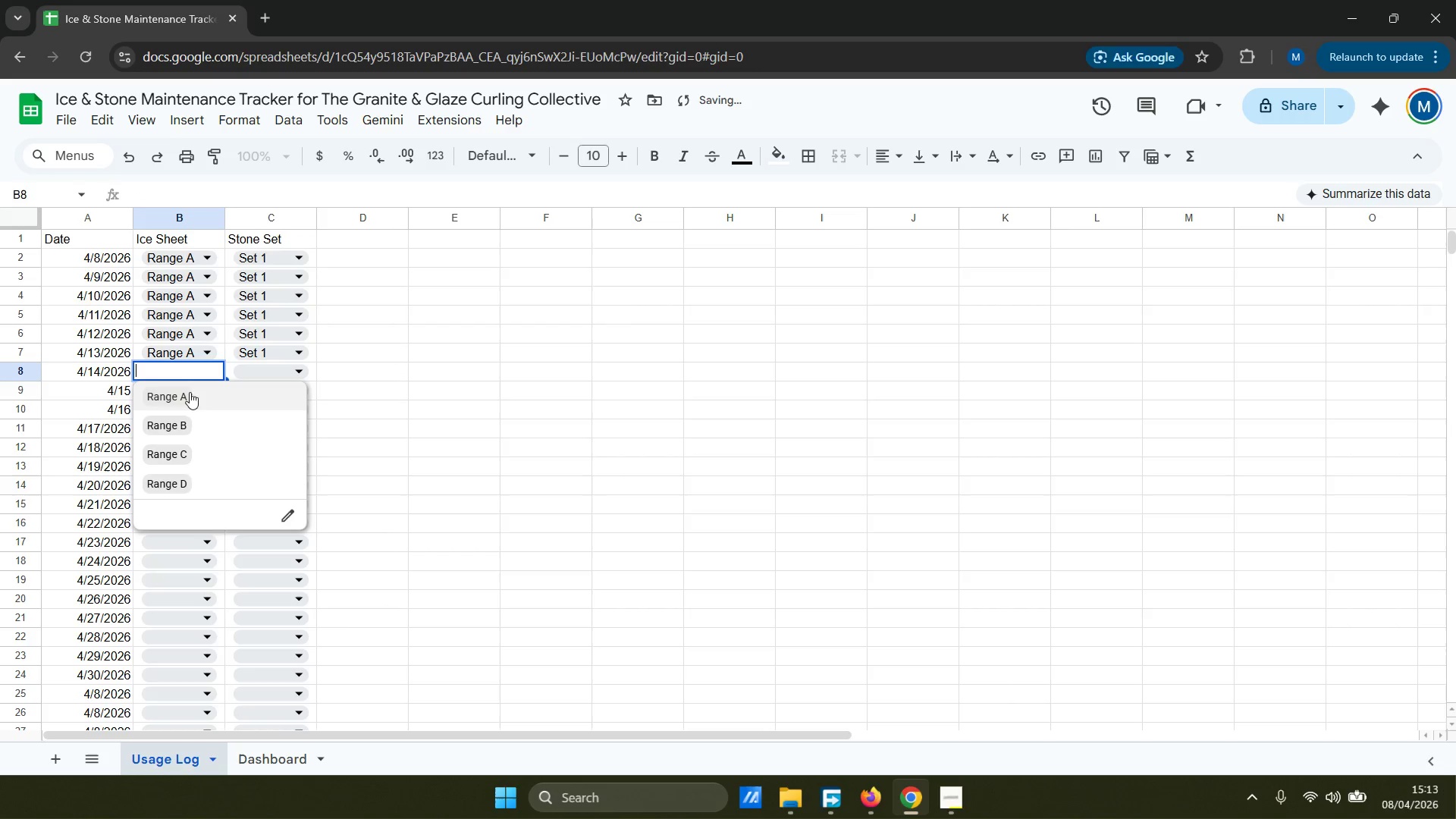 
left_click([190, 397])
 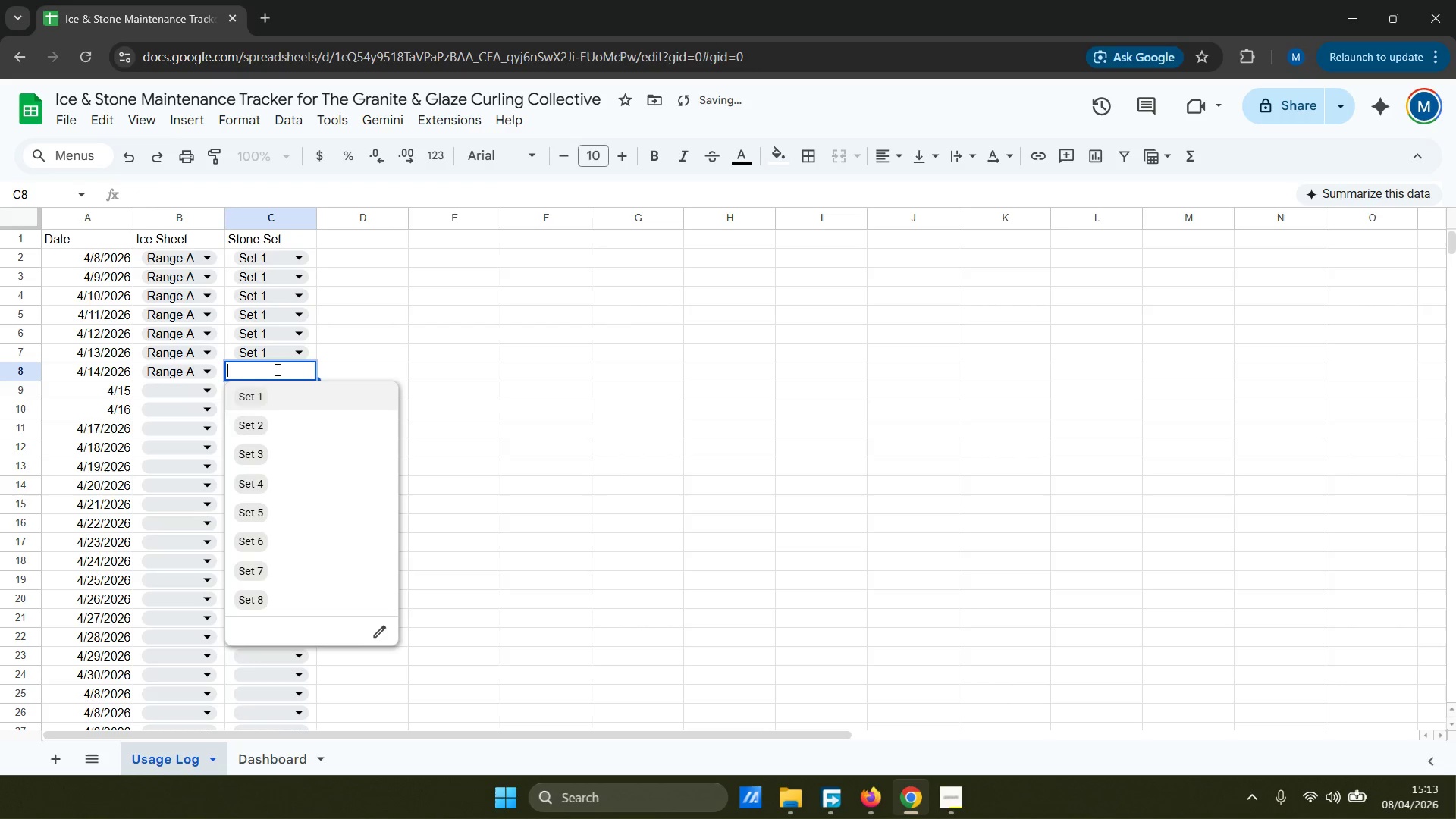 
double_click([244, 397])
 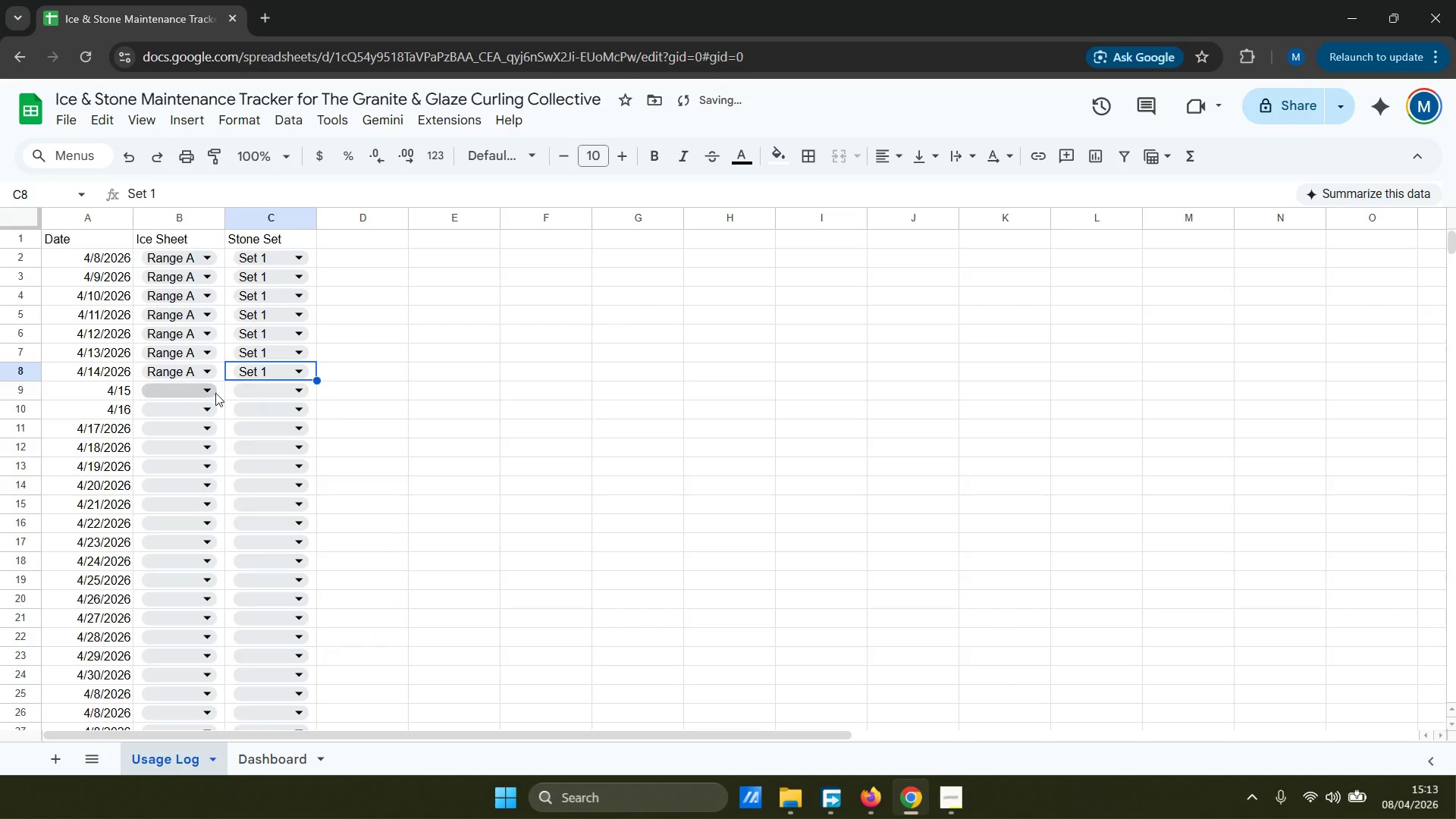 
triple_click([203, 393])
 